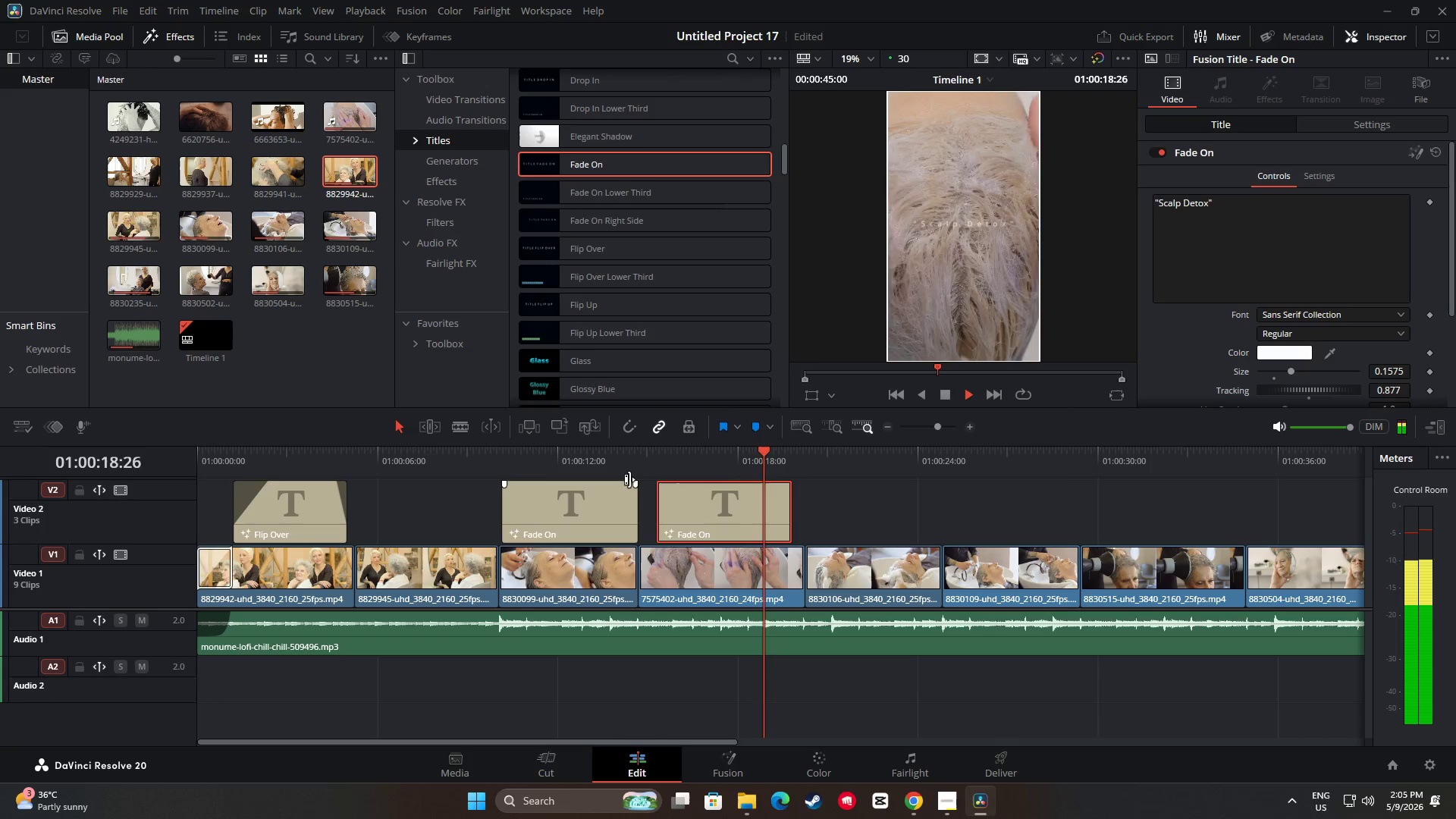 
wait(7.06)
 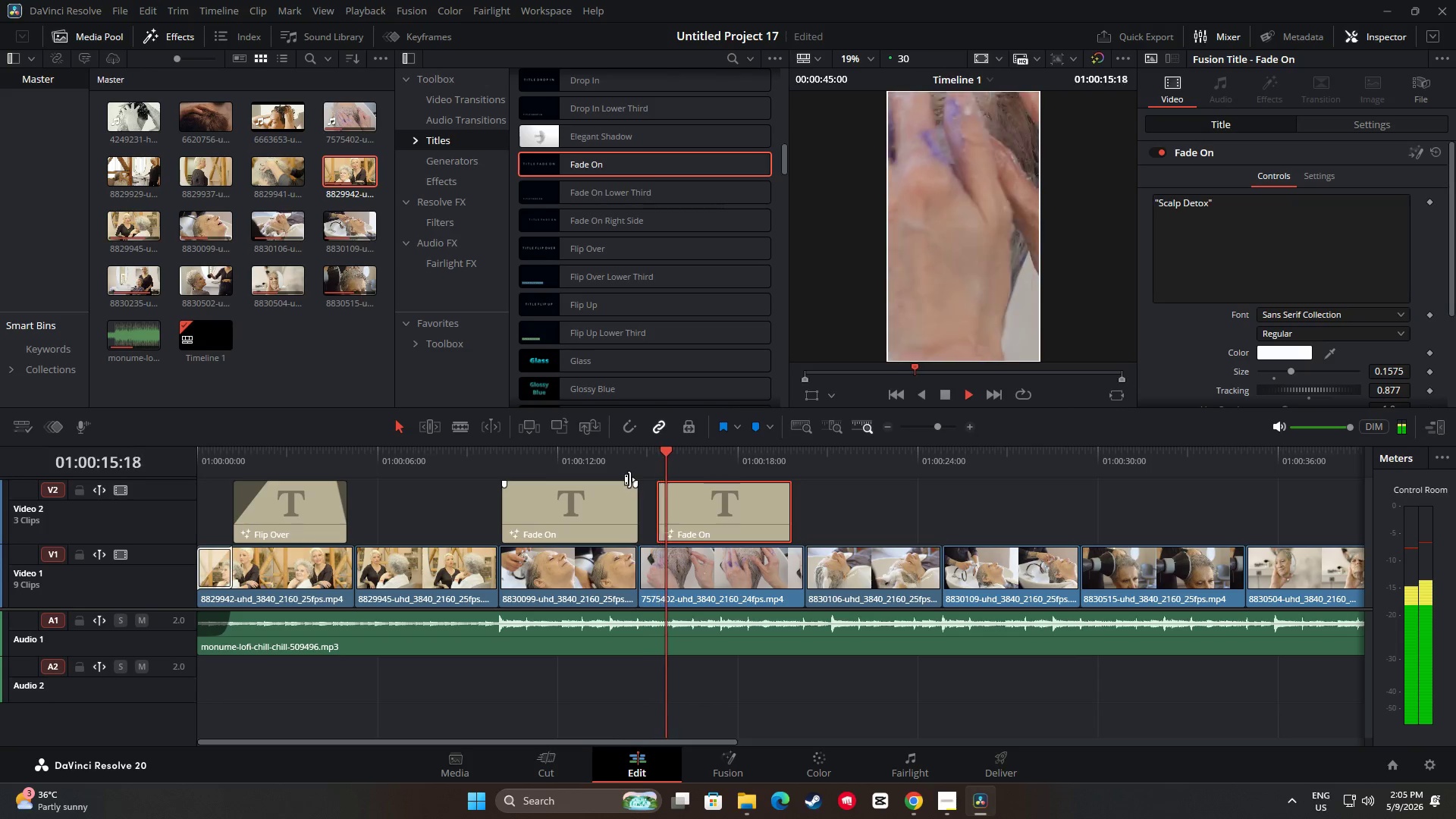 
key(Space)
 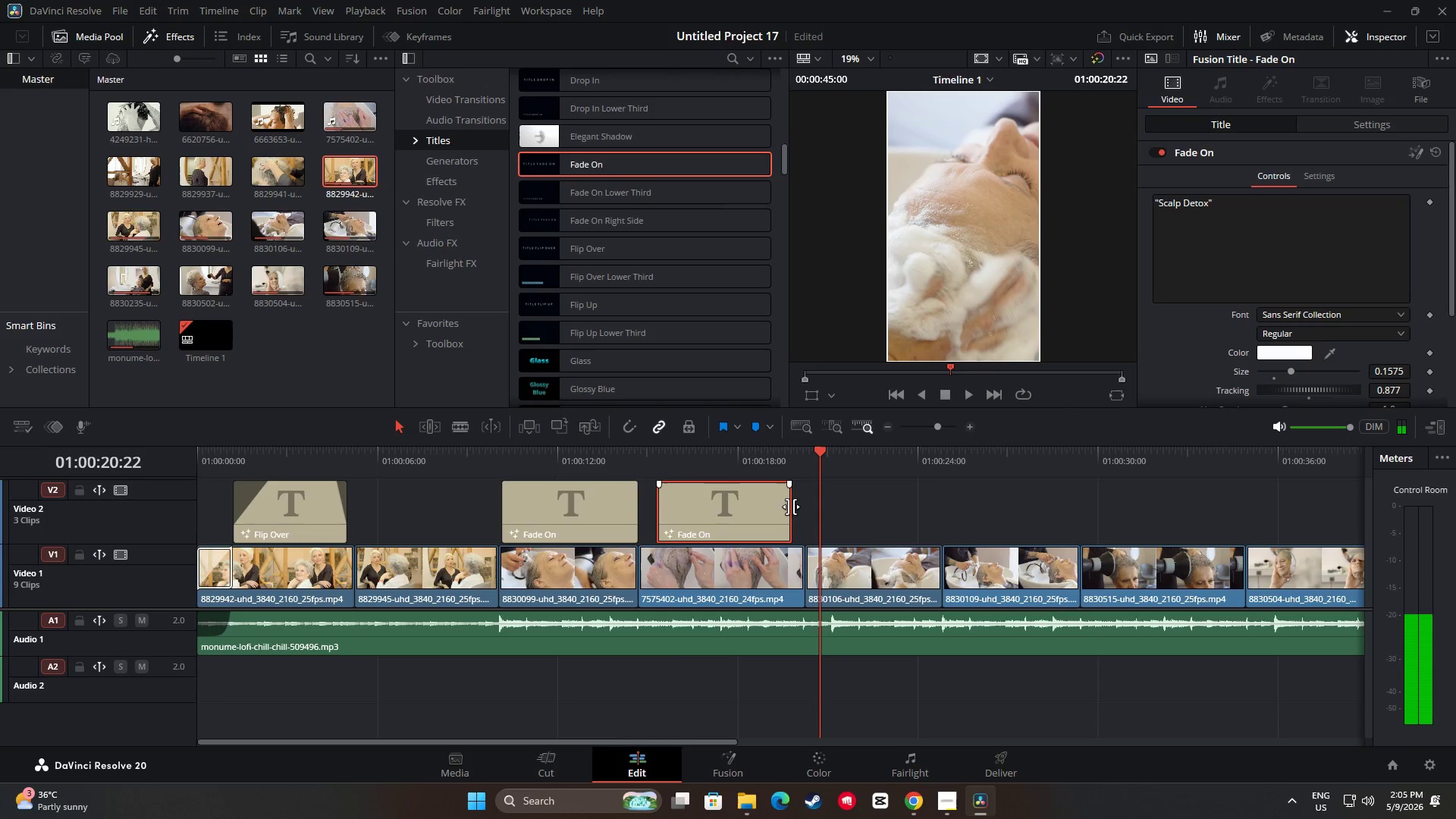 
left_click_drag(start_coordinate=[790, 507], to_coordinate=[801, 507])
 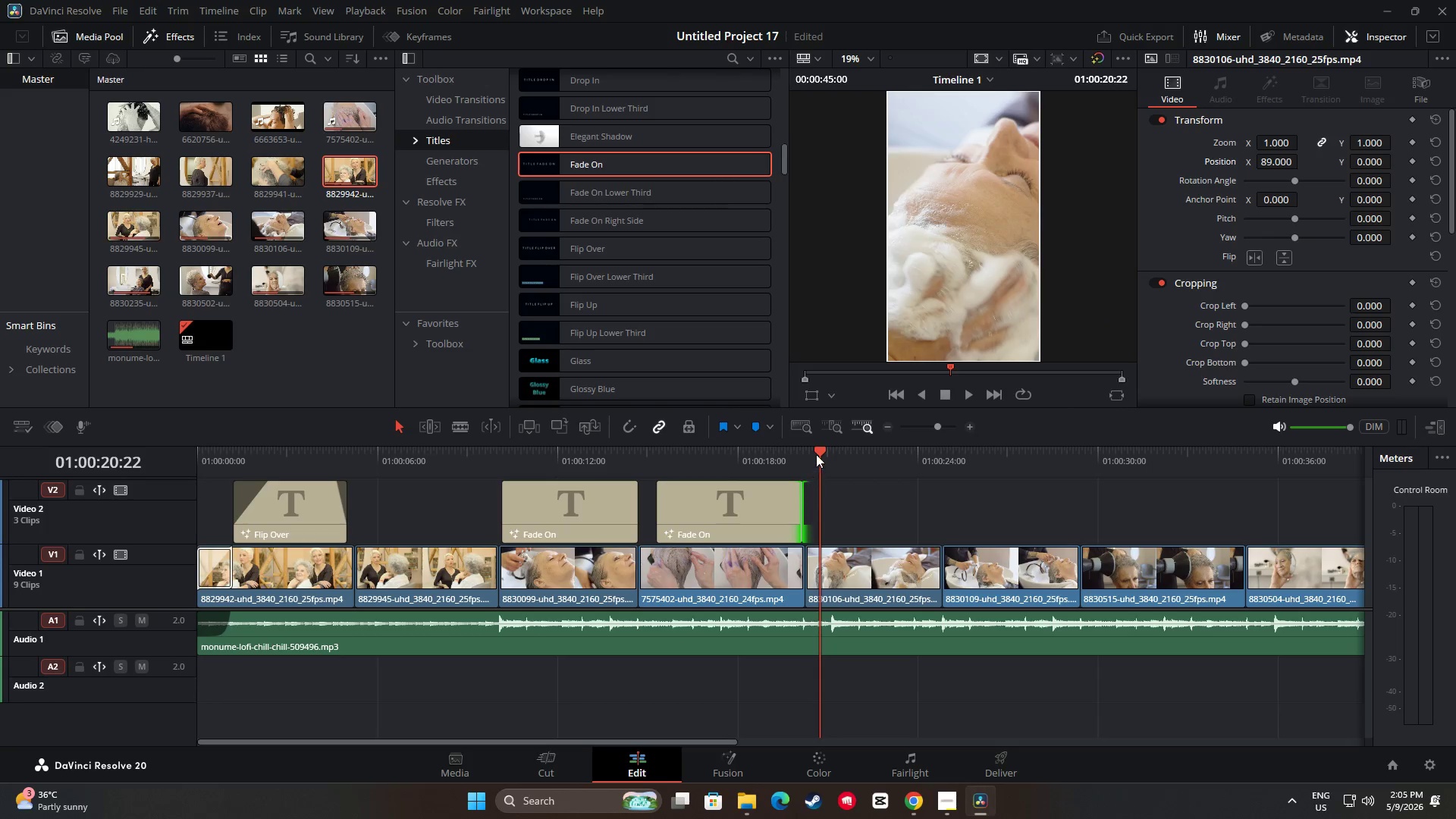 
left_click_drag(start_coordinate=[817, 452], to_coordinate=[623, 475])
 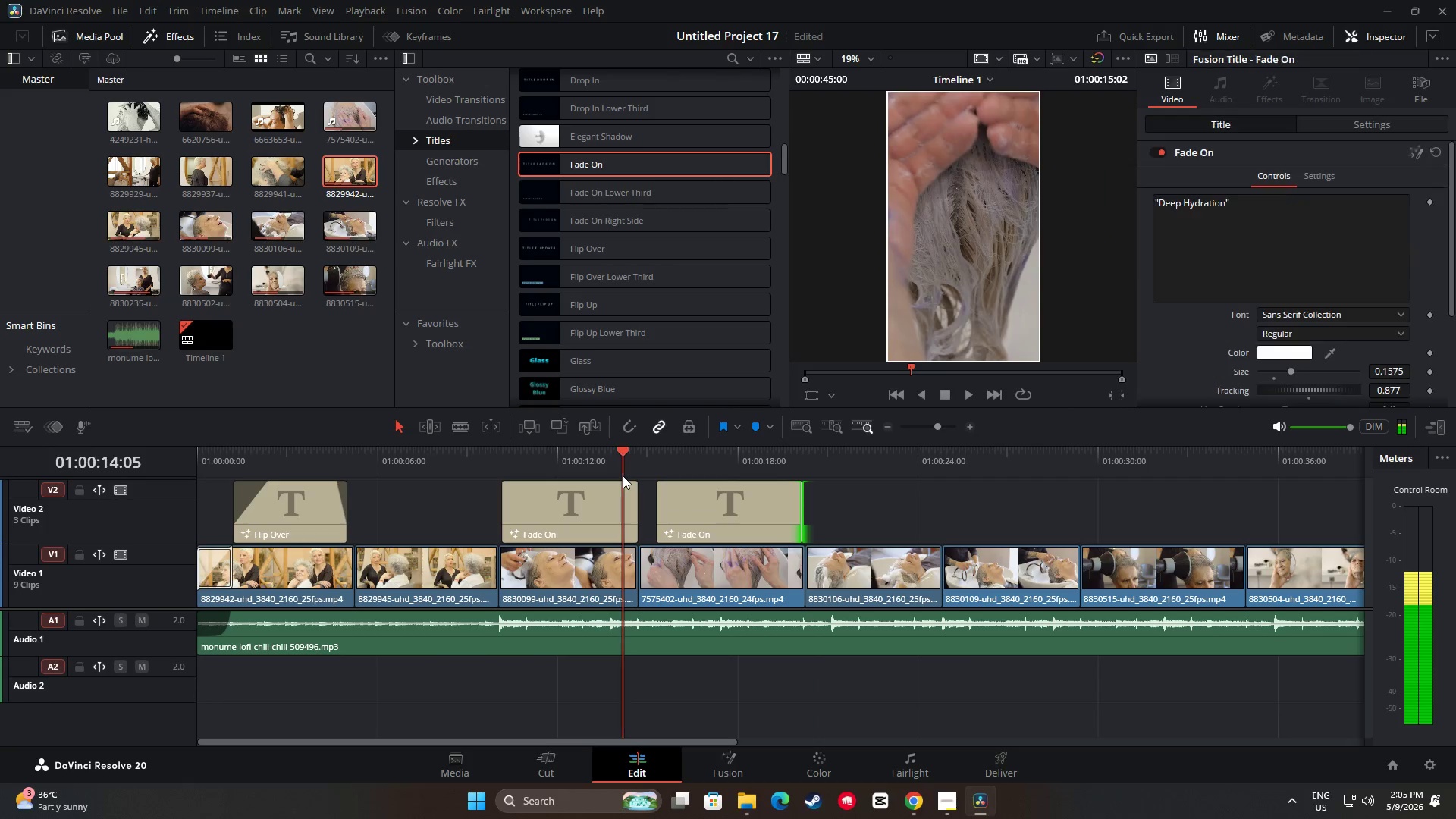 
key(Space)
 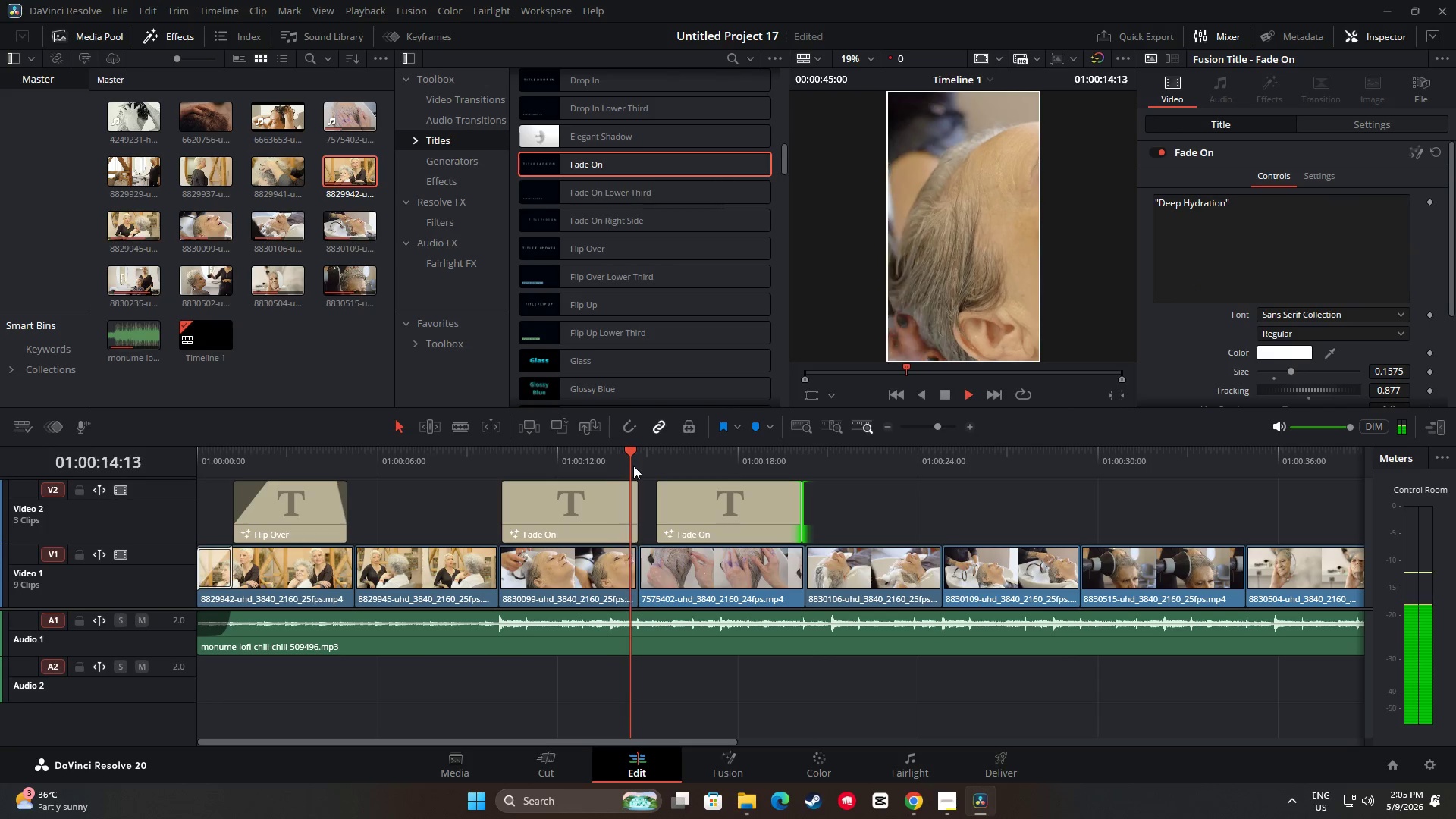 
key(Space)
 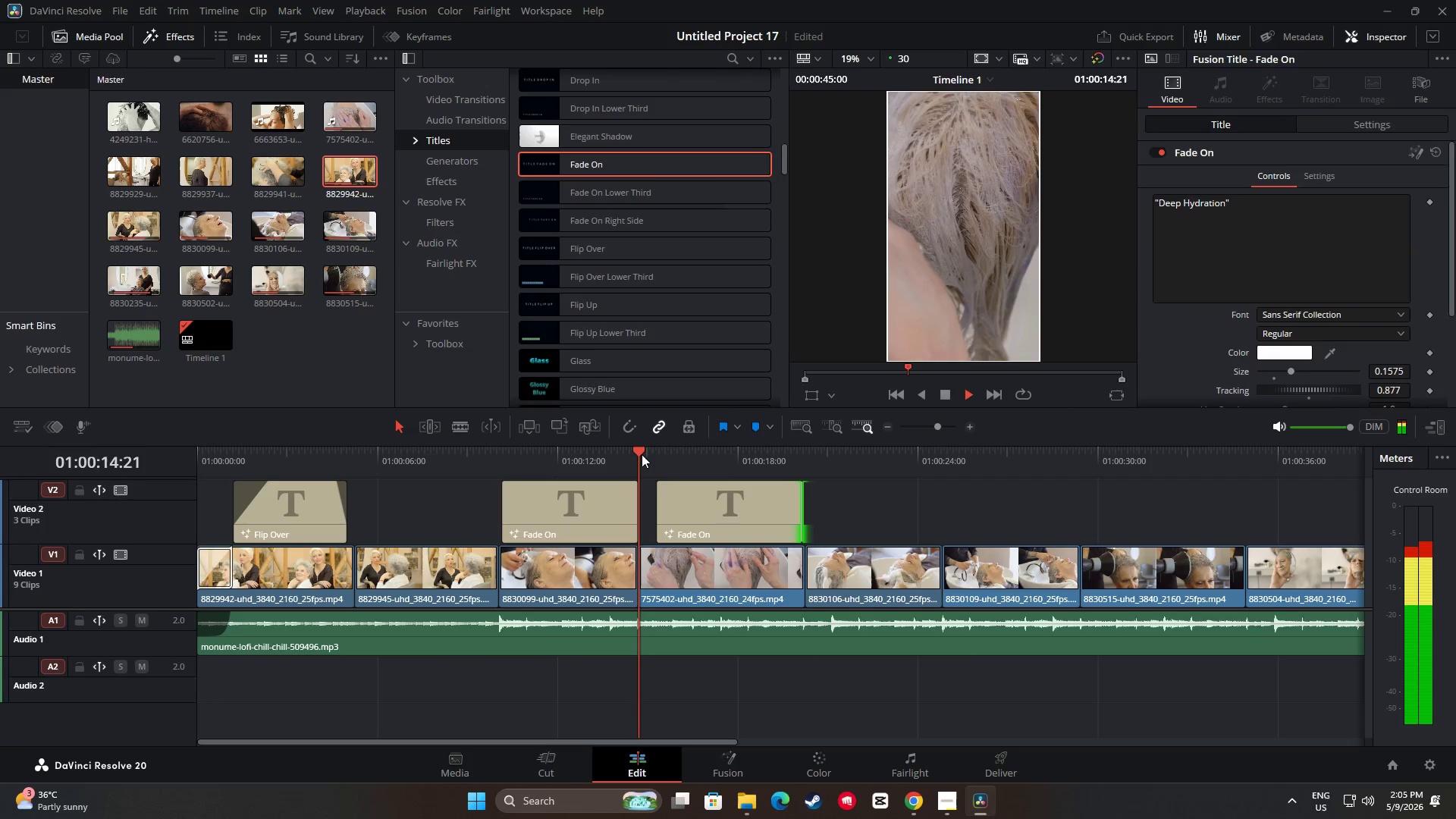 
left_click_drag(start_coordinate=[642, 454], to_coordinate=[601, 459])
 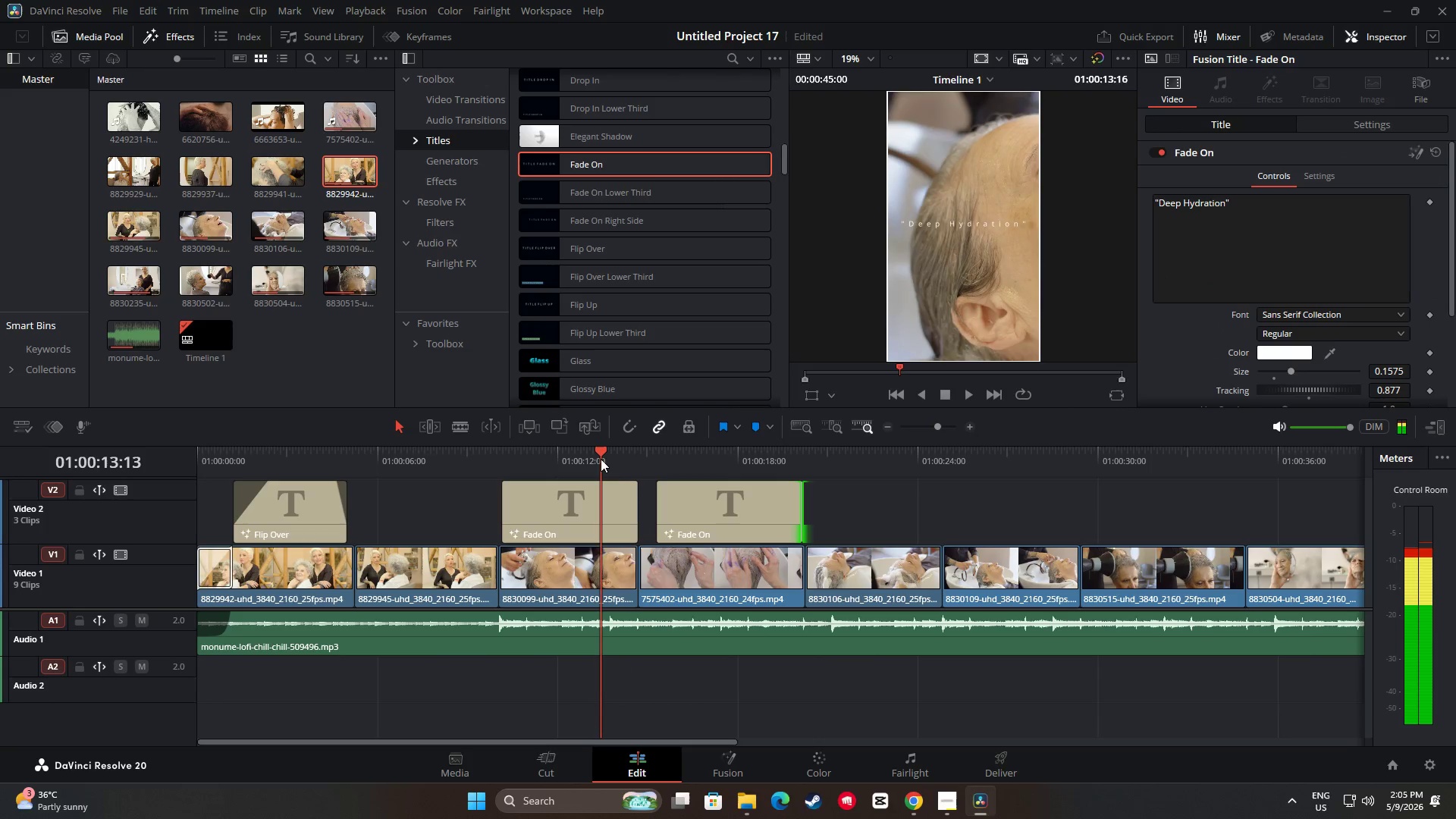 
key(Space)
 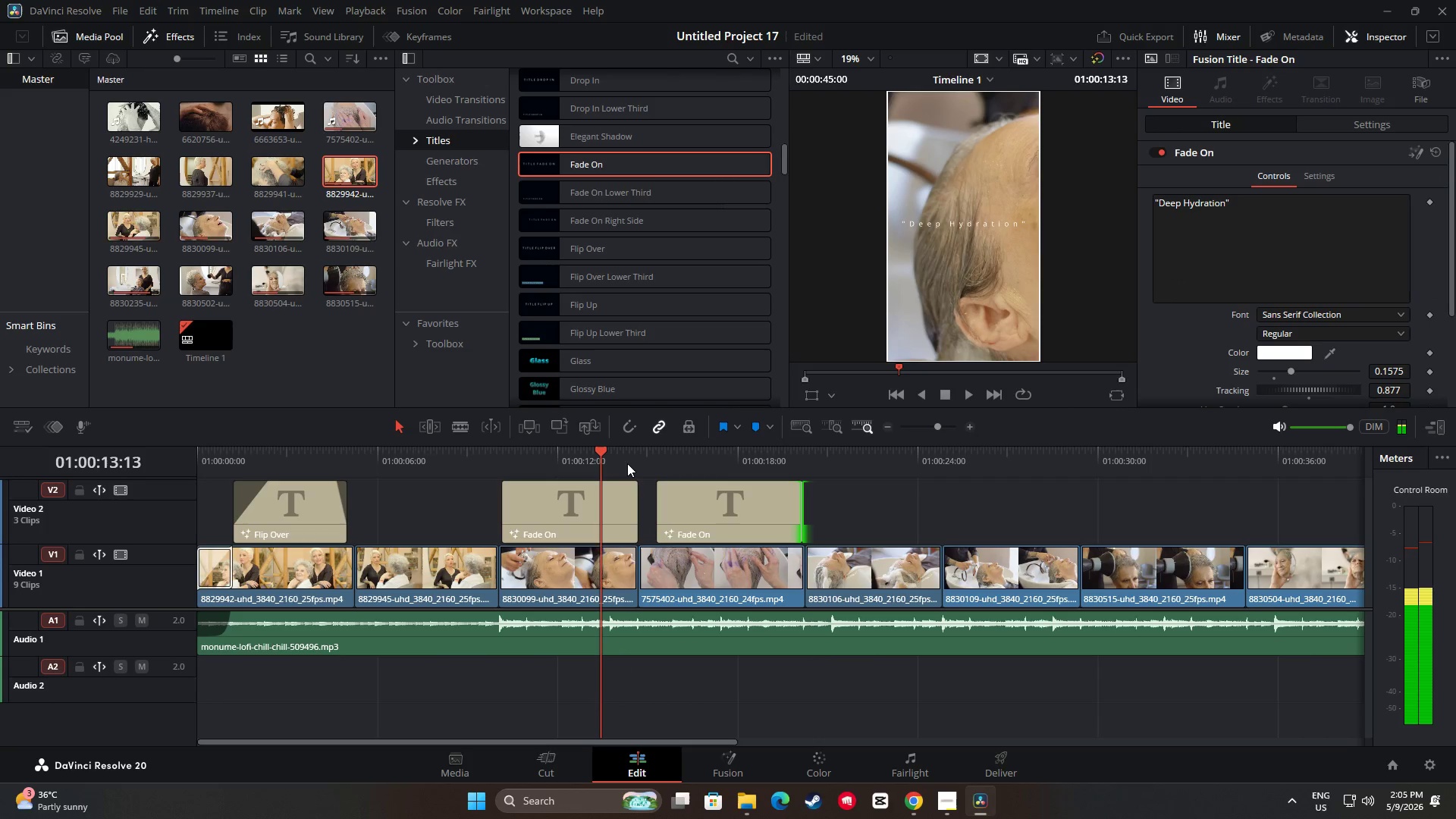 
key(Space)
 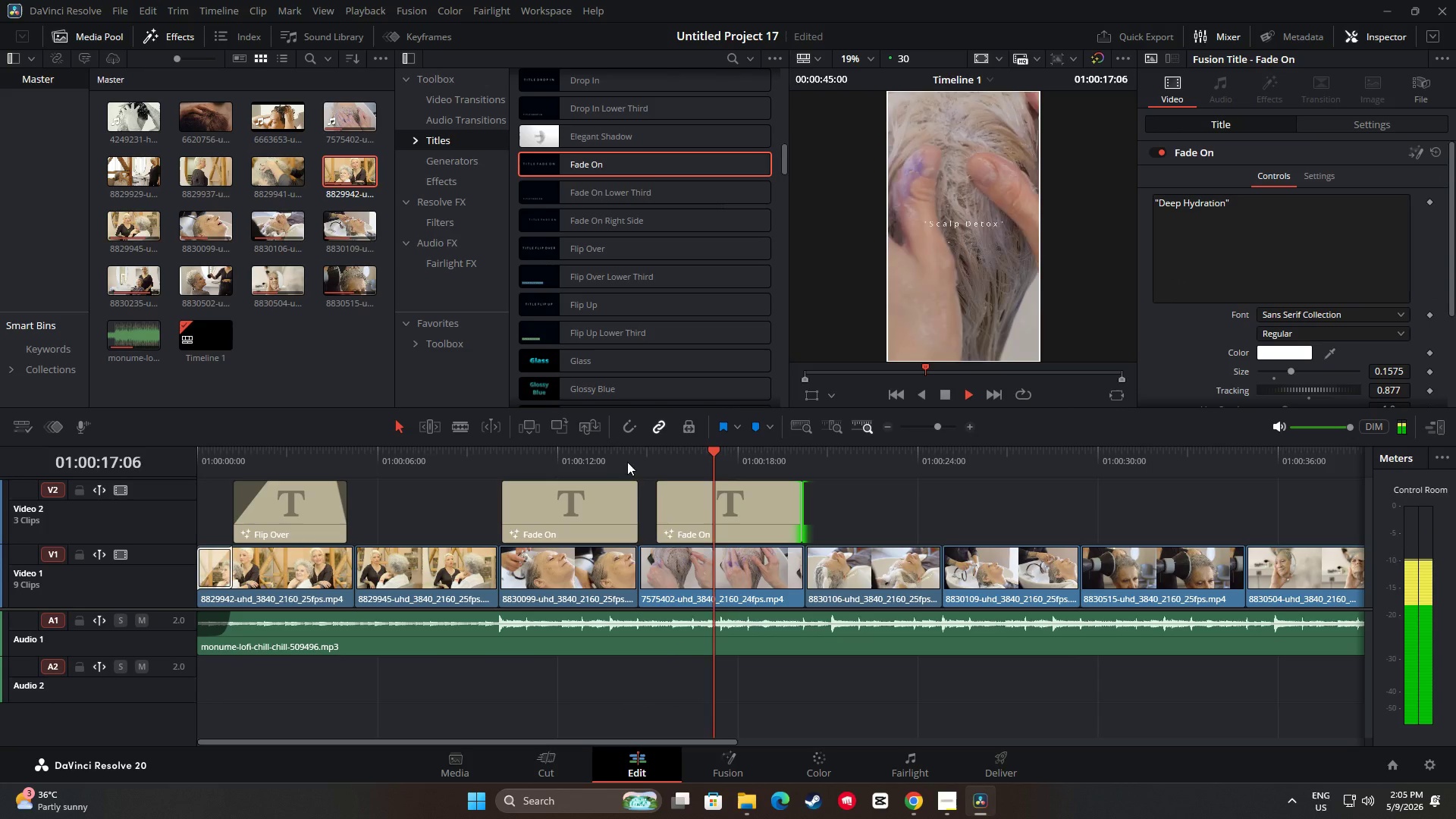 
wait(5.06)
 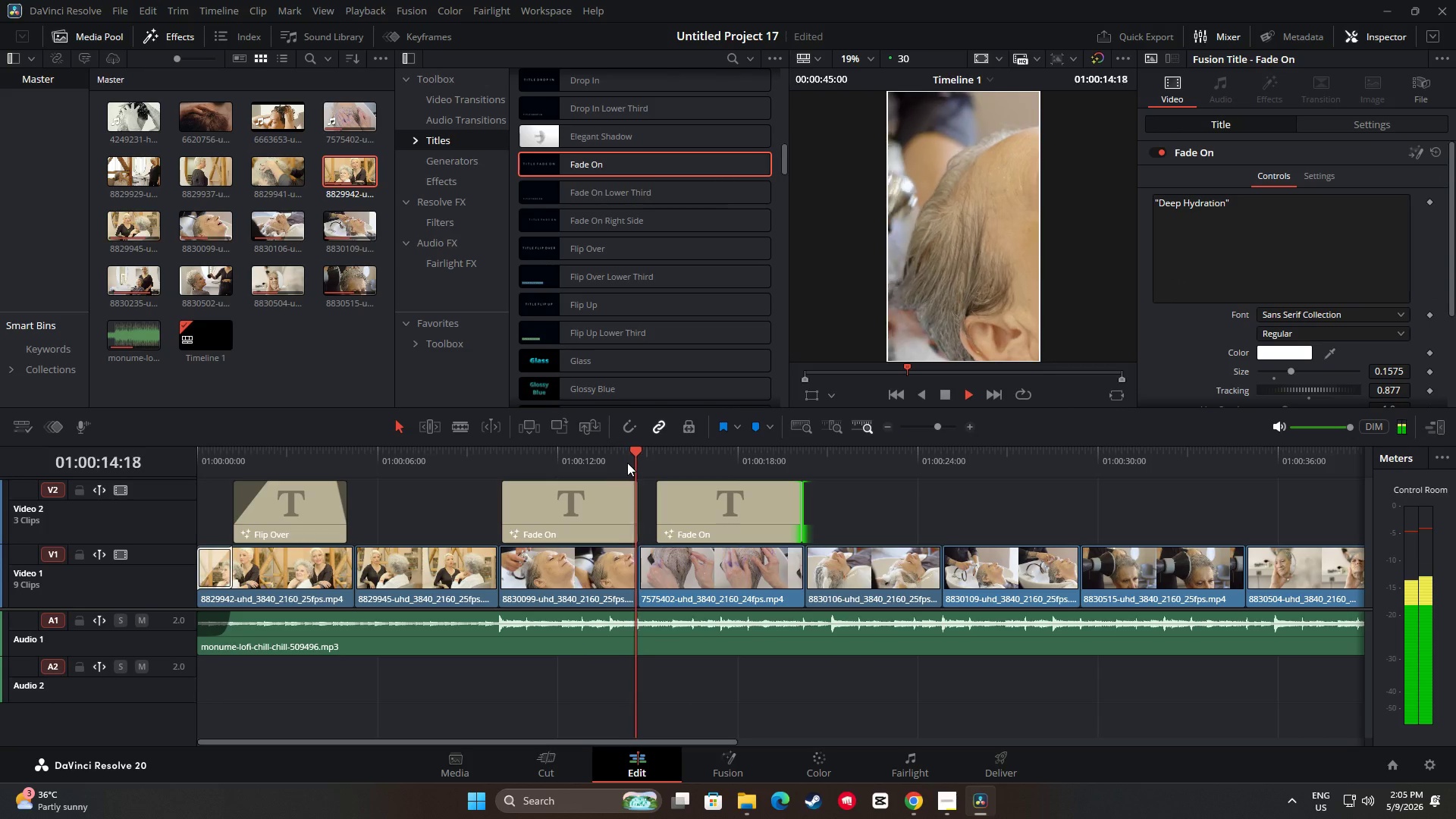 
key(Space)
 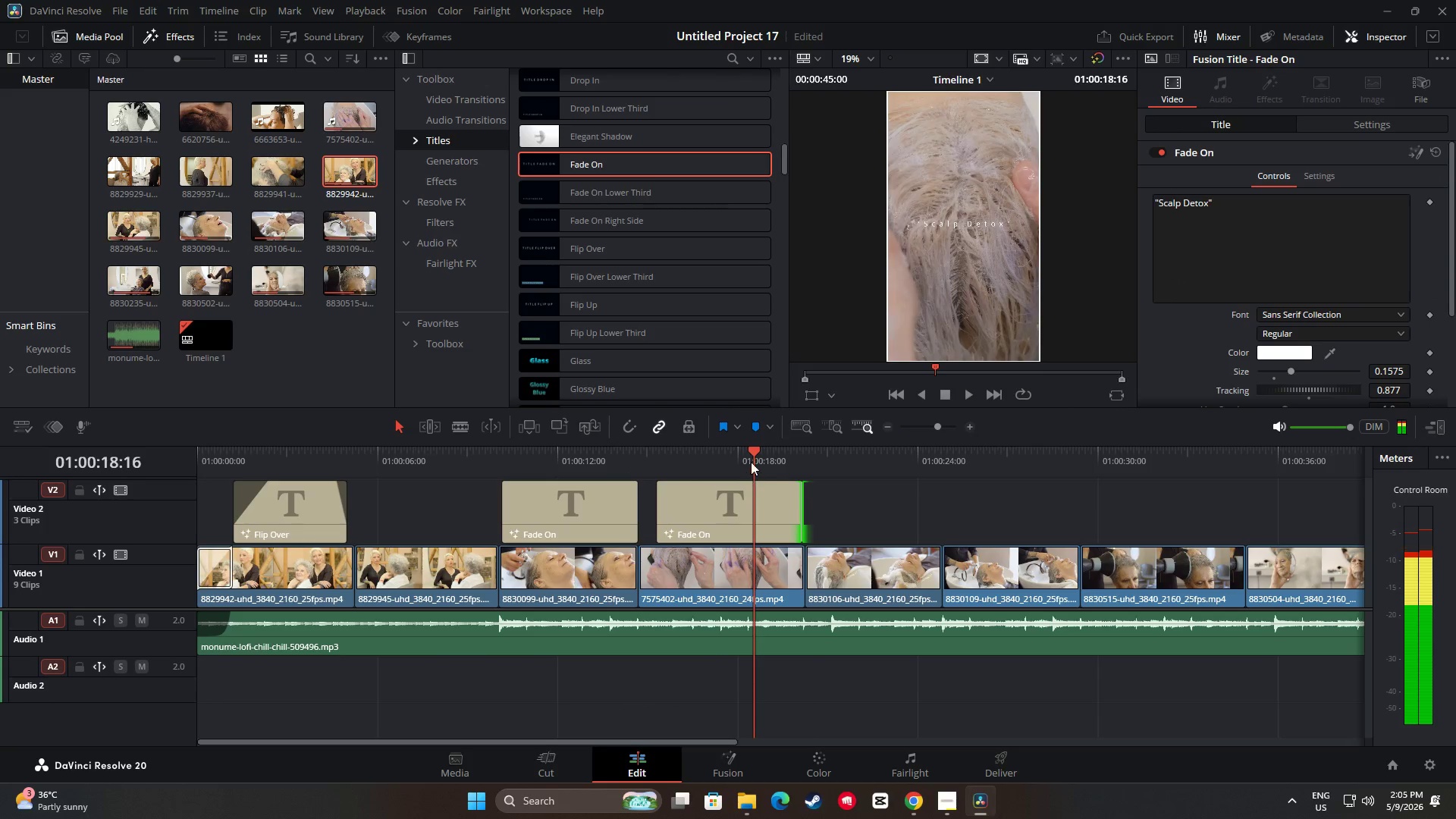 
left_click_drag(start_coordinate=[755, 451], to_coordinate=[650, 459])
 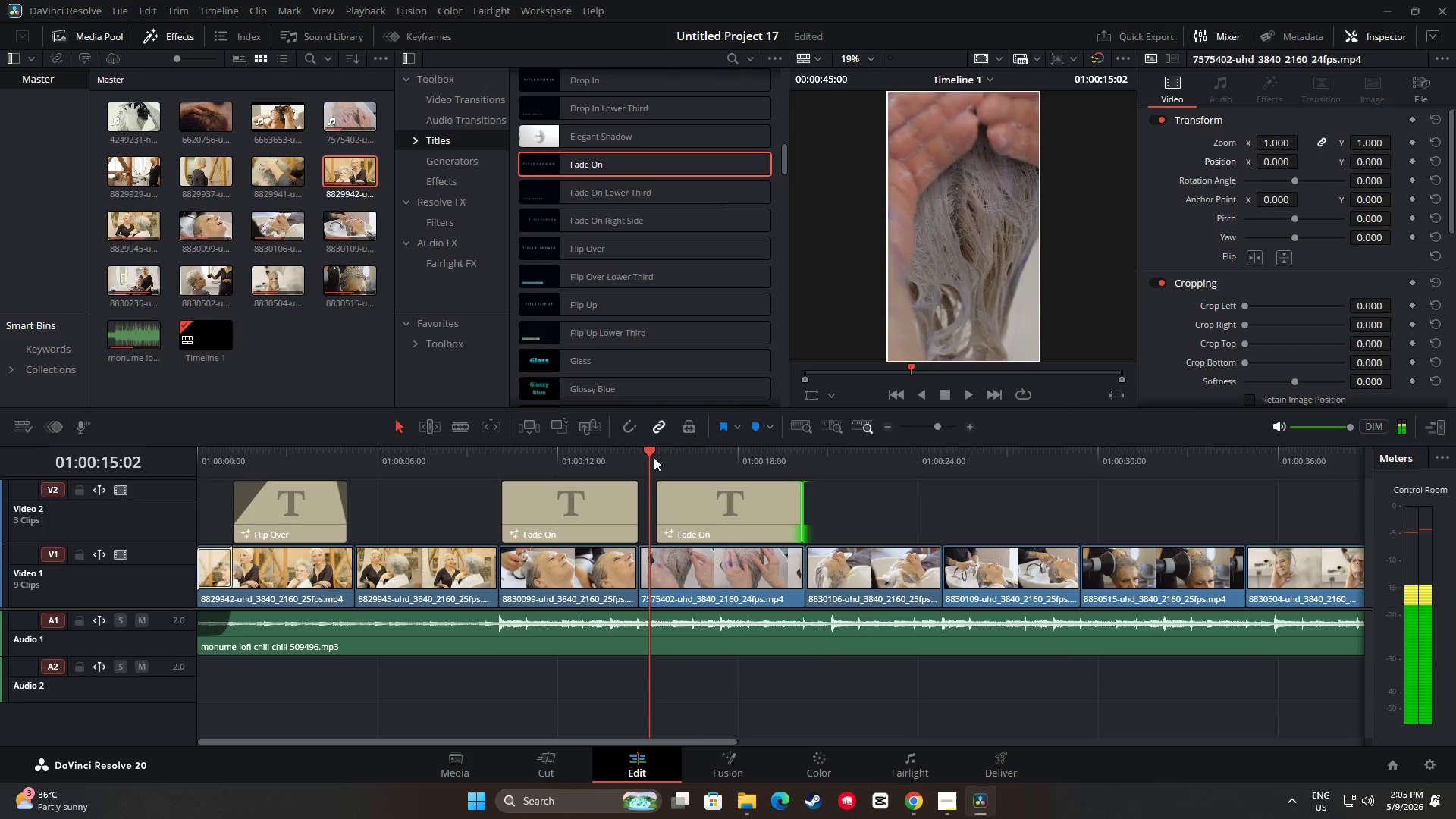 
key(Space)
 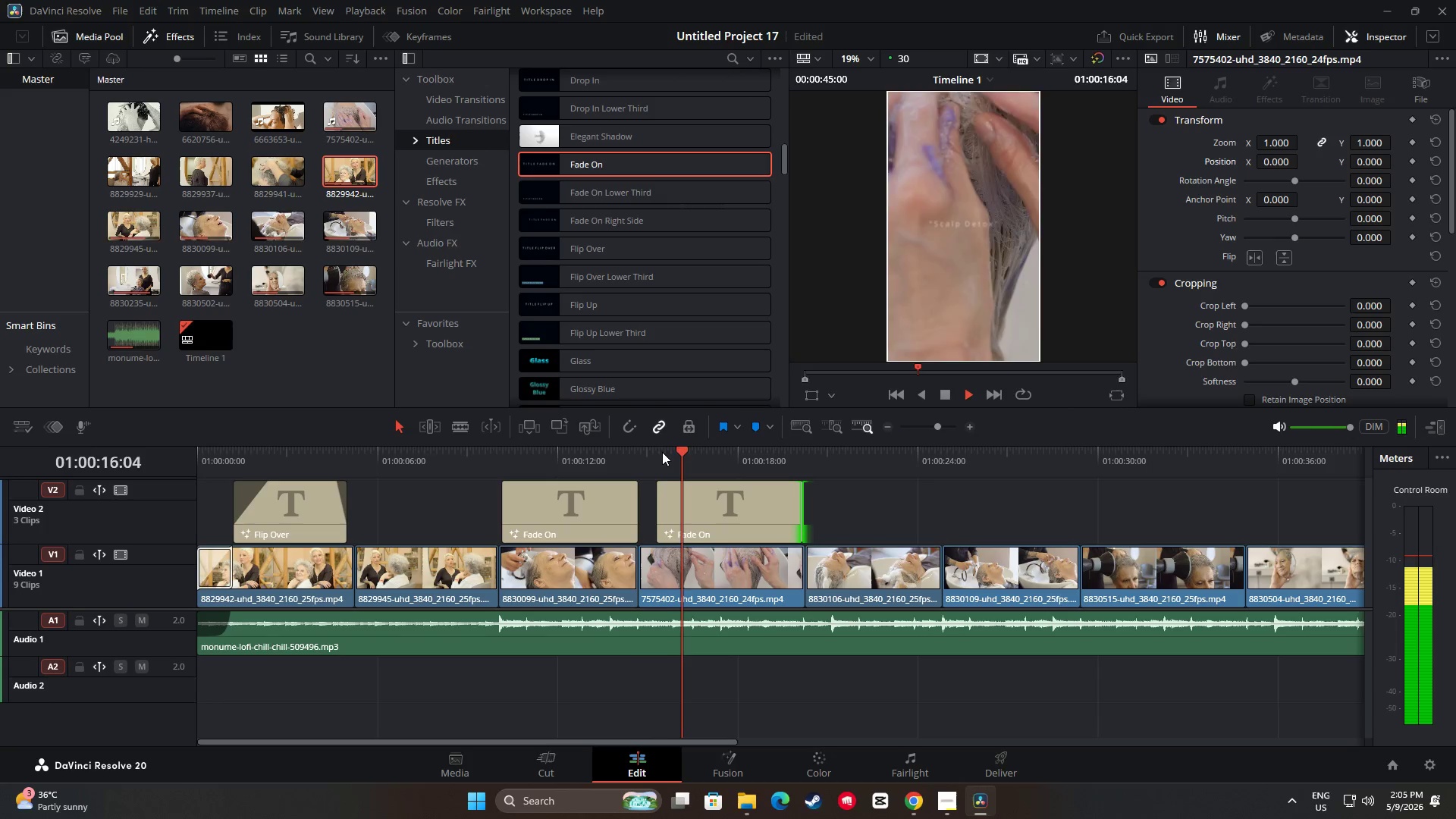 
key(Space)
 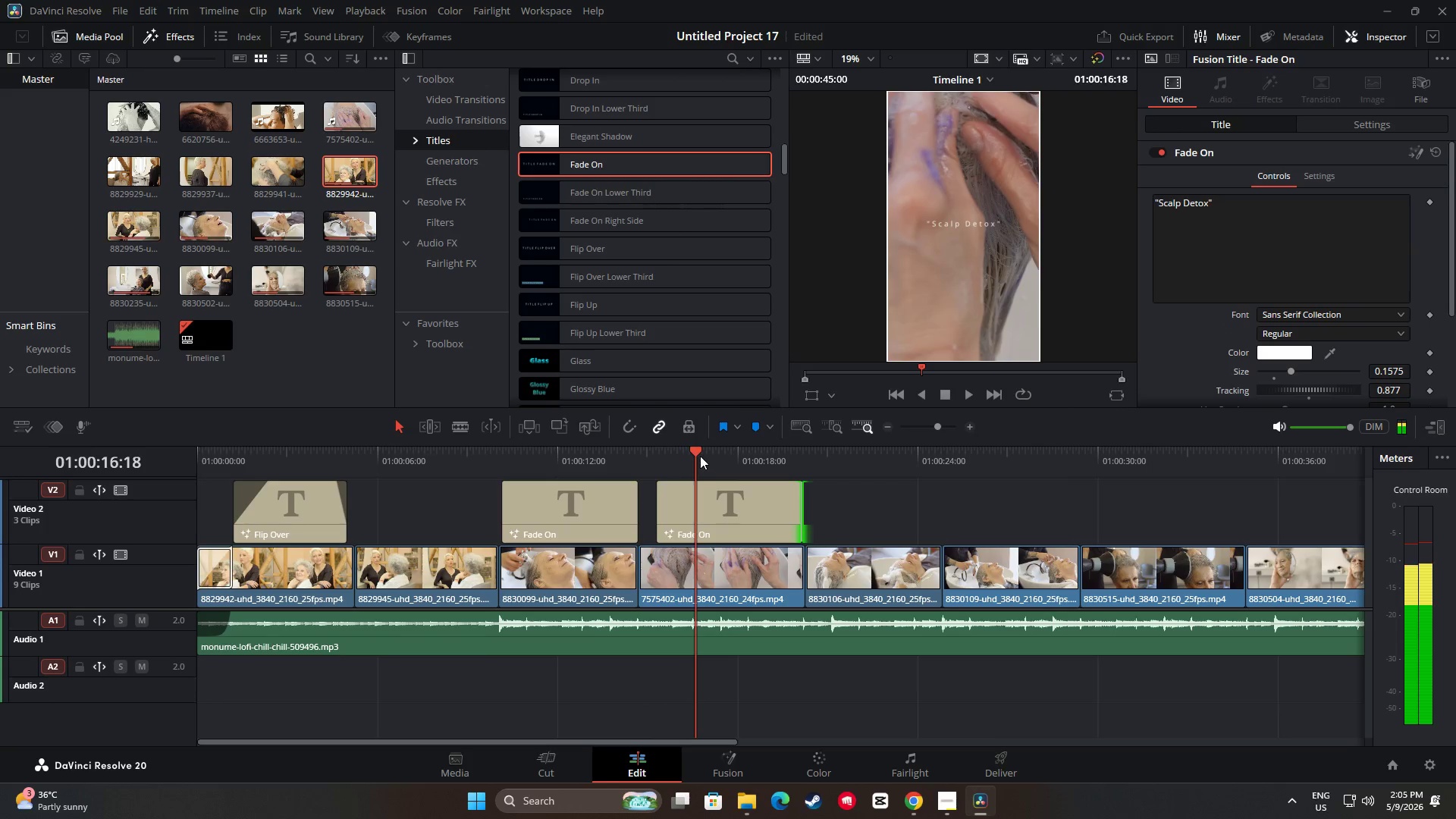 
left_click_drag(start_coordinate=[694, 455], to_coordinate=[644, 457])
 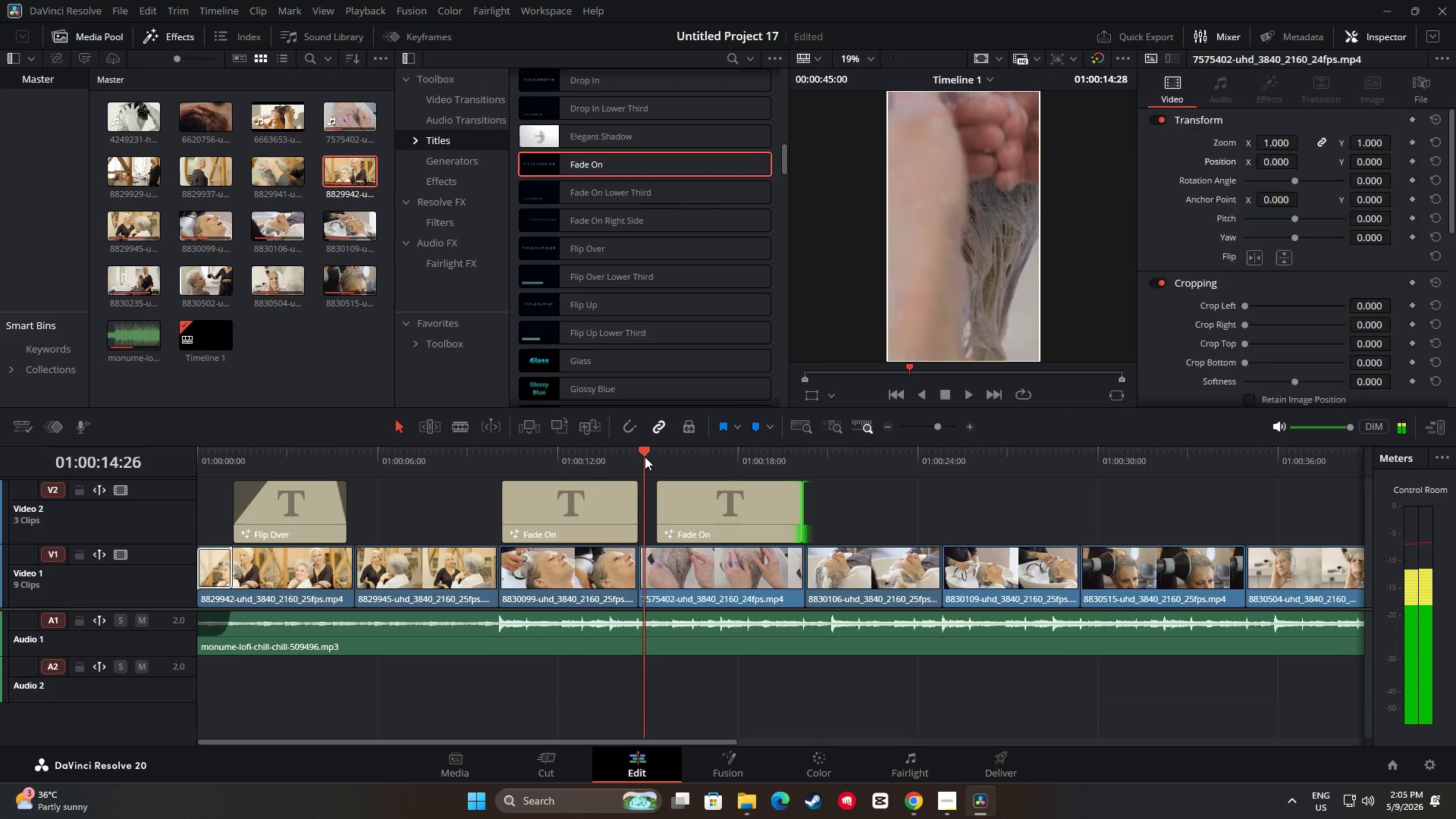 
key(Space)
 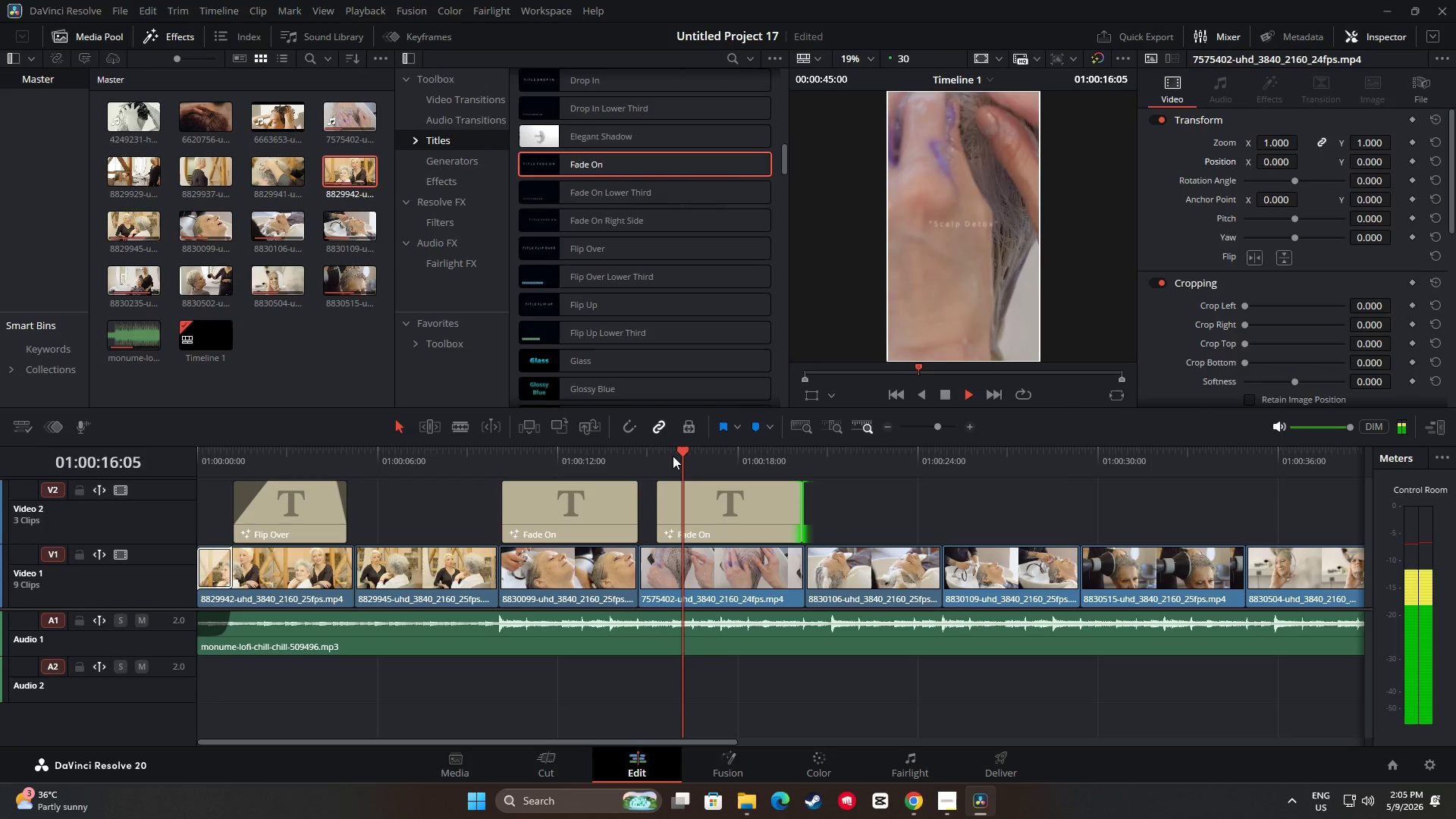 
key(Space)
 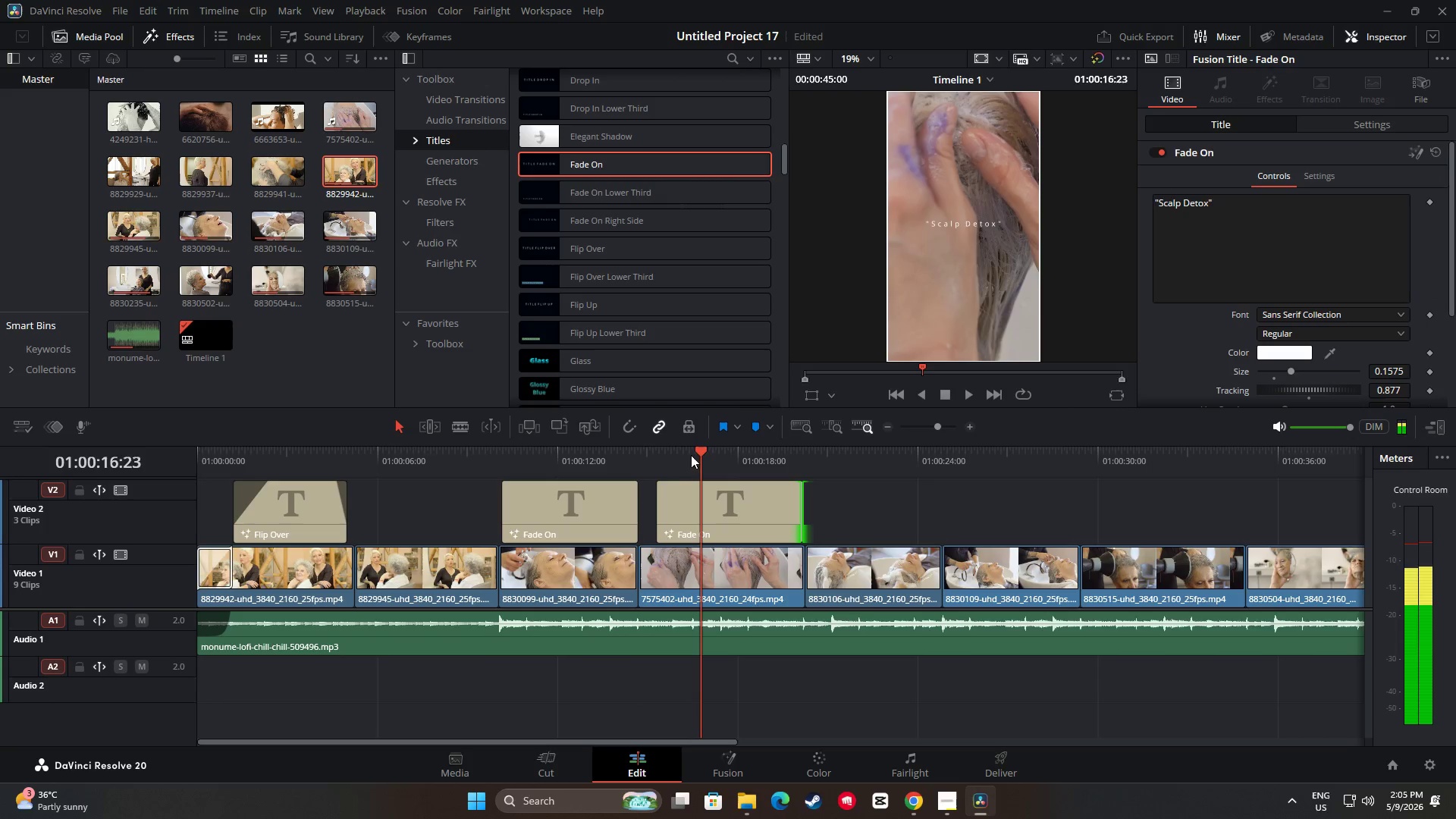 
left_click_drag(start_coordinate=[695, 453], to_coordinate=[578, 454])
 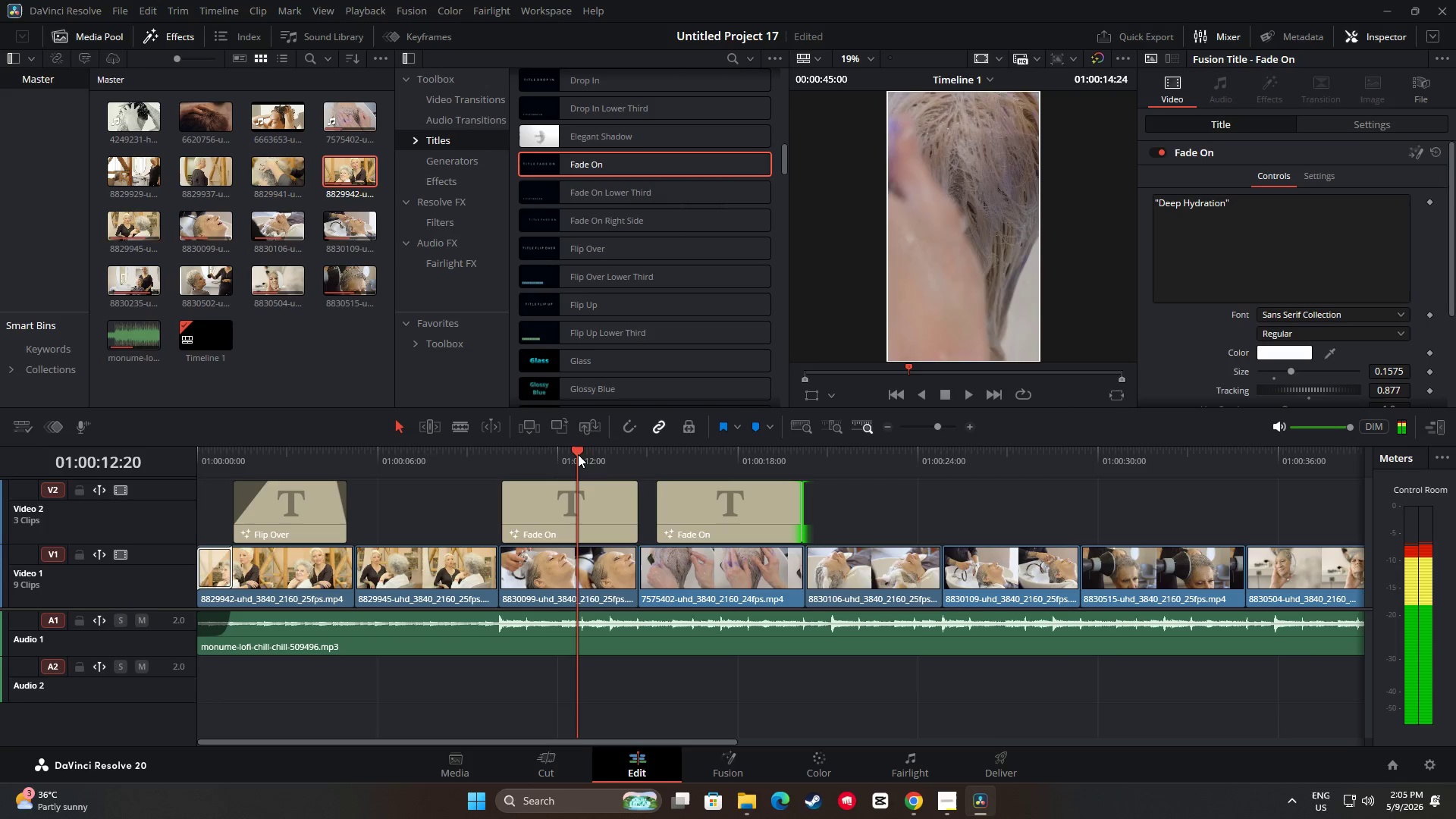 
key(Space)
 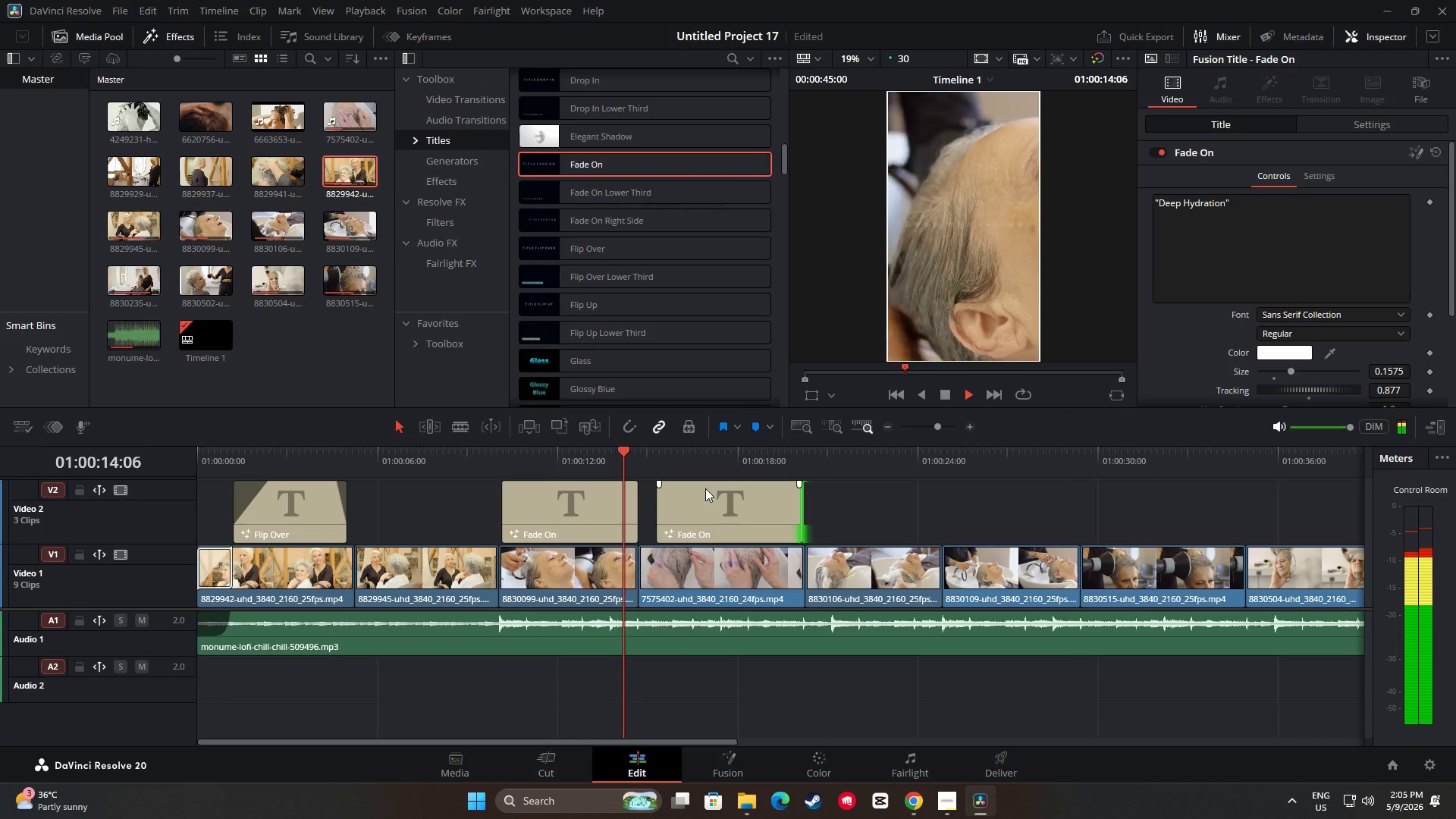 
key(Space)
 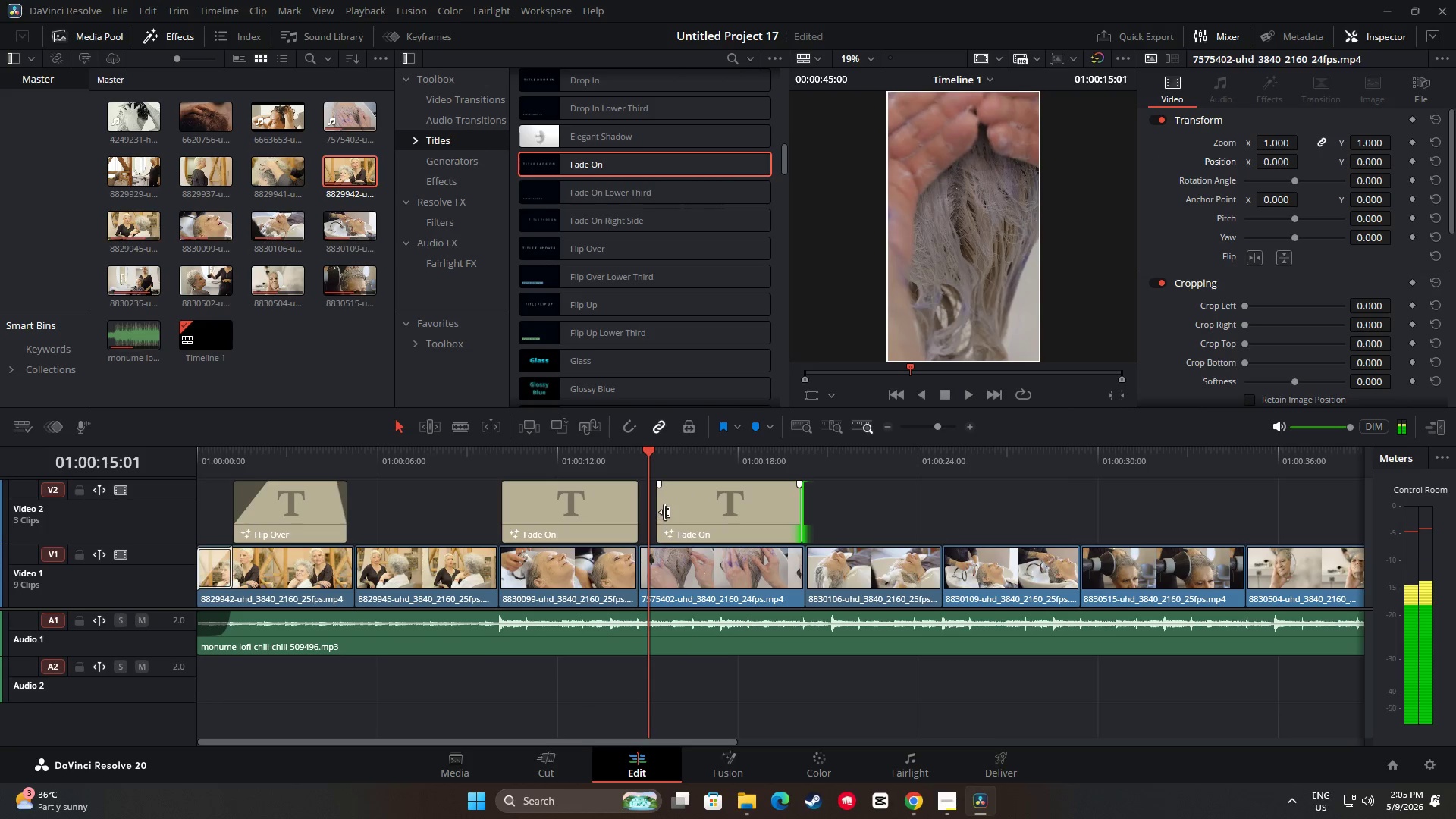 
left_click_drag(start_coordinate=[664, 511], to_coordinate=[648, 511])
 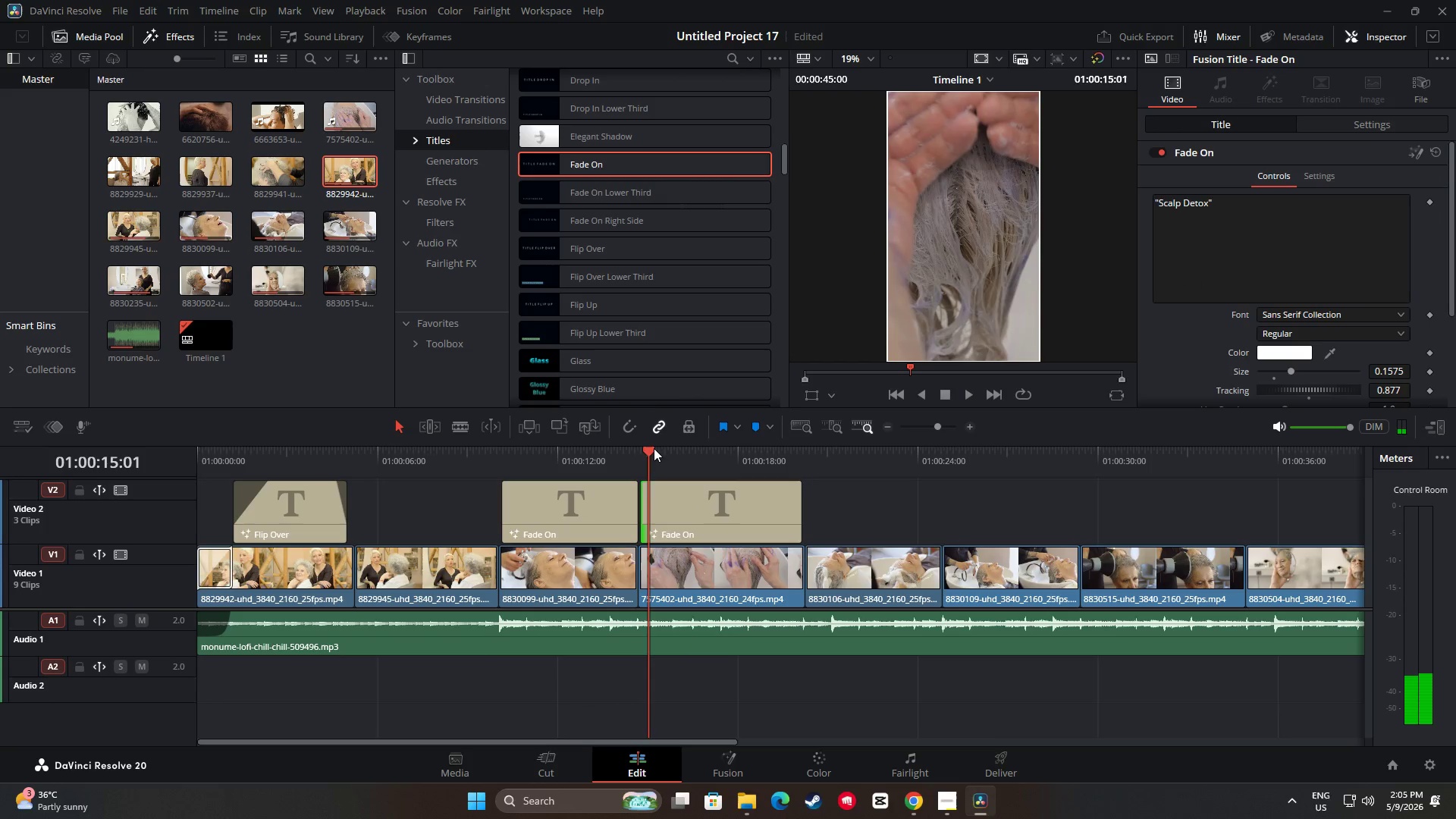 
left_click_drag(start_coordinate=[652, 444], to_coordinate=[622, 447])
 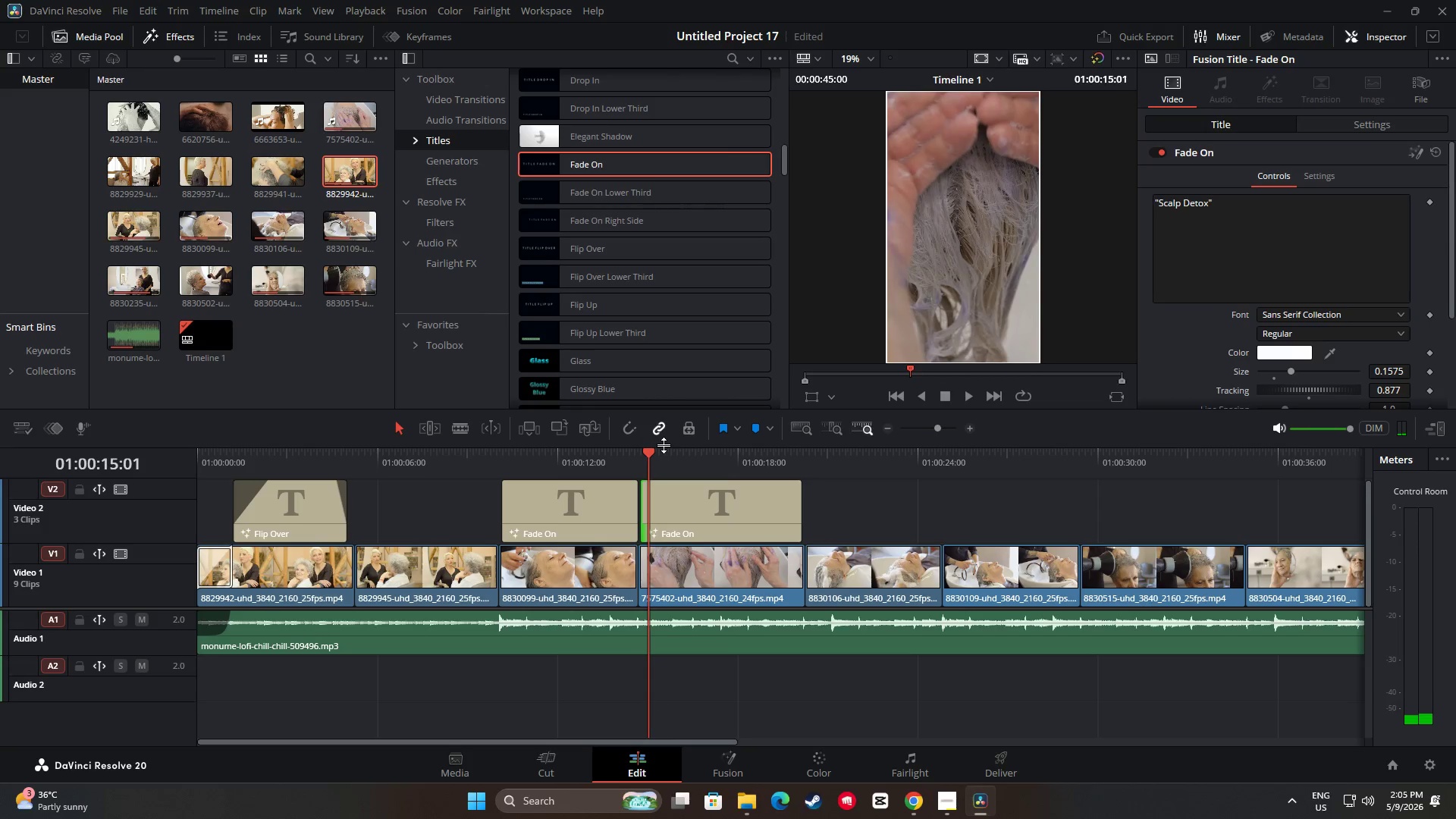 
left_click_drag(start_coordinate=[640, 456], to_coordinate=[607, 456])
 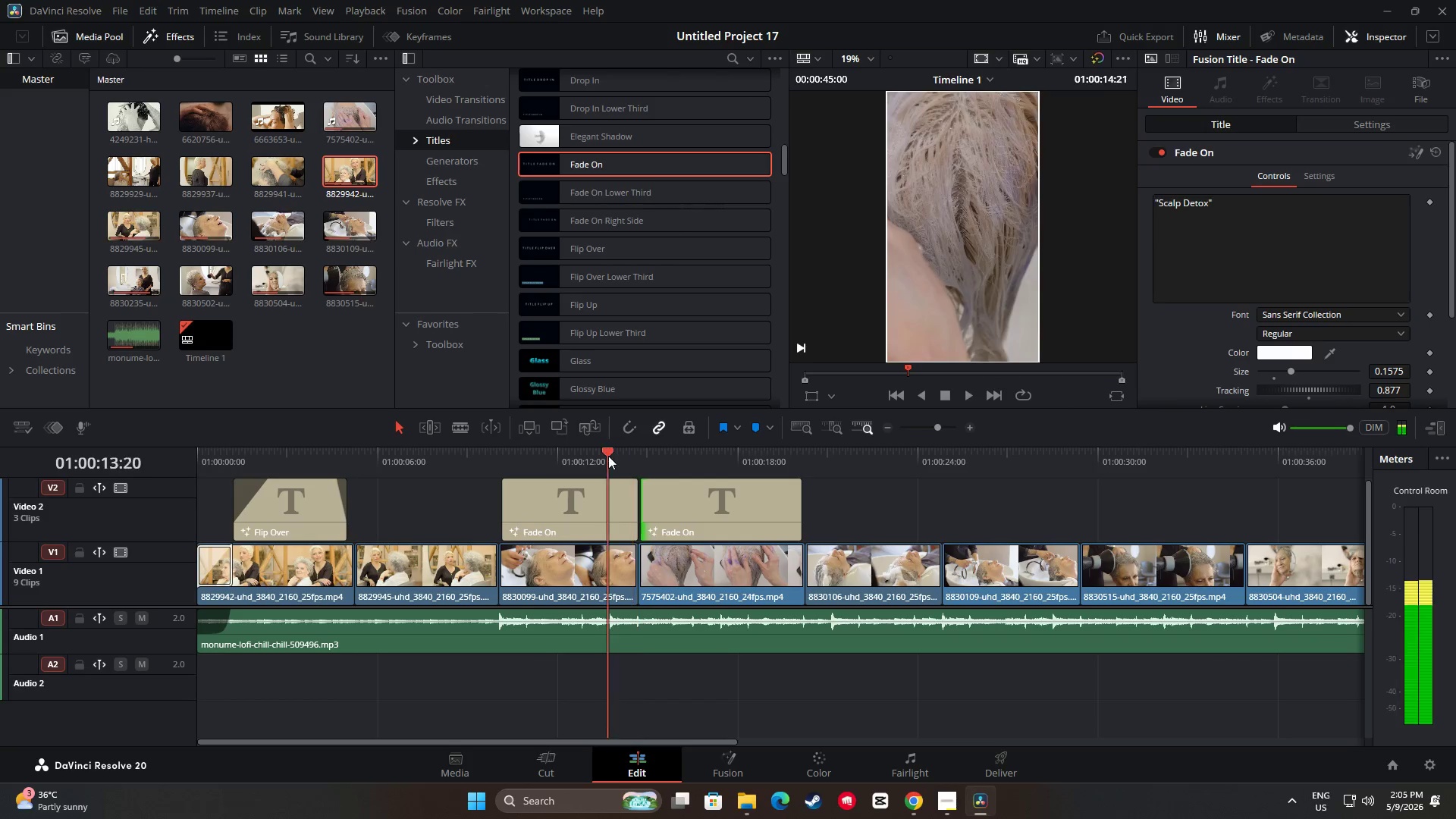 
key(Space)
 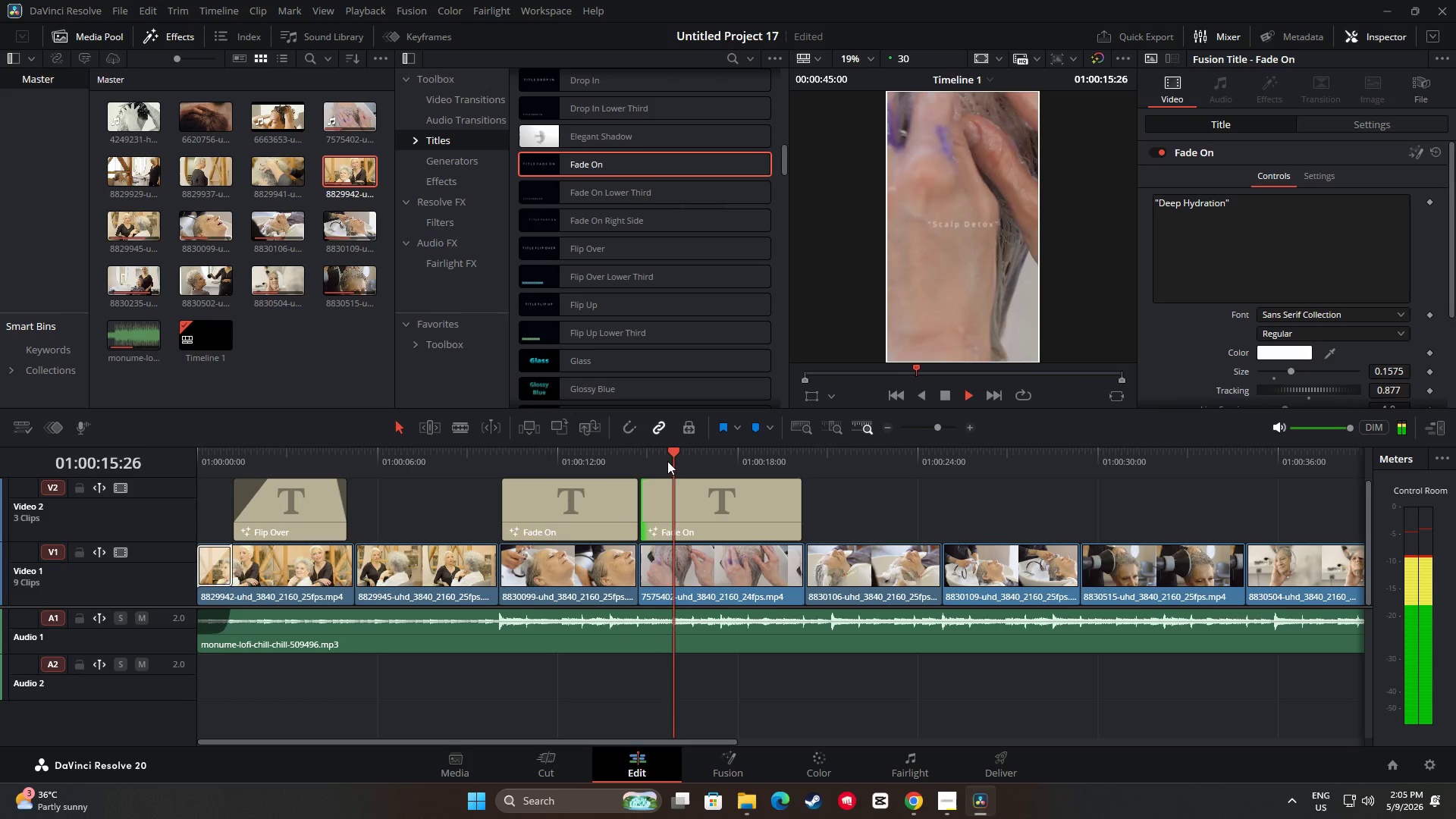 
key(Space)
 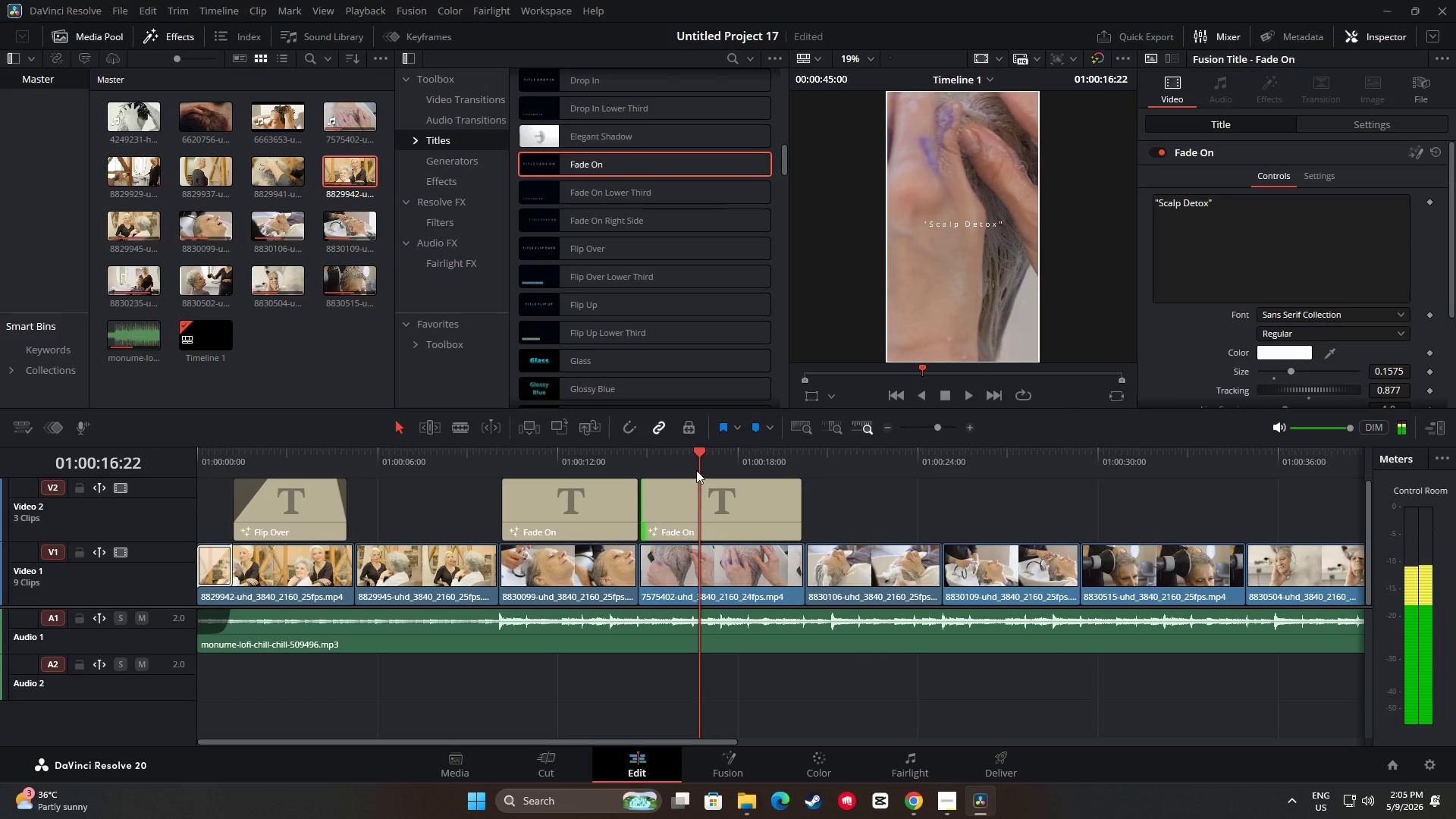 
left_click_drag(start_coordinate=[698, 460], to_coordinate=[609, 460])
 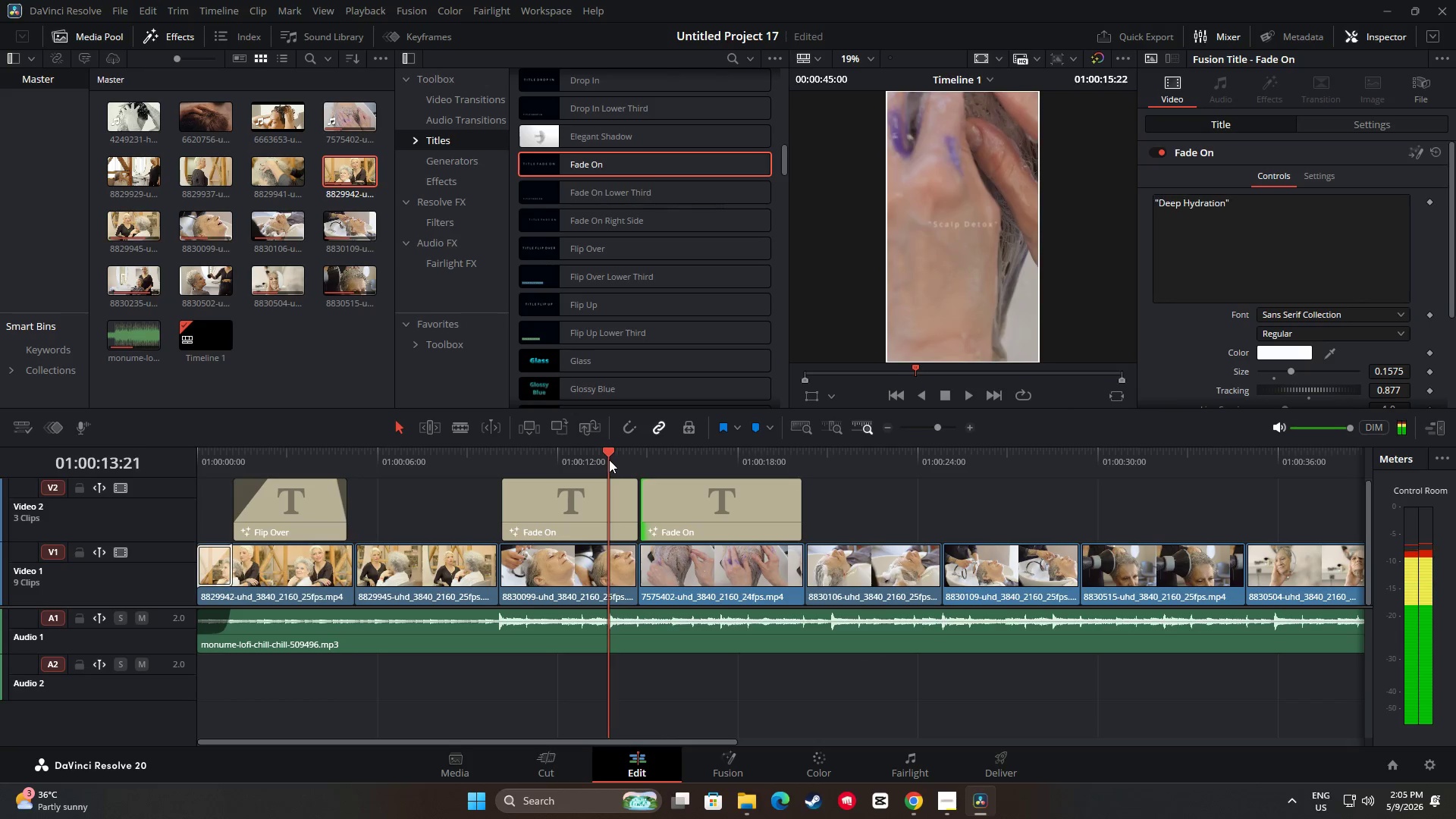 
key(Space)
 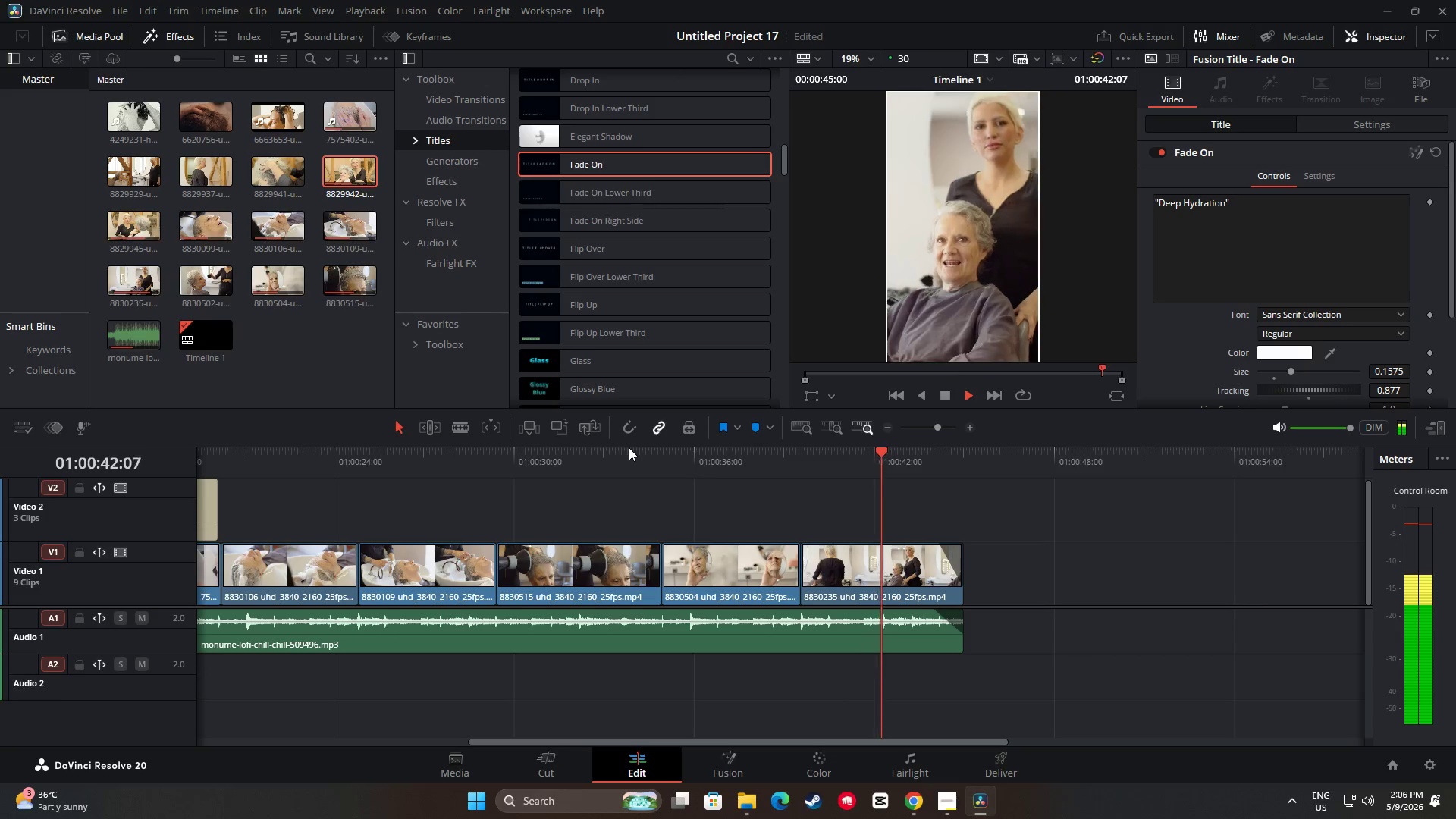 
wait(33.73)
 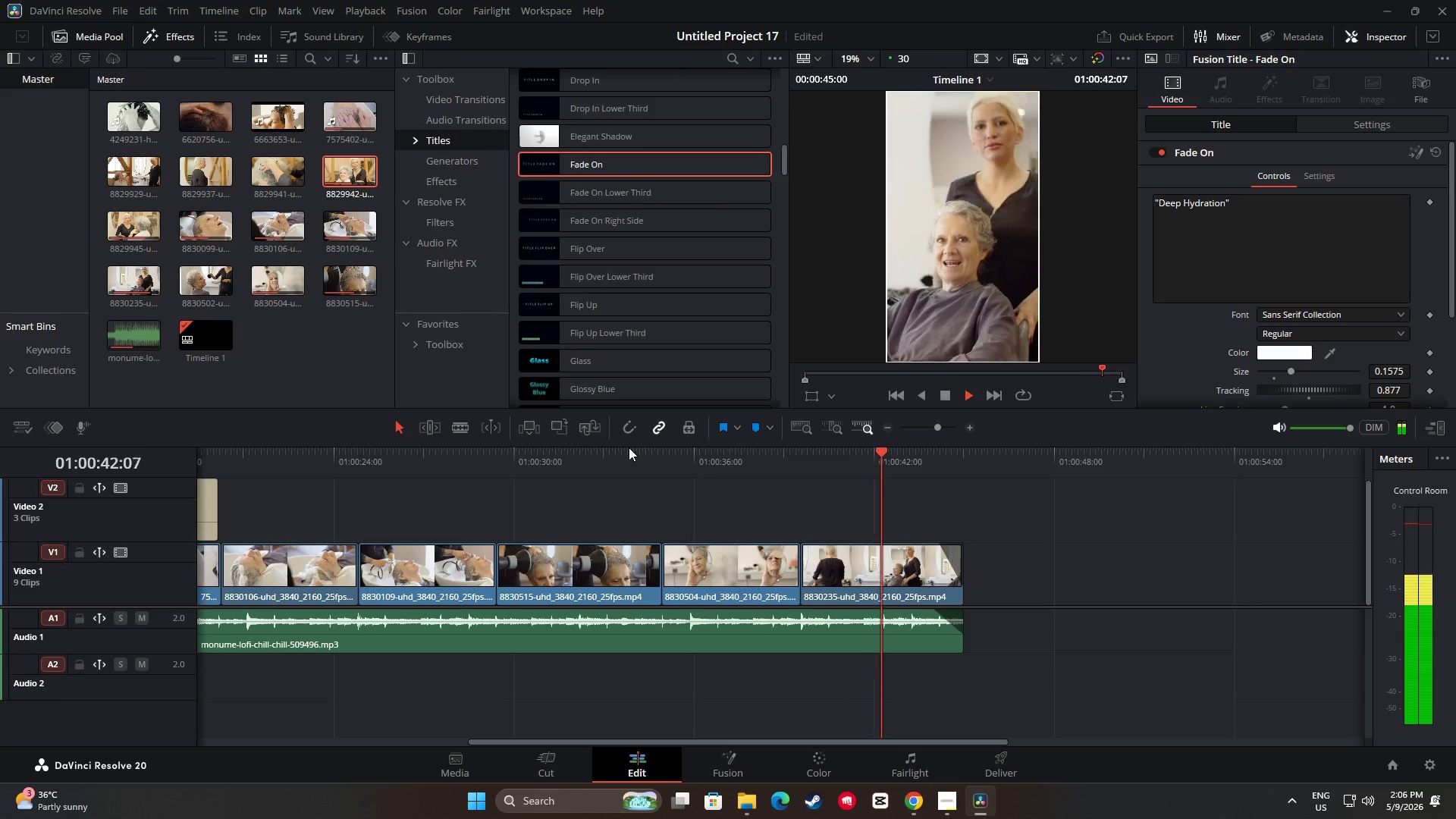 
left_click_drag(start_coordinate=[963, 456], to_coordinate=[192, 490])
 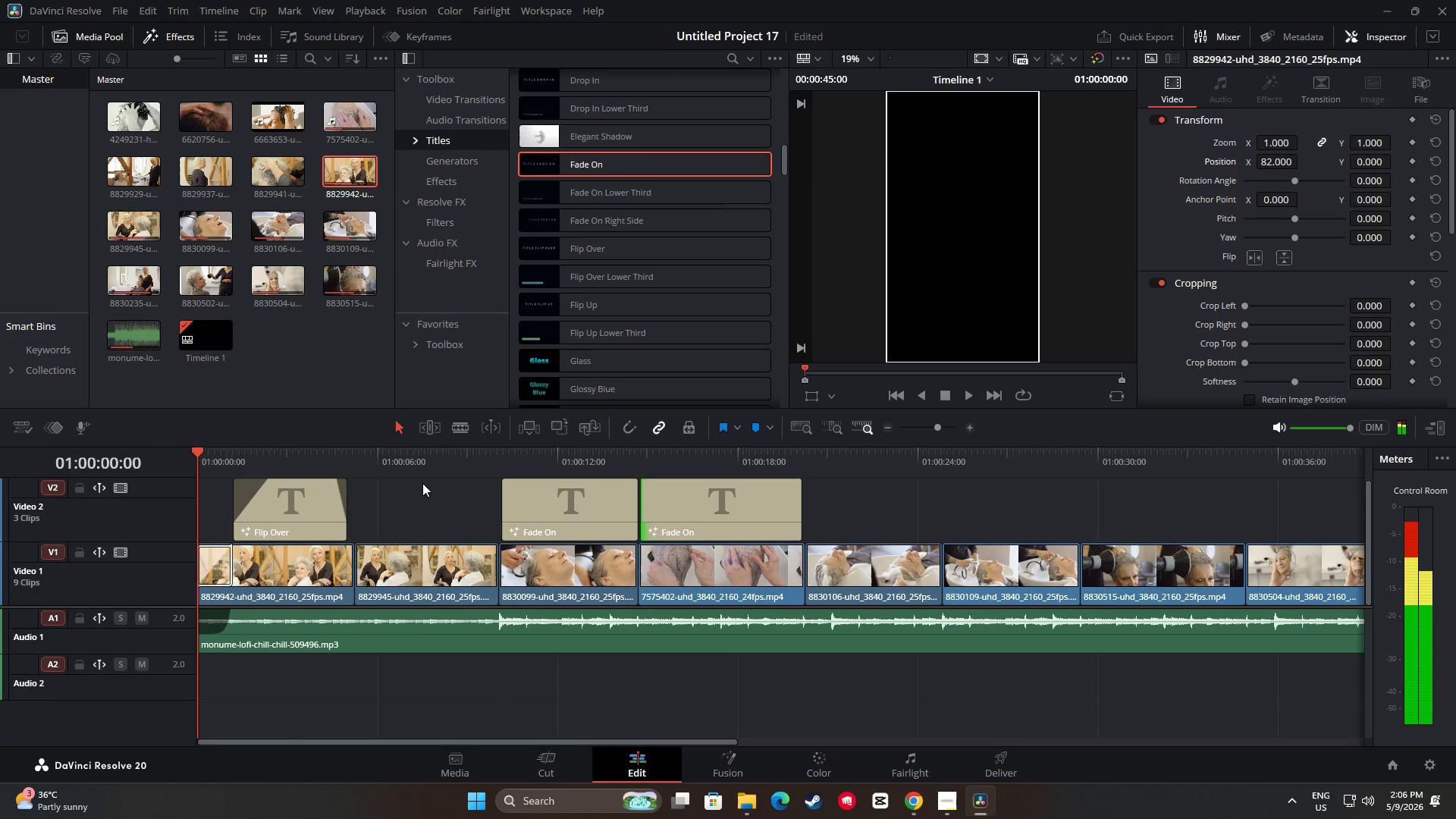 
key(Space)
 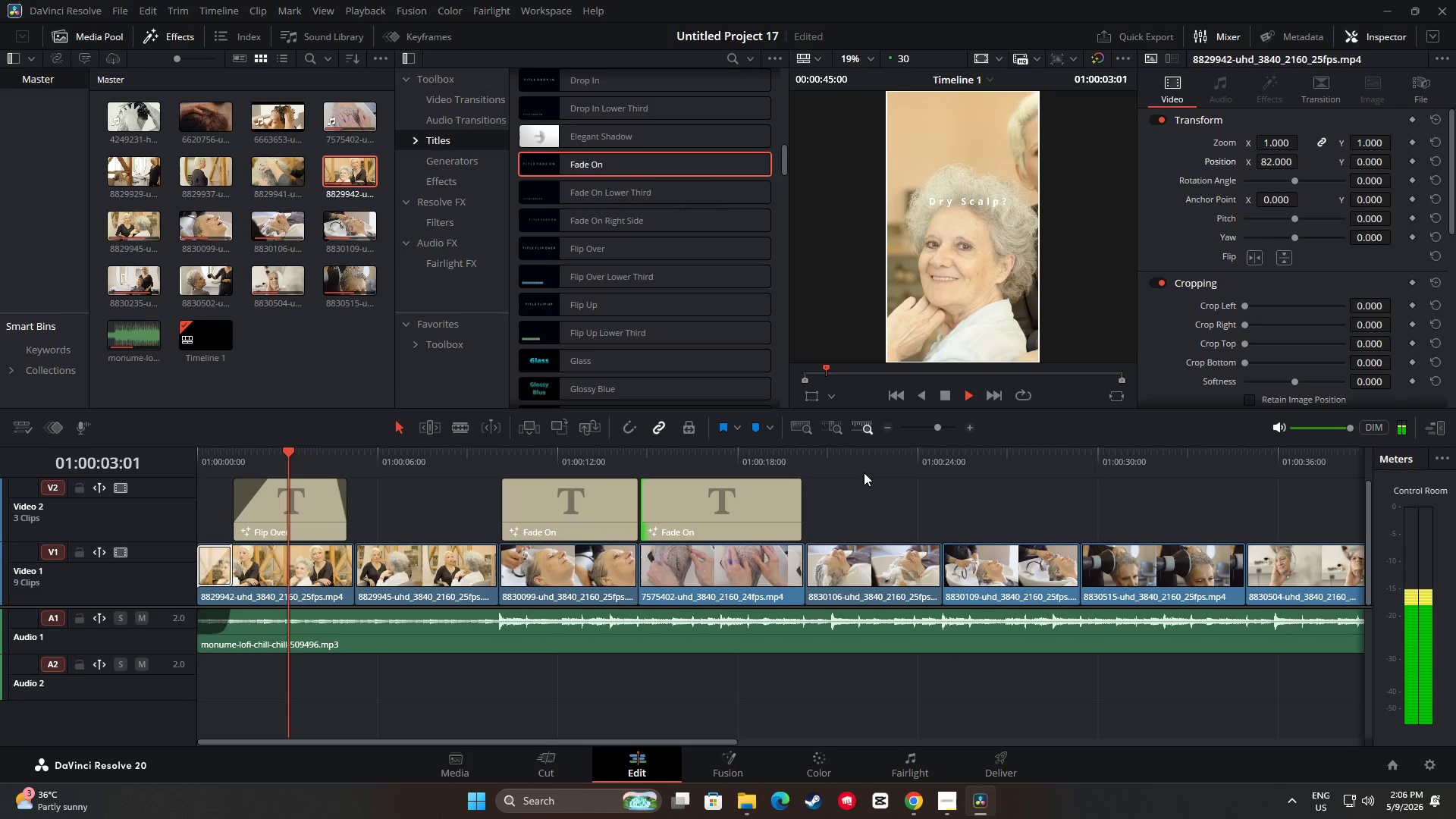 
wait(8.14)
 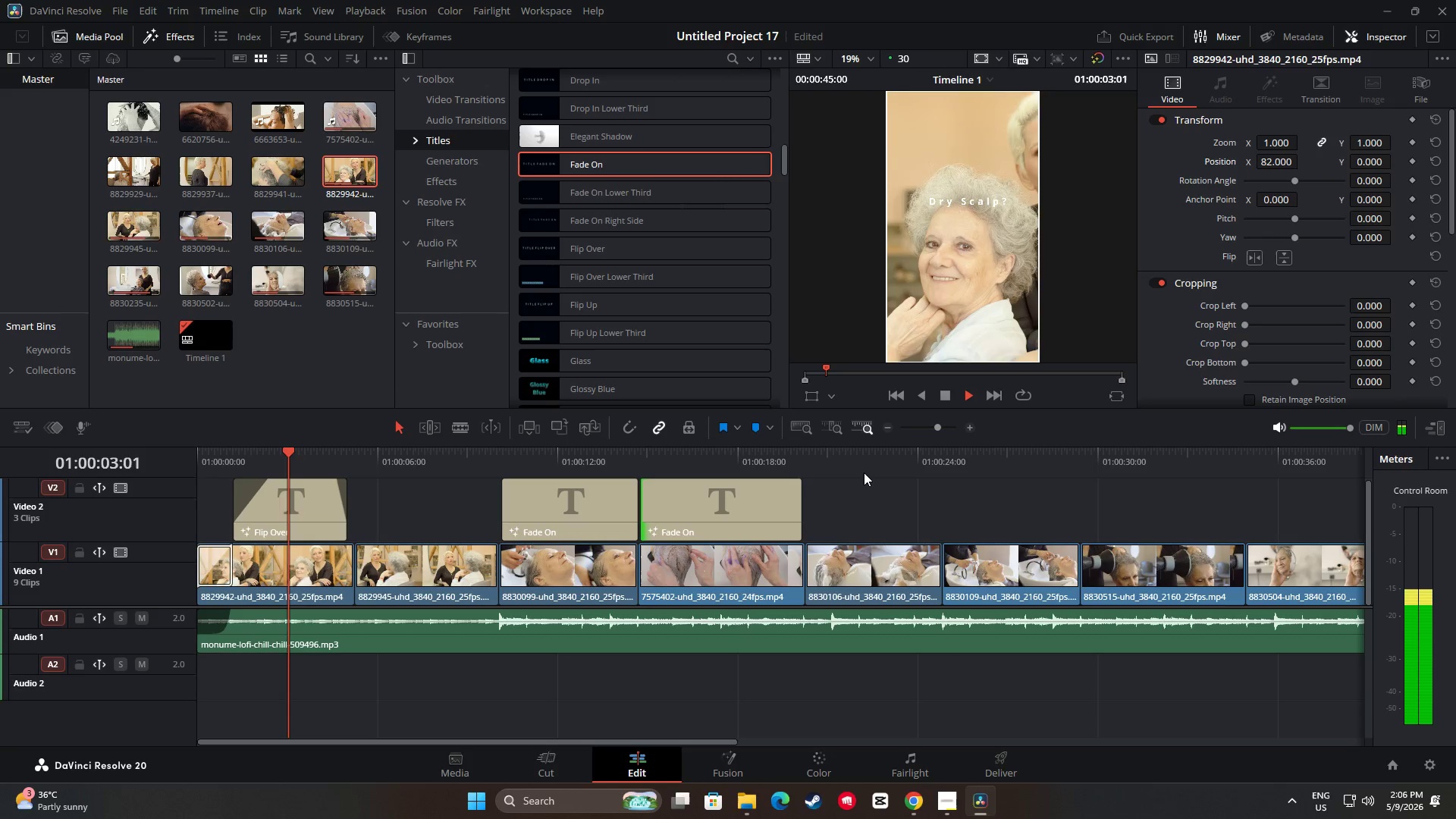 
key(Space)
 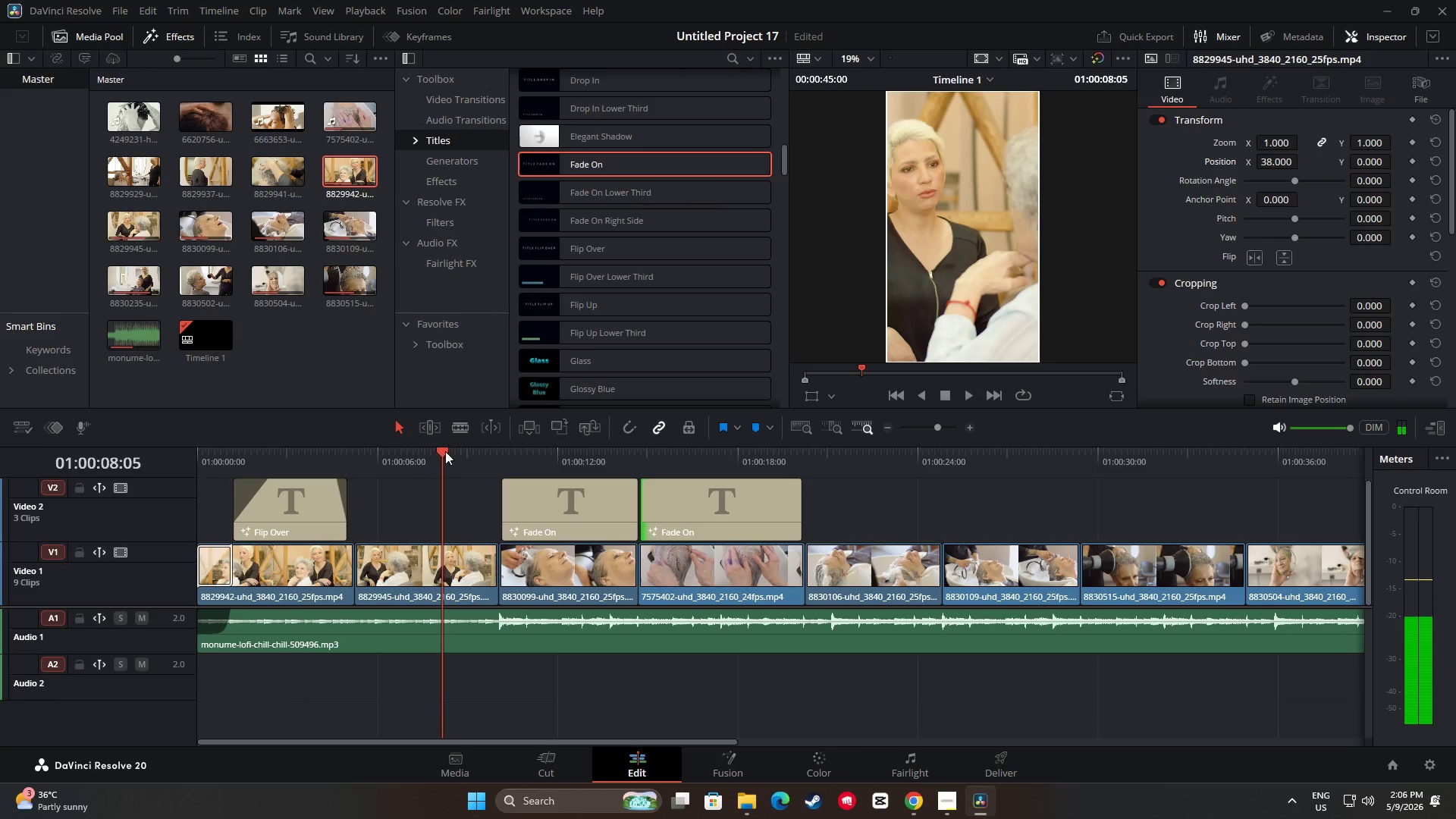 
left_click_drag(start_coordinate=[443, 453], to_coordinate=[178, 459])
 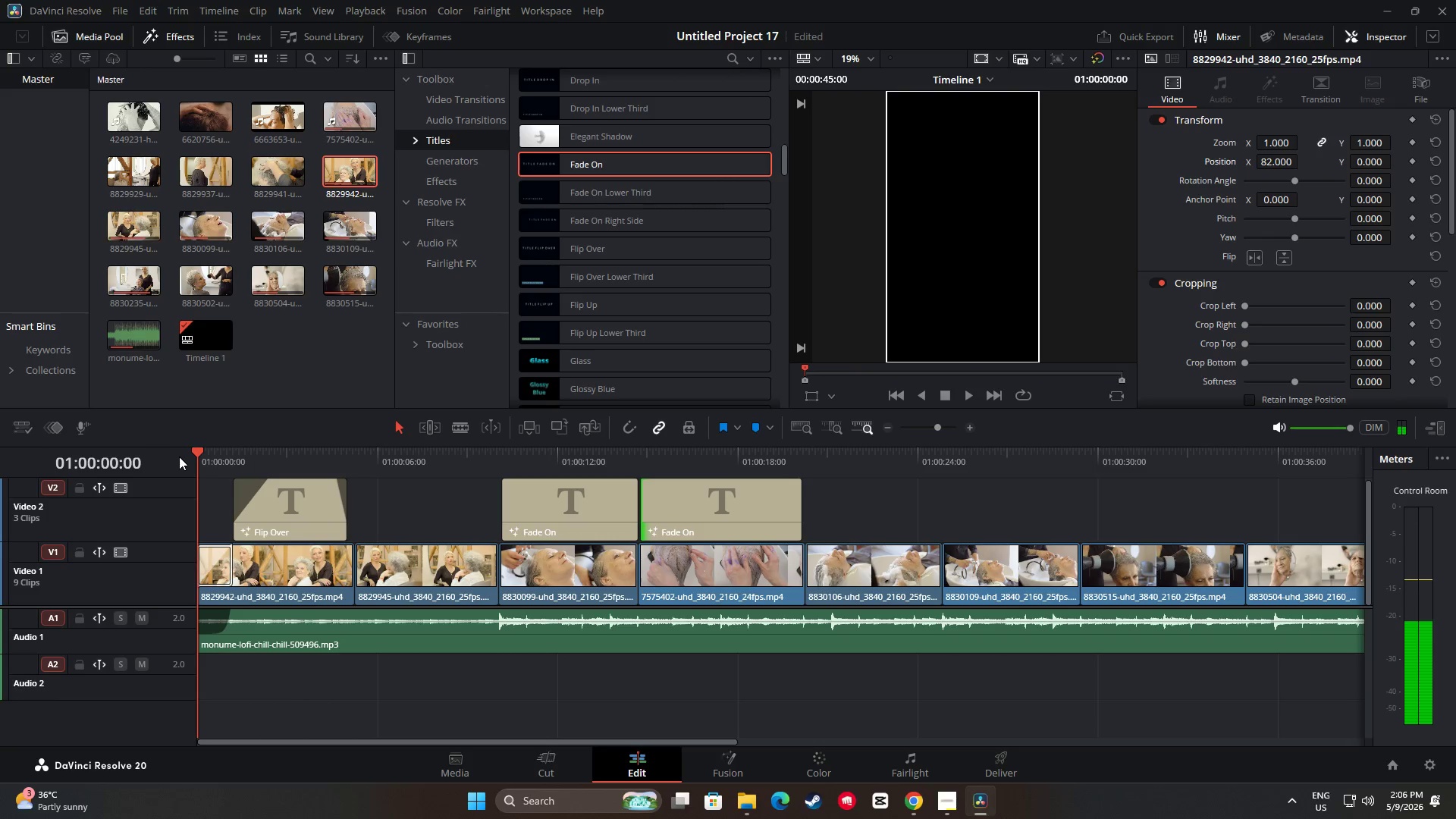 
key(Space)
 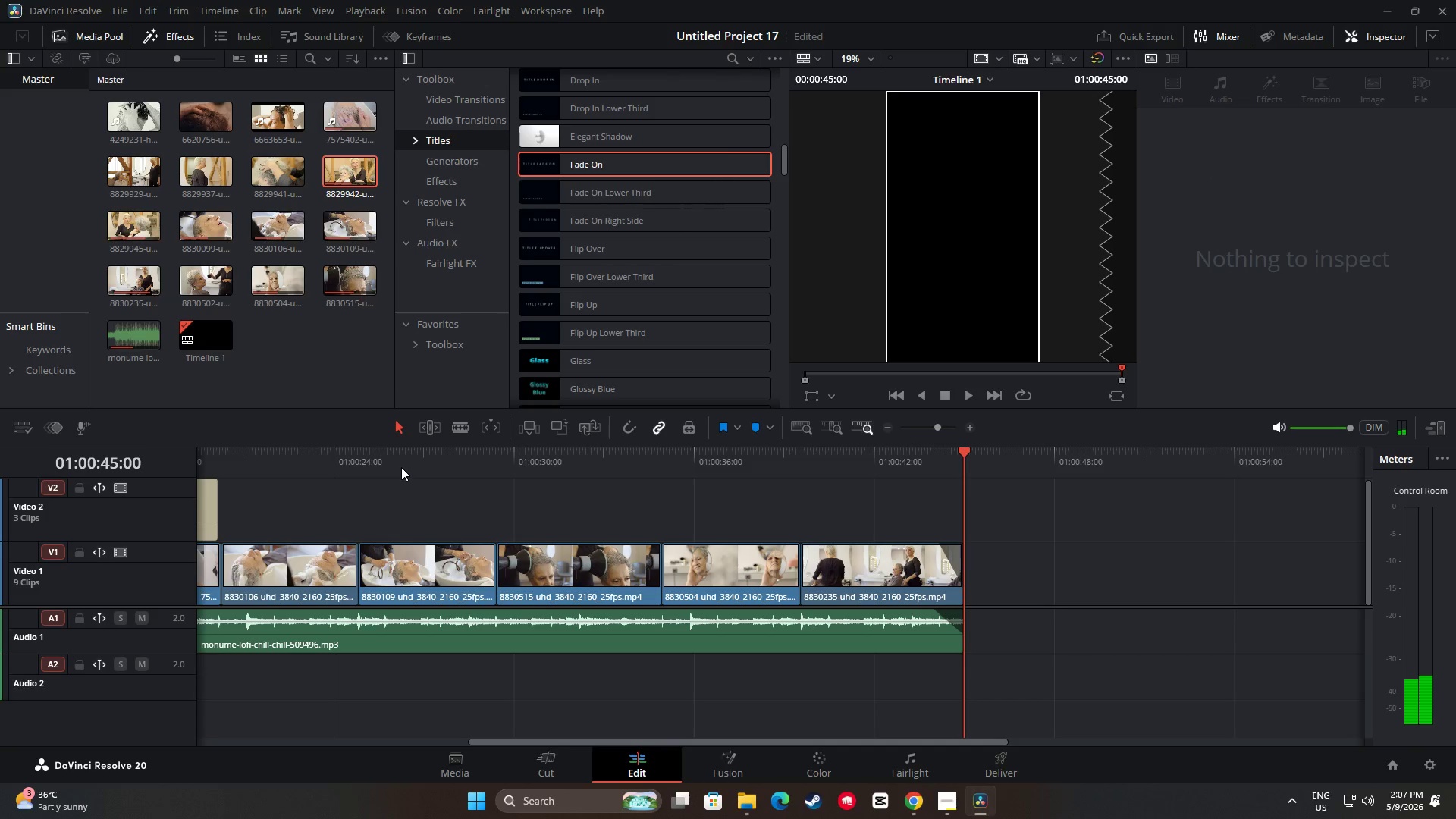 
wait(51.69)
 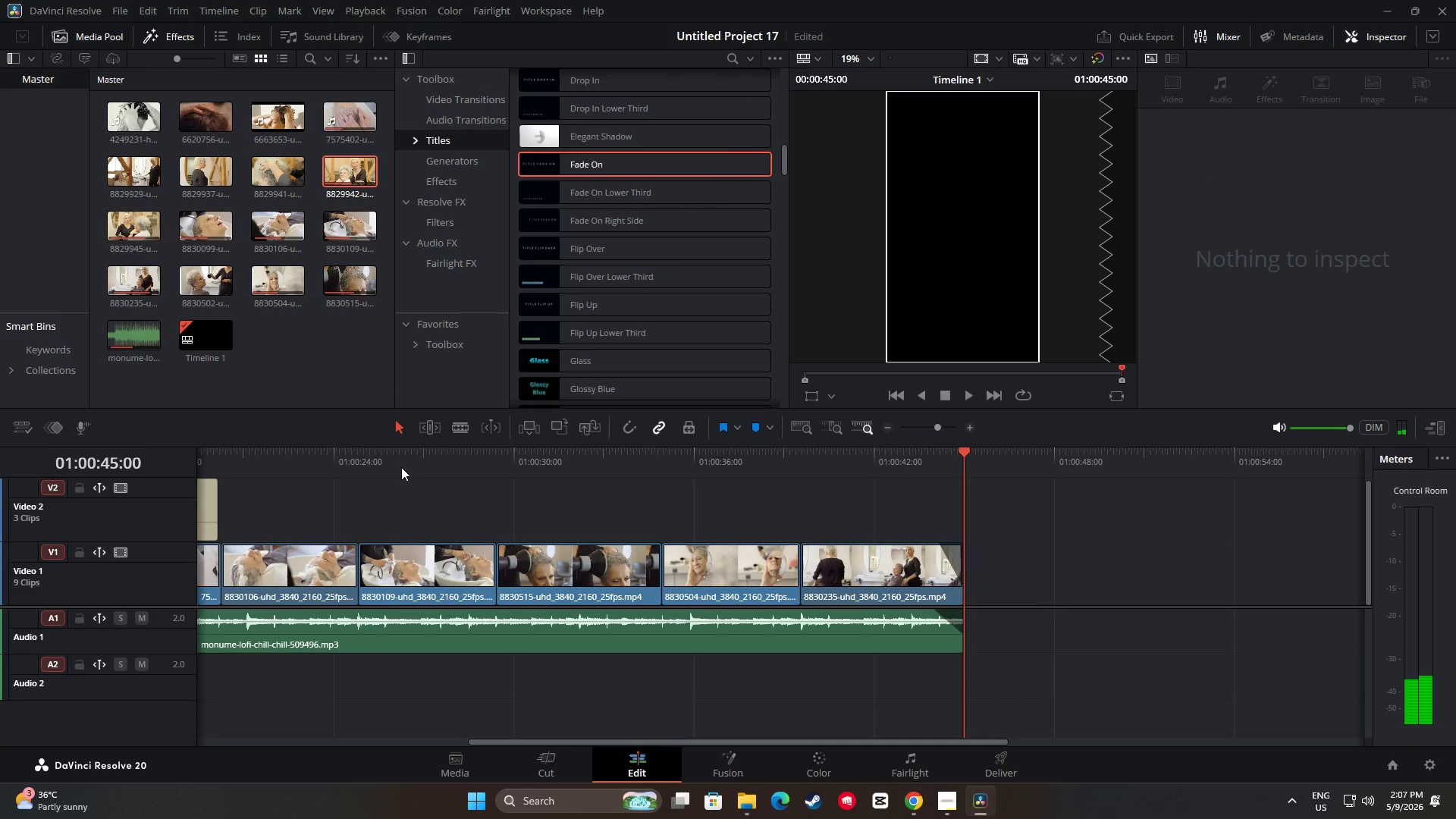 
left_click_drag(start_coordinate=[966, 453], to_coordinate=[886, 535])
 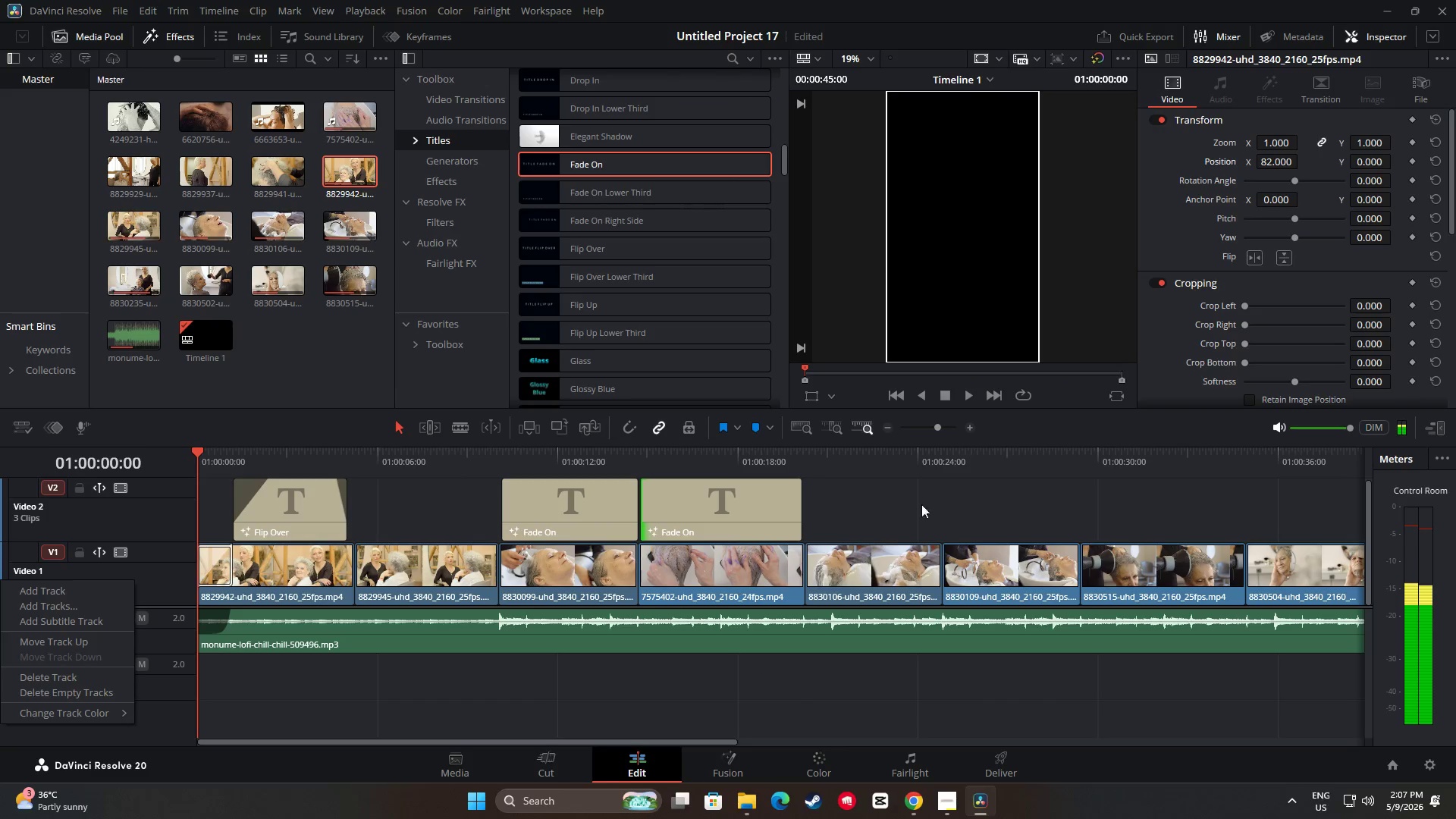 
left_click([950, 494])
 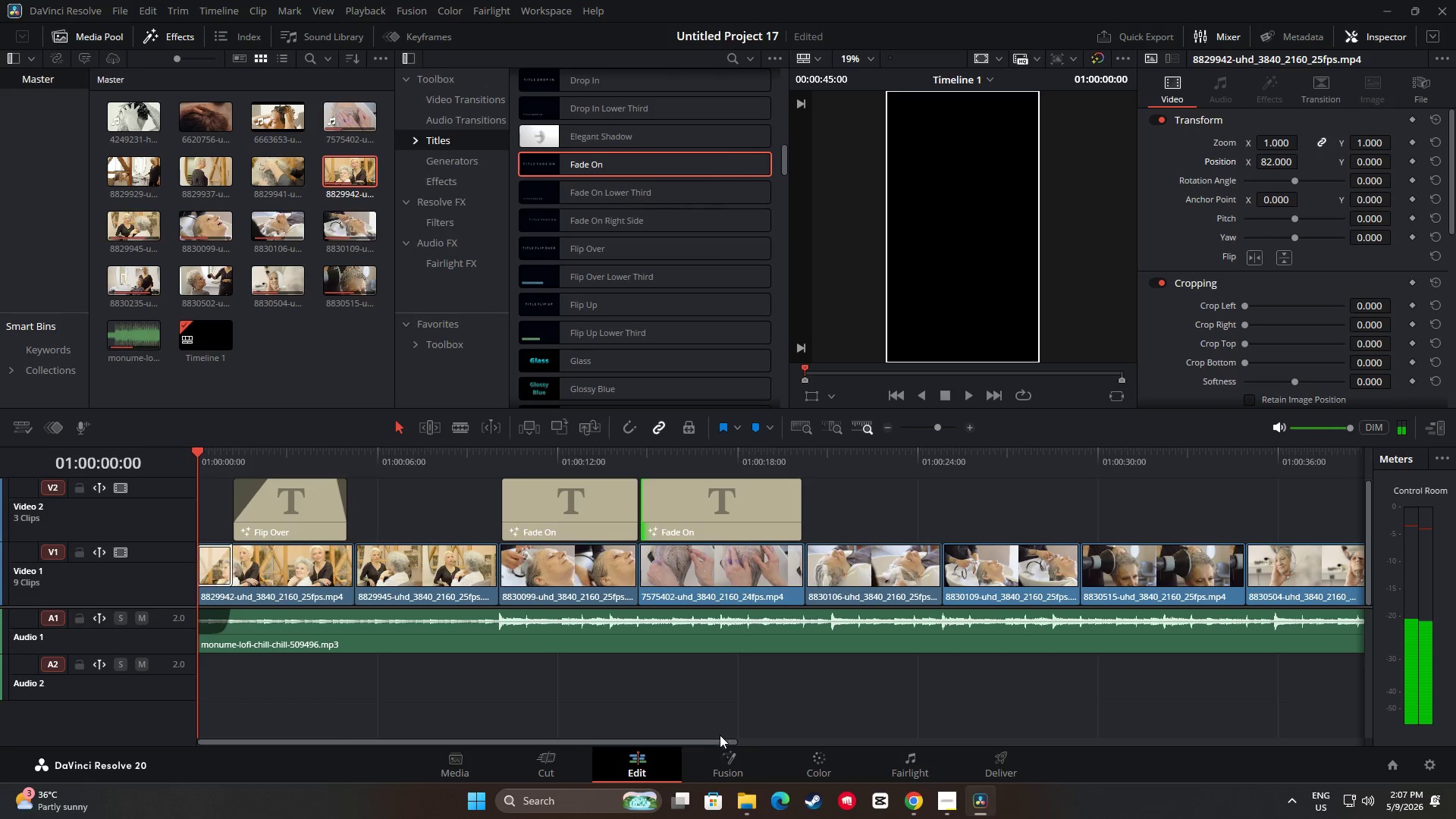 
left_click_drag(start_coordinate=[722, 743], to_coordinate=[943, 733])
 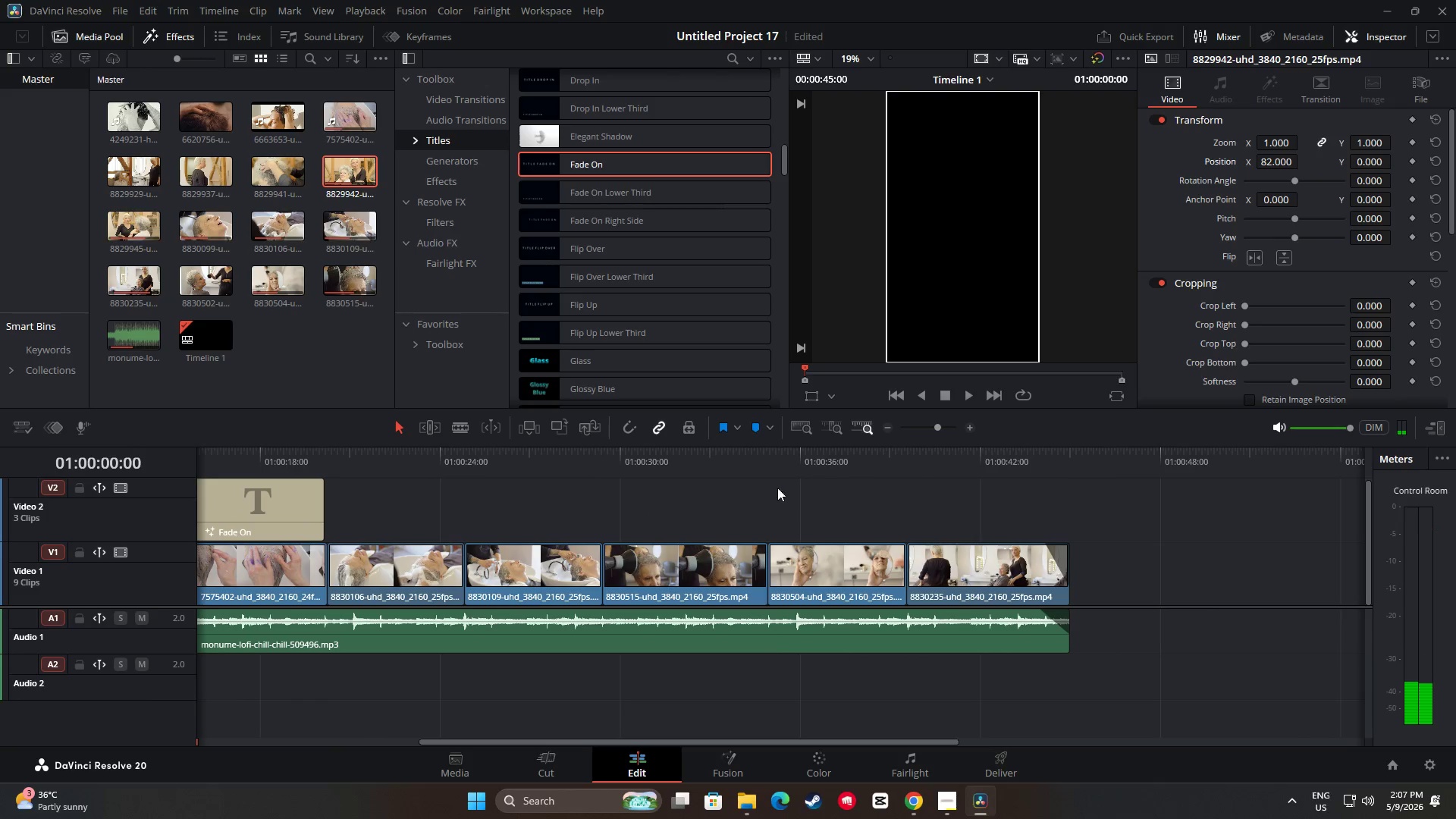 
left_click([775, 466])
 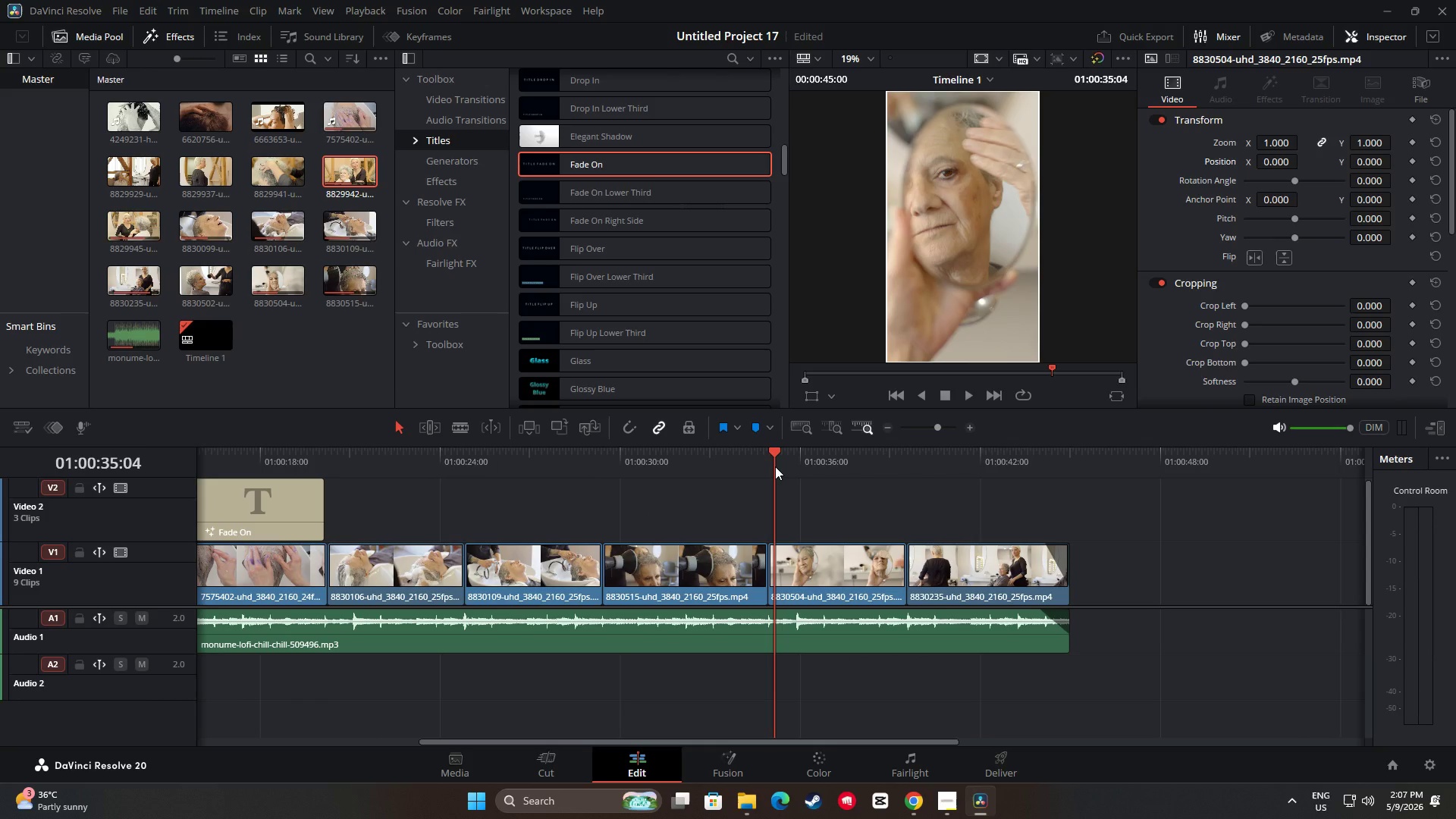 
wait(5.72)
 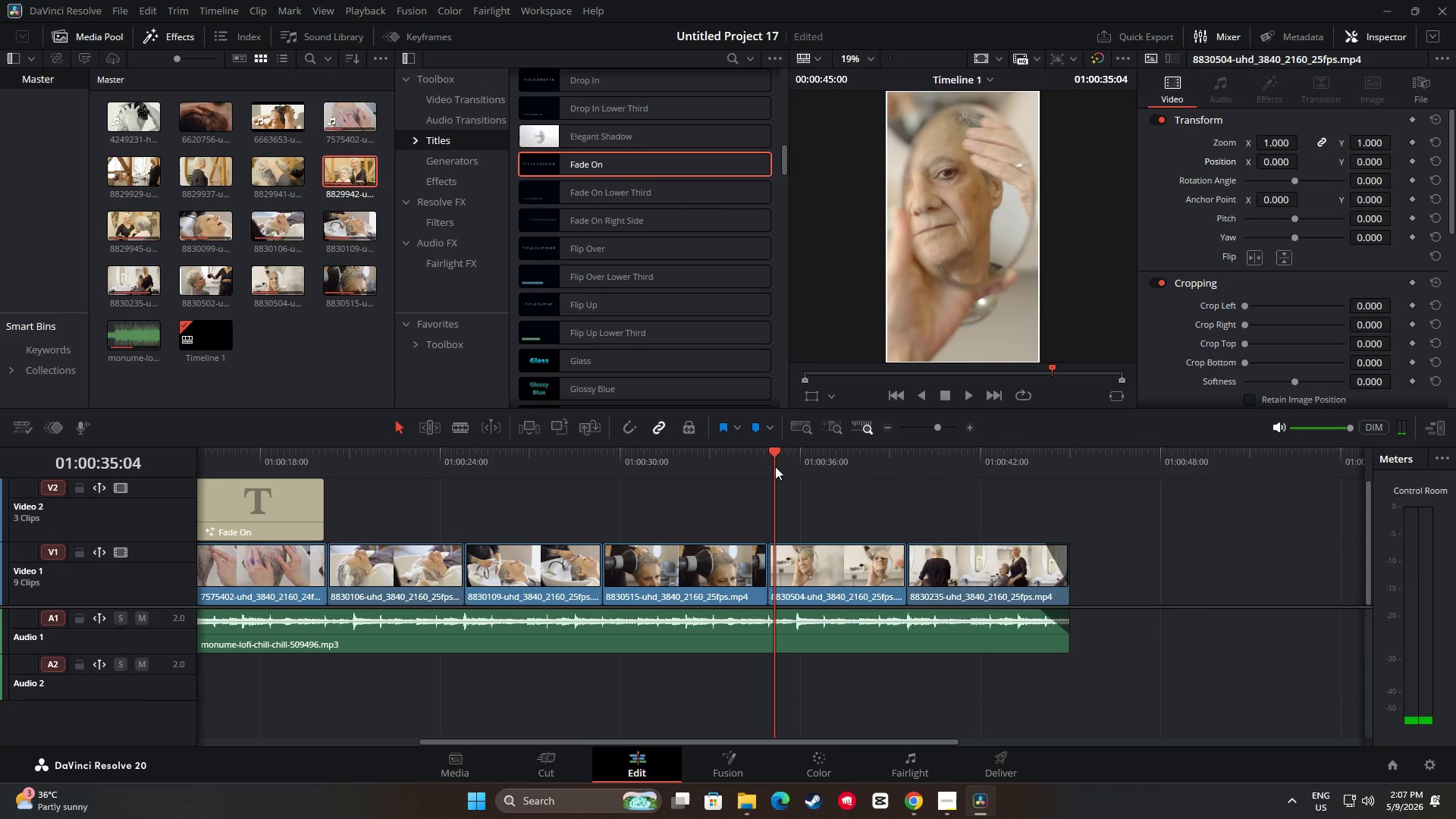 
key(Space)
 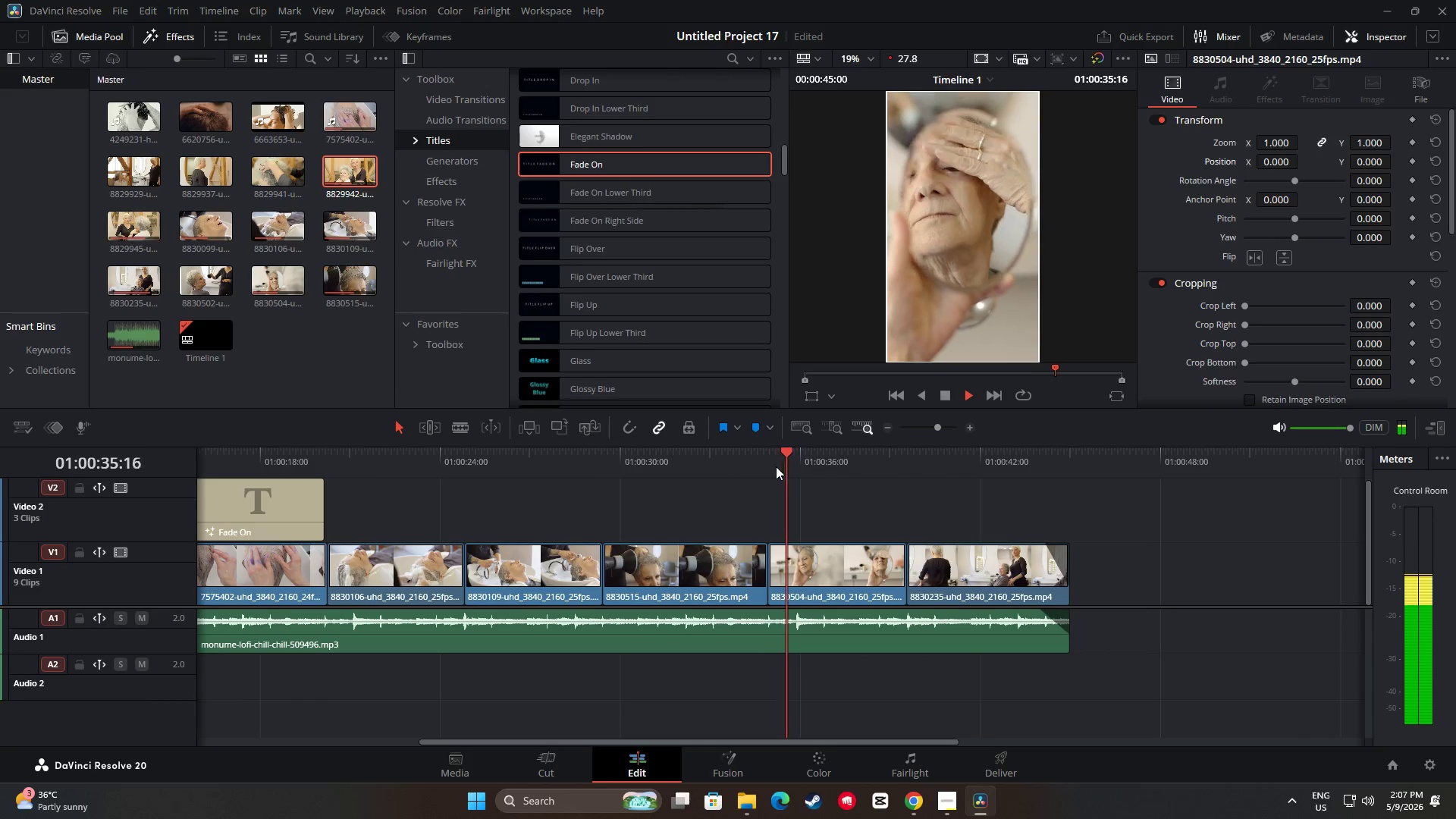 
key(Space)
 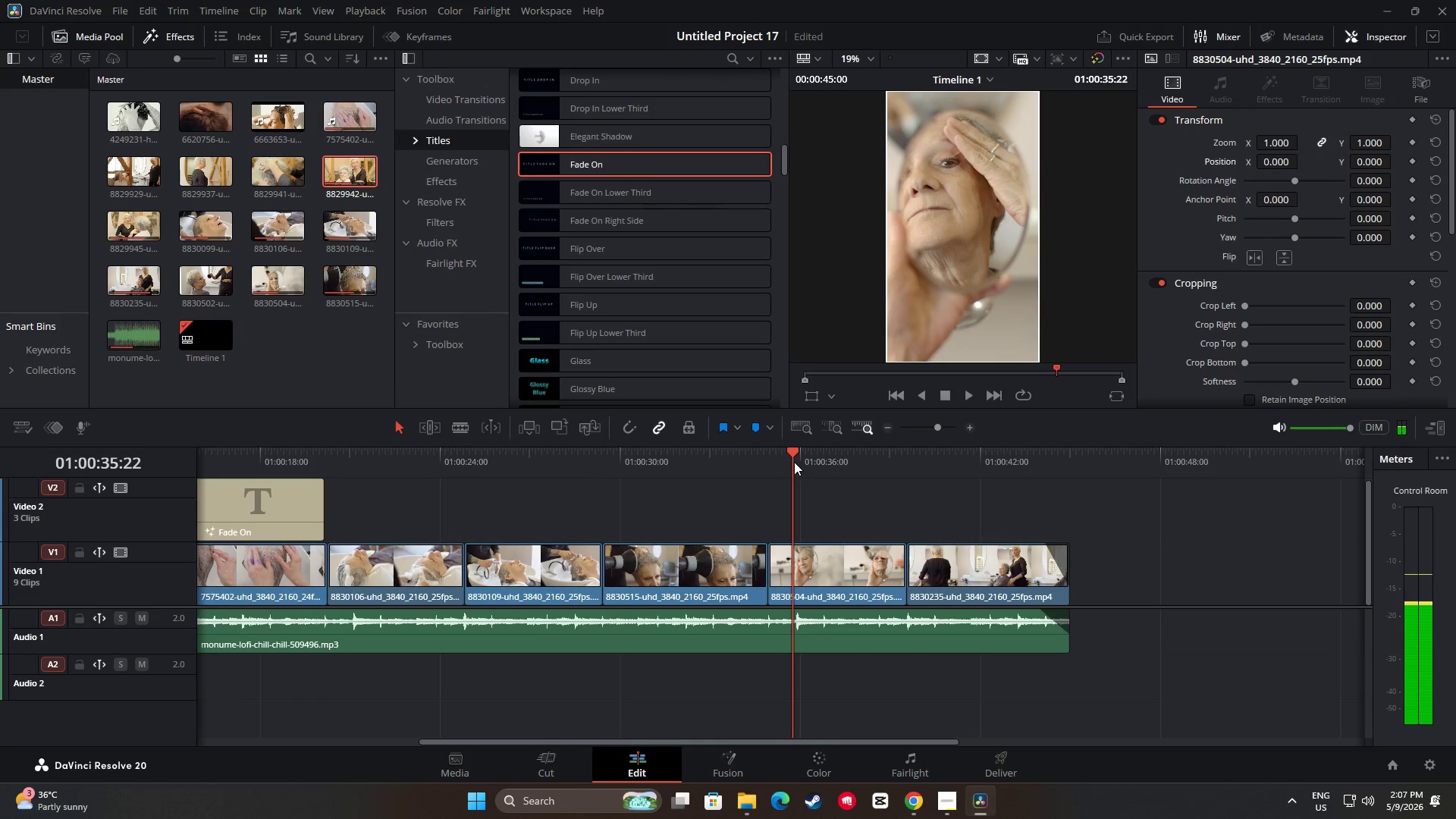 
left_click_drag(start_coordinate=[790, 457], to_coordinate=[744, 460])
 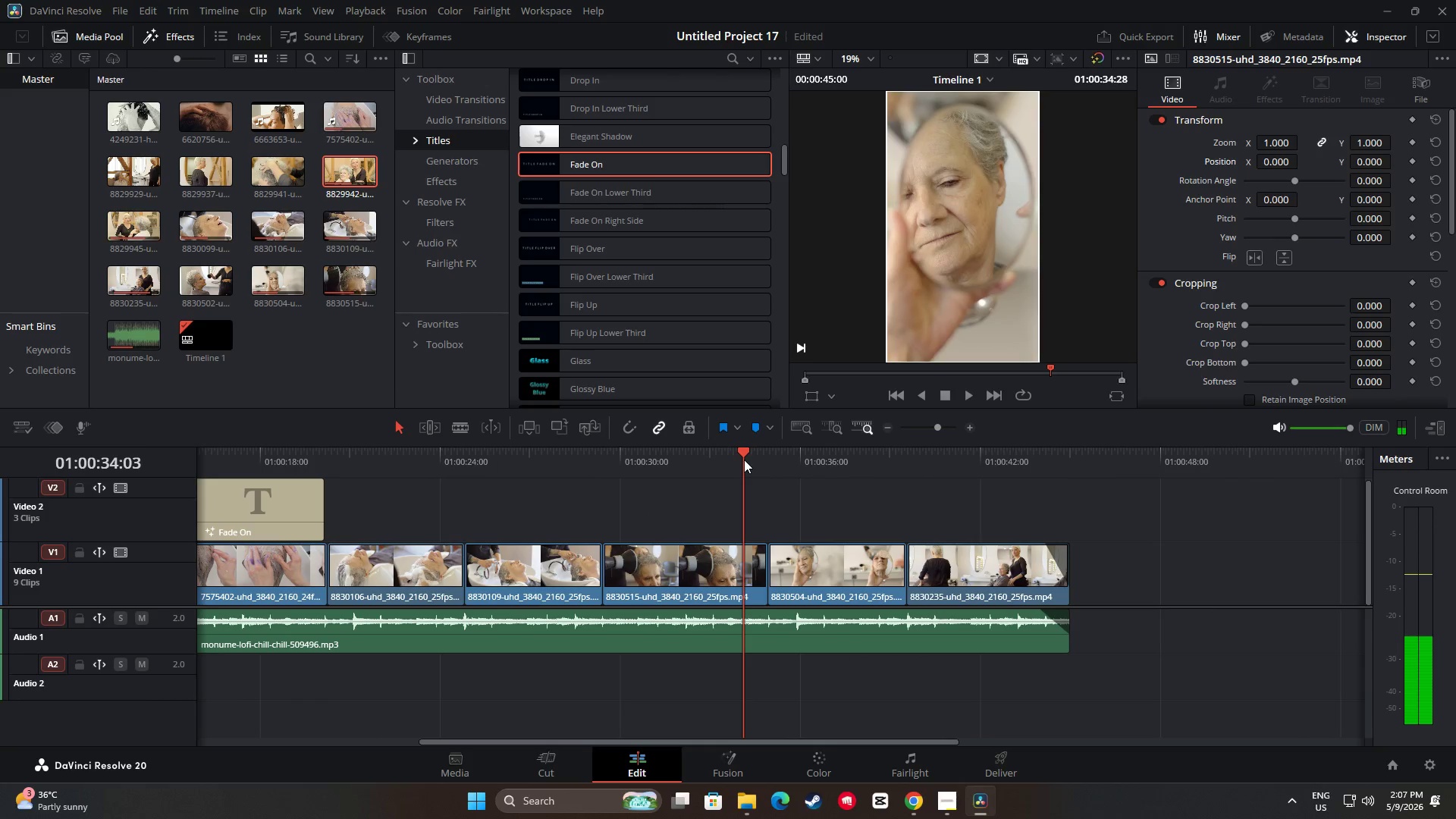 
key(Space)
 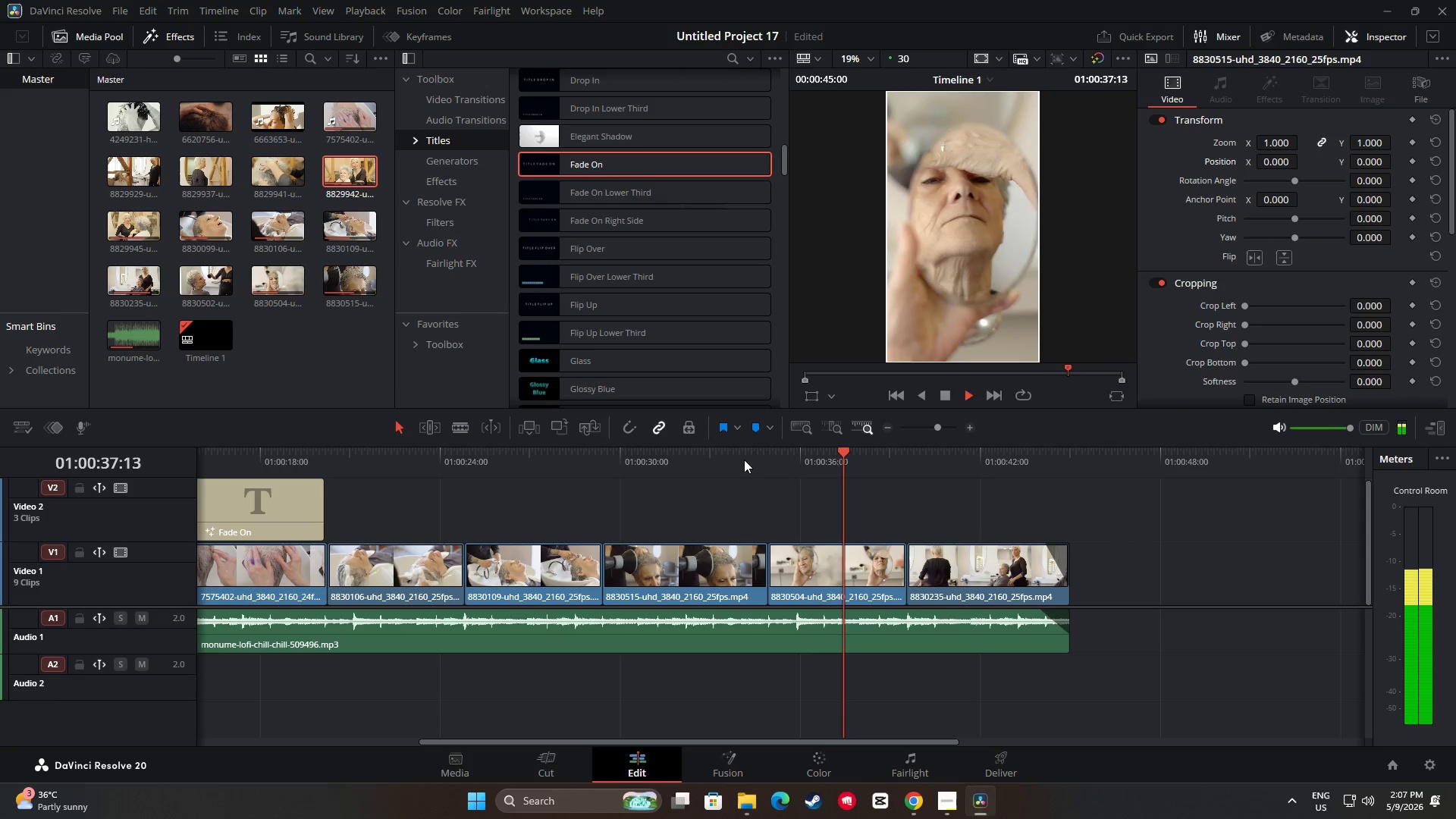 
key(Space)
 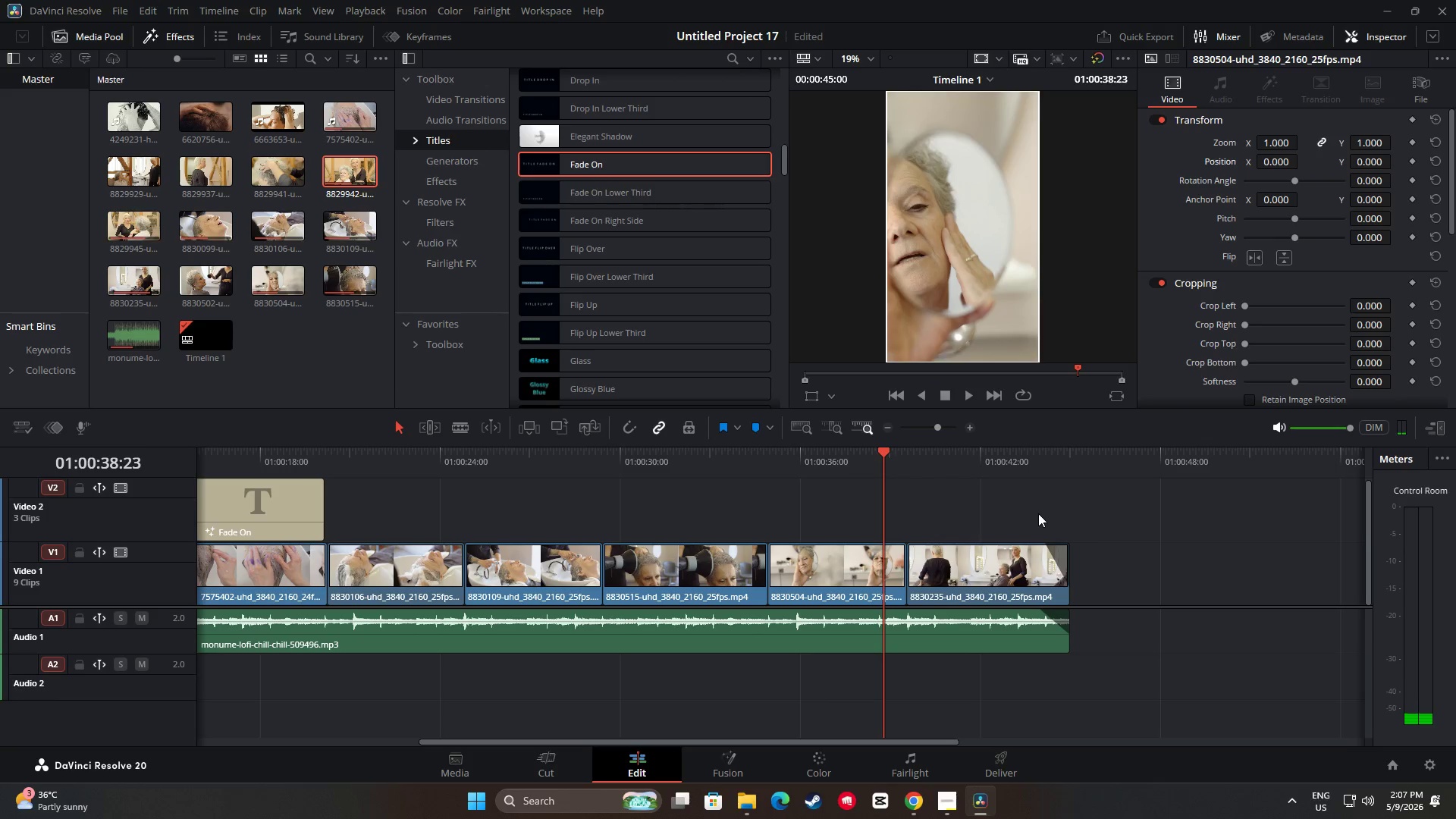 
wait(5.5)
 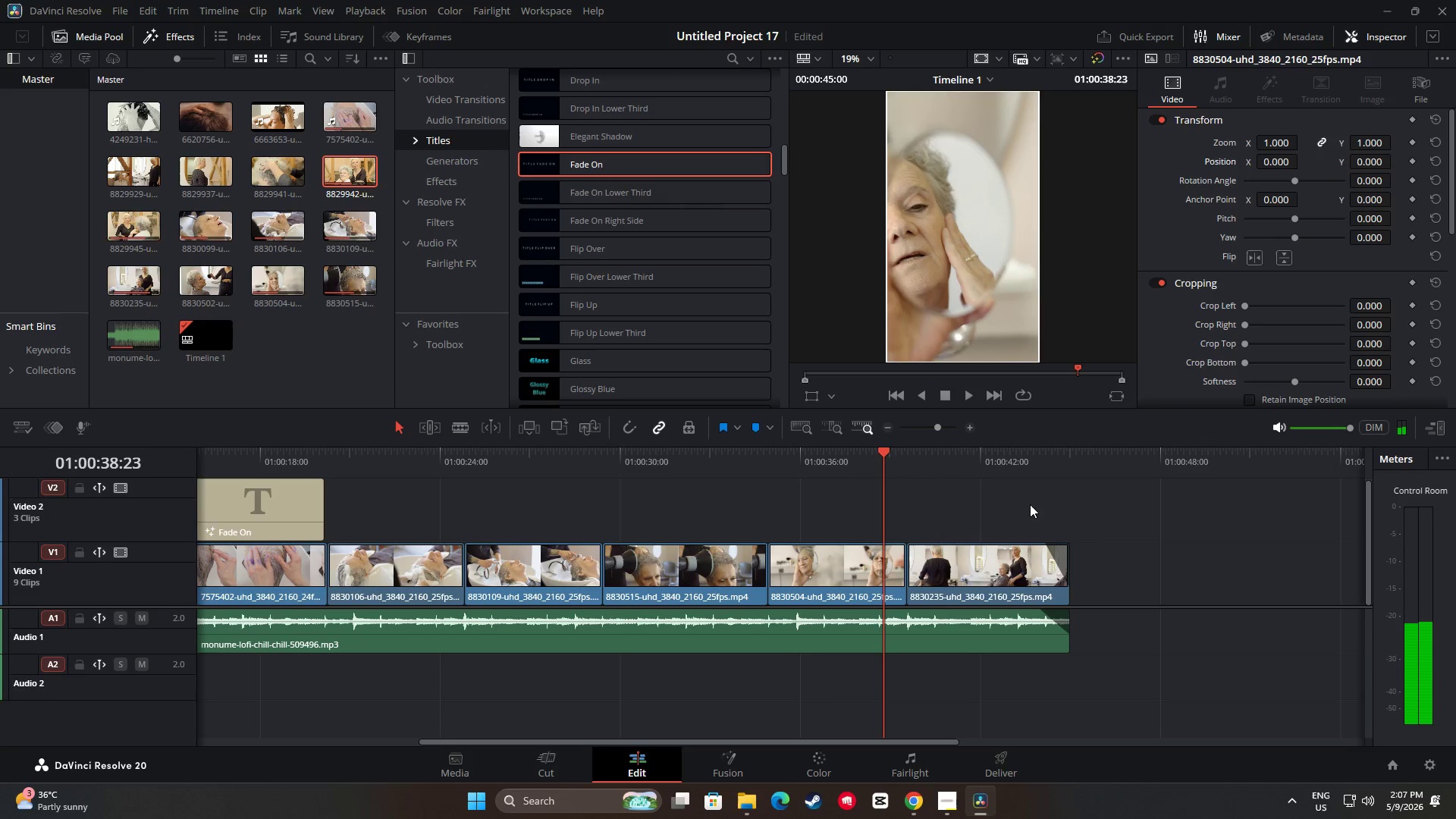 
key(Space)
 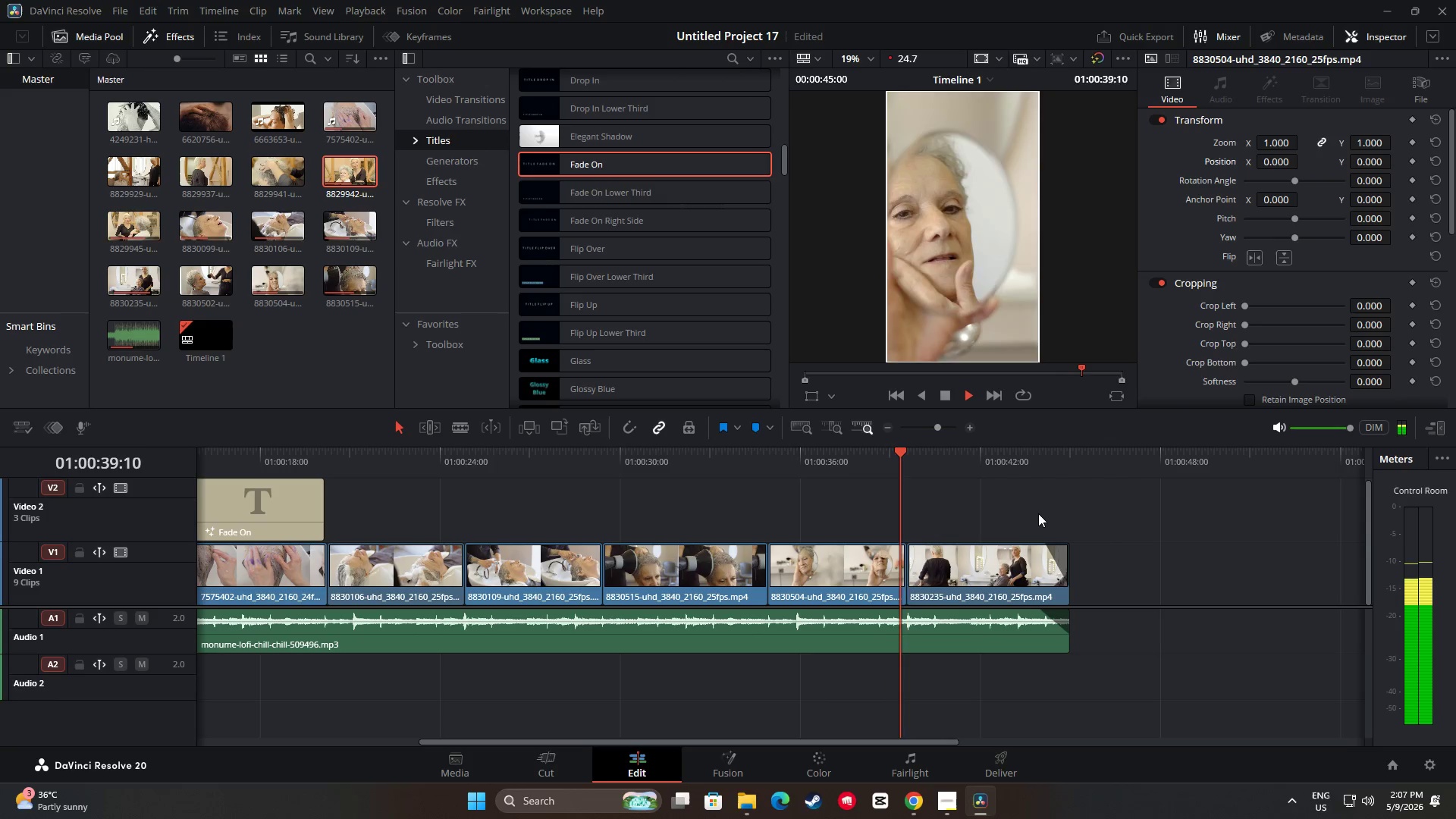 
key(Space)
 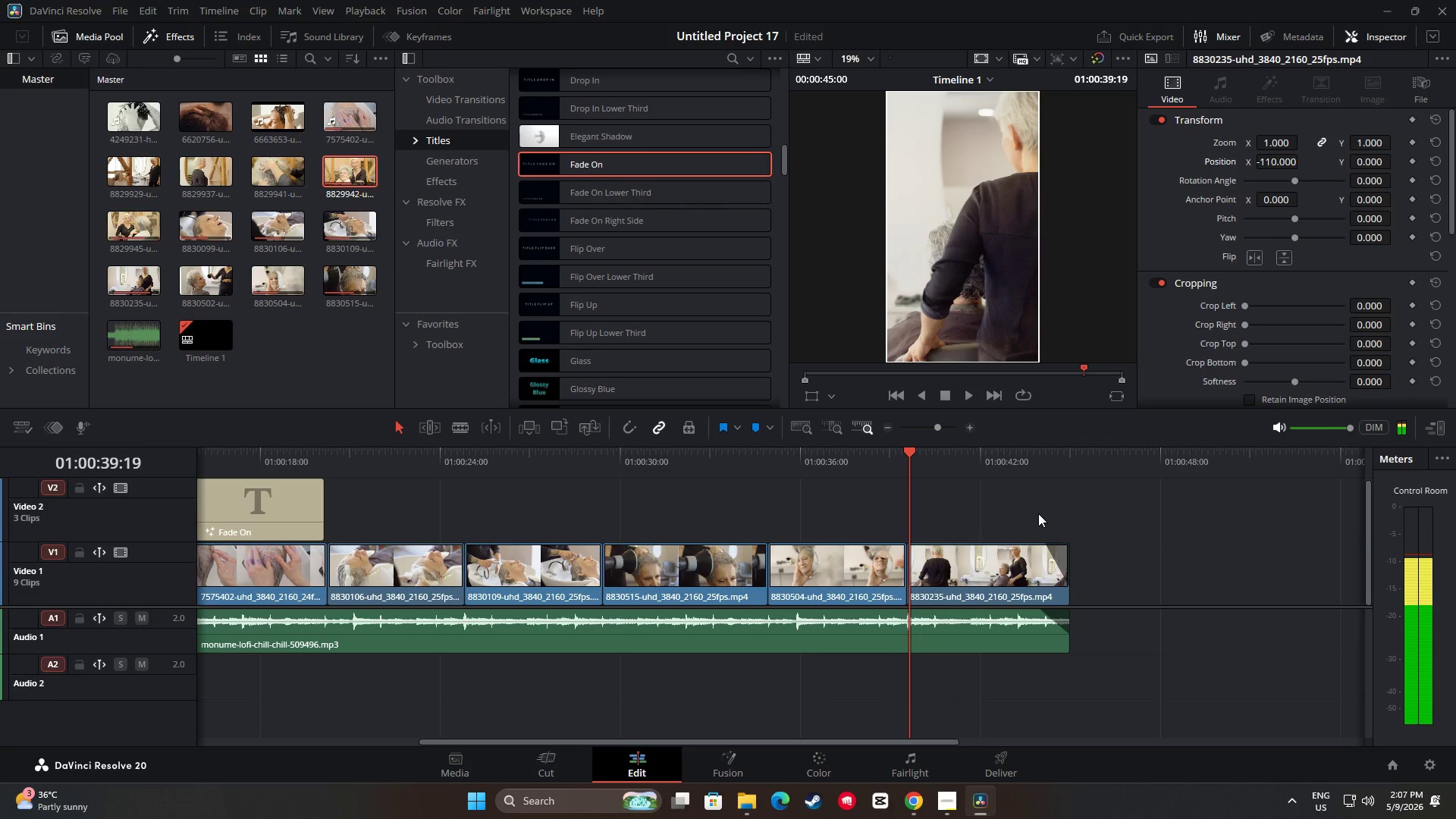 
key(Space)
 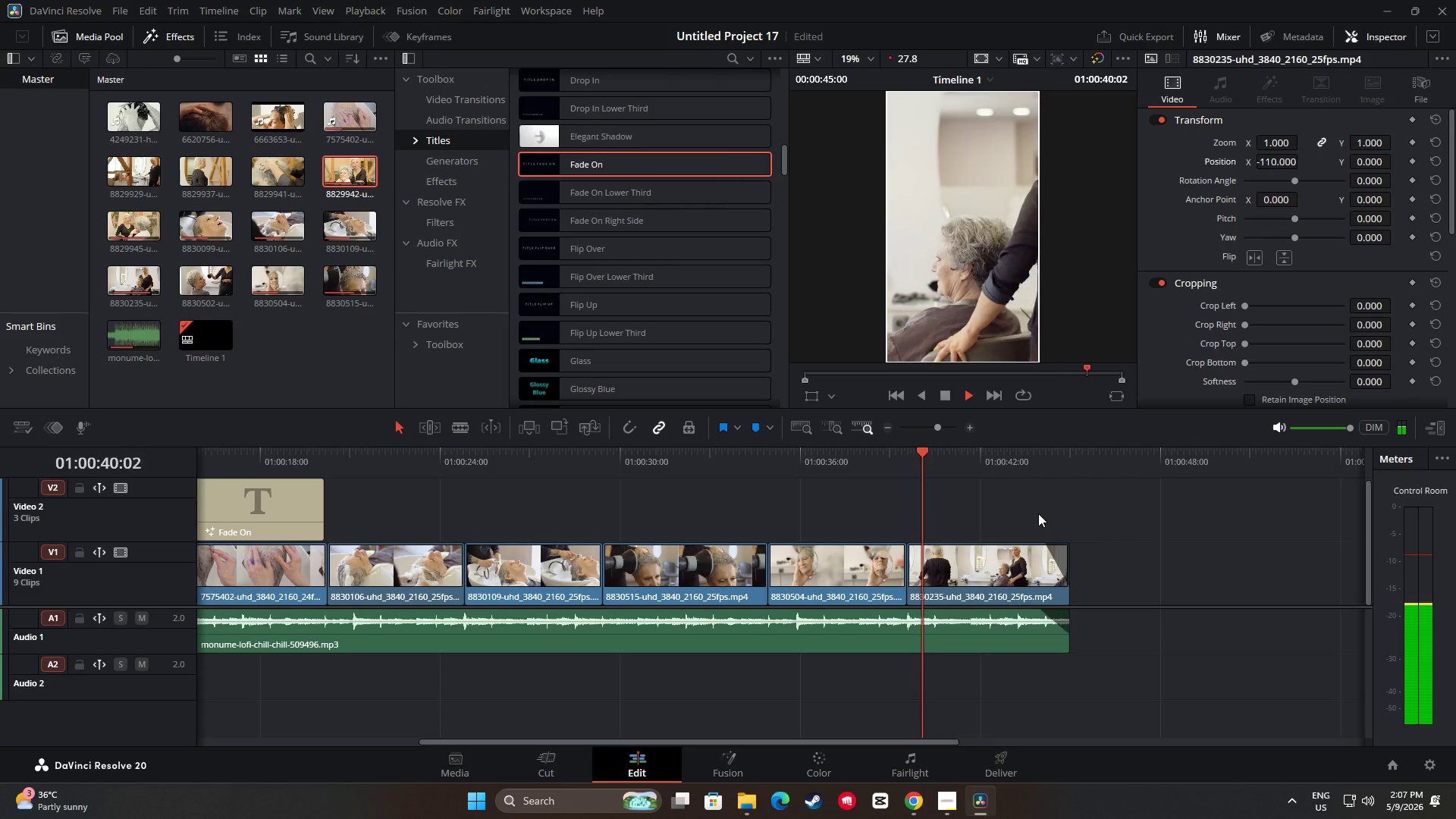 
key(Space)
 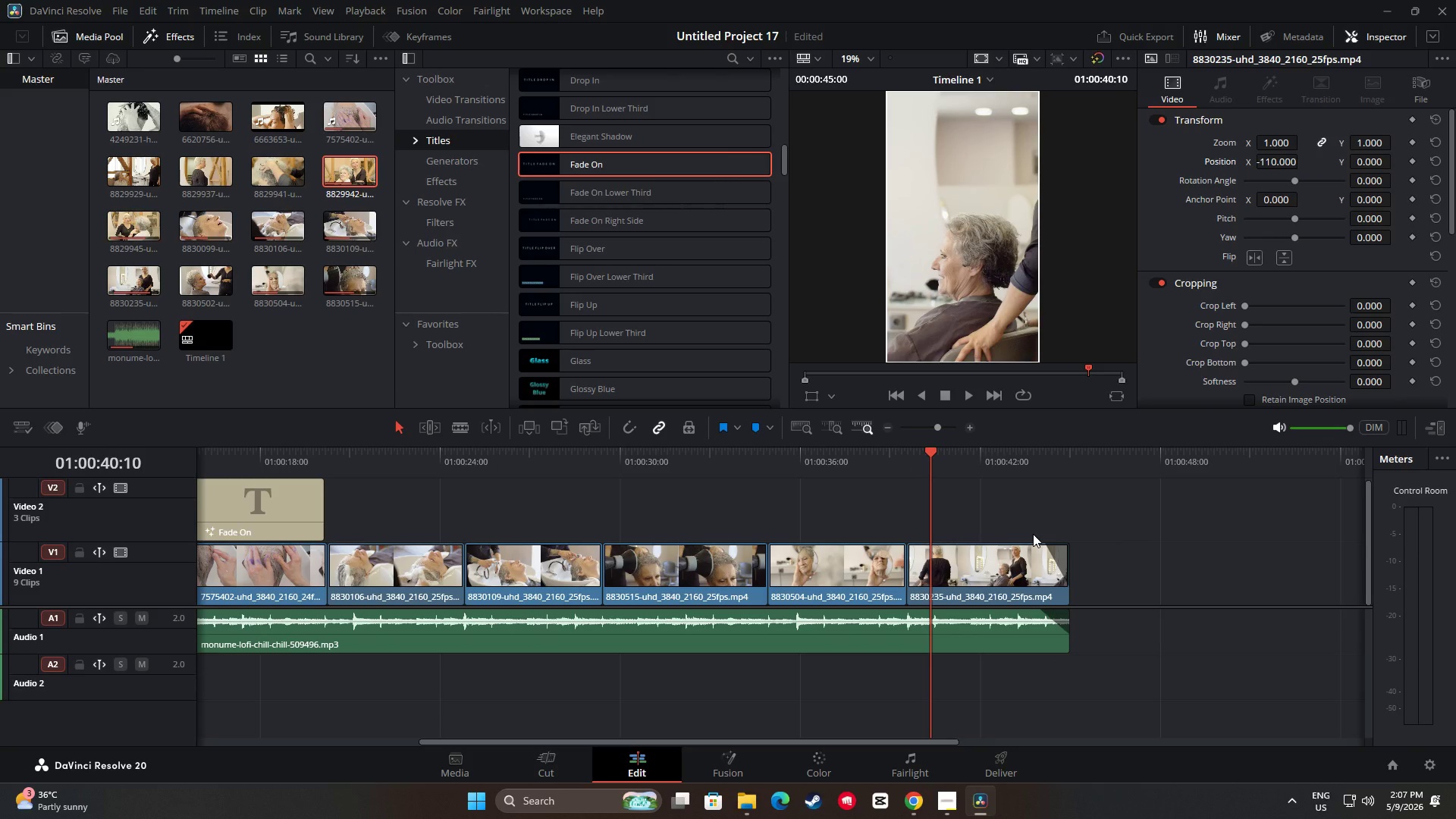 
wait(7.83)
 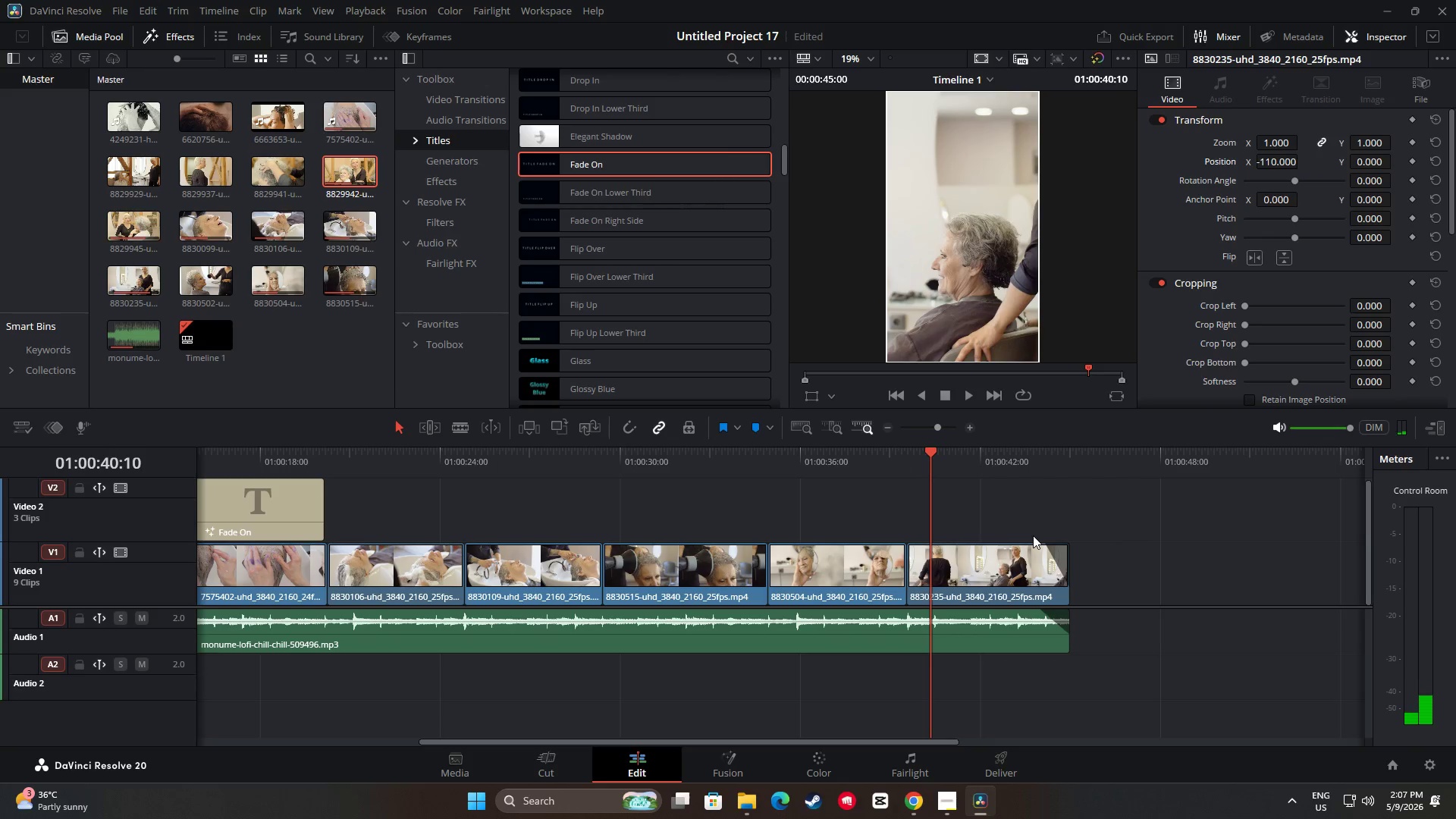 
left_click_drag(start_coordinate=[932, 452], to_coordinate=[875, 492])
 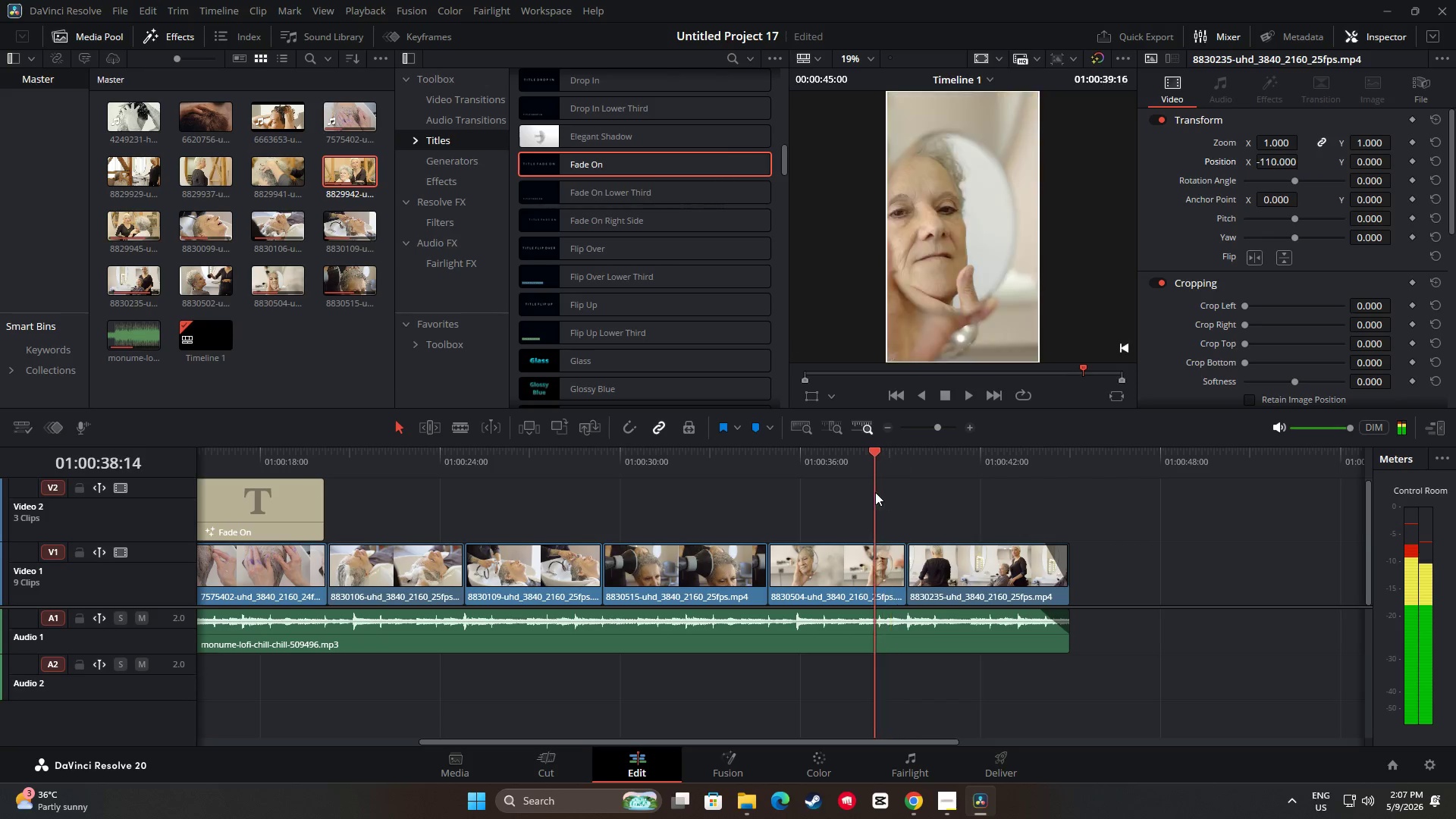 
key(Space)
 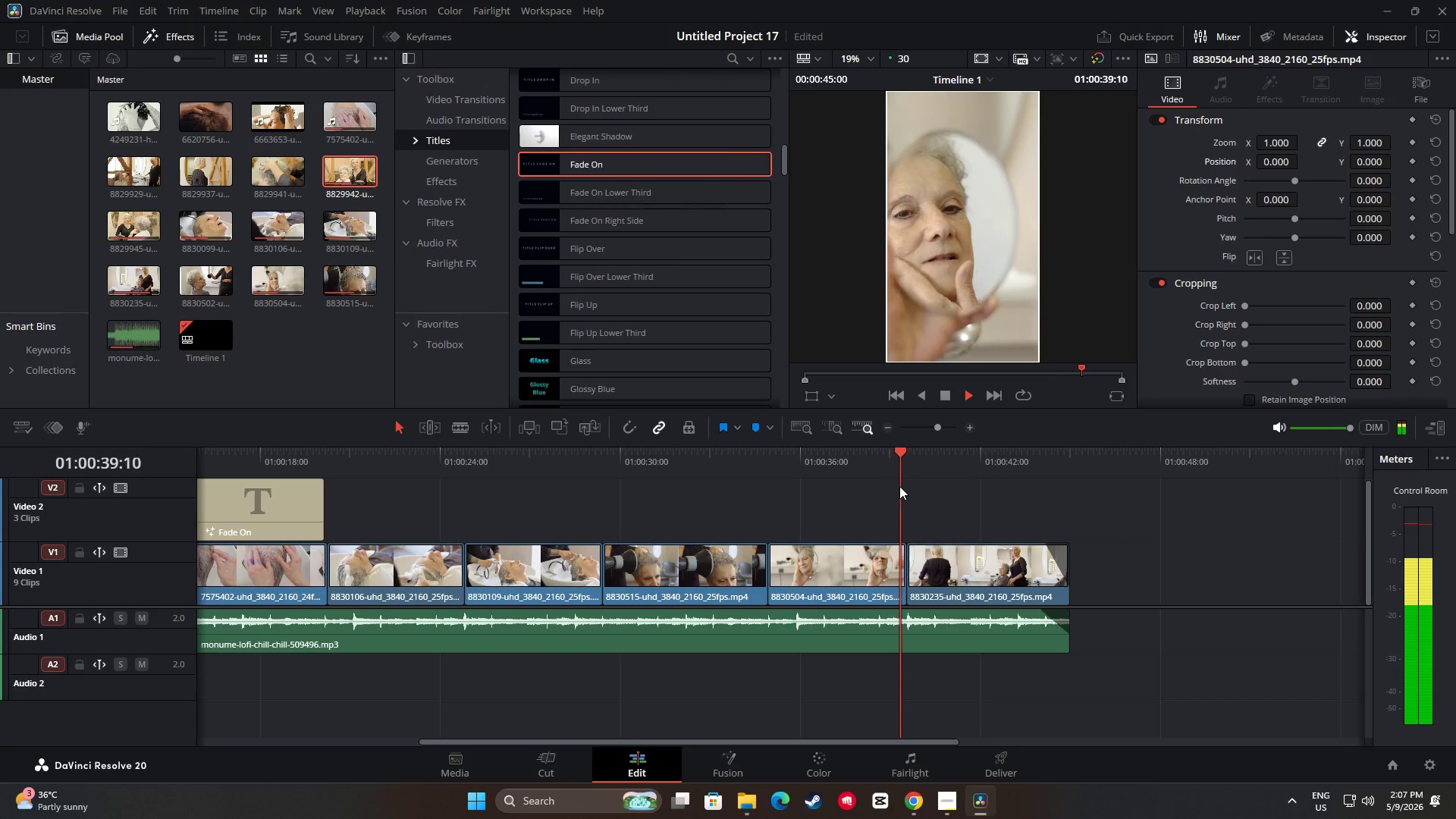 
key(Space)
 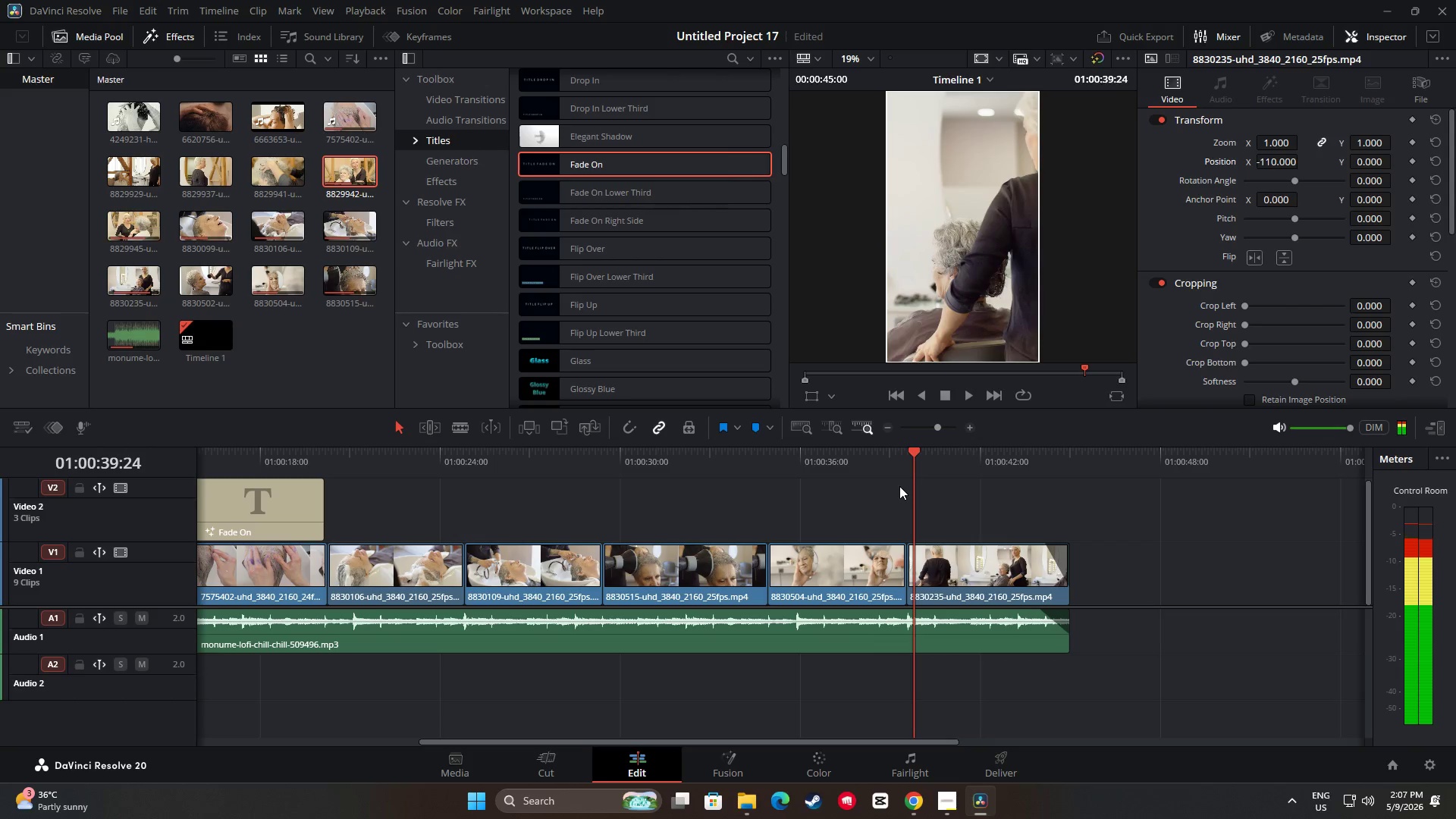 
key(Space)
 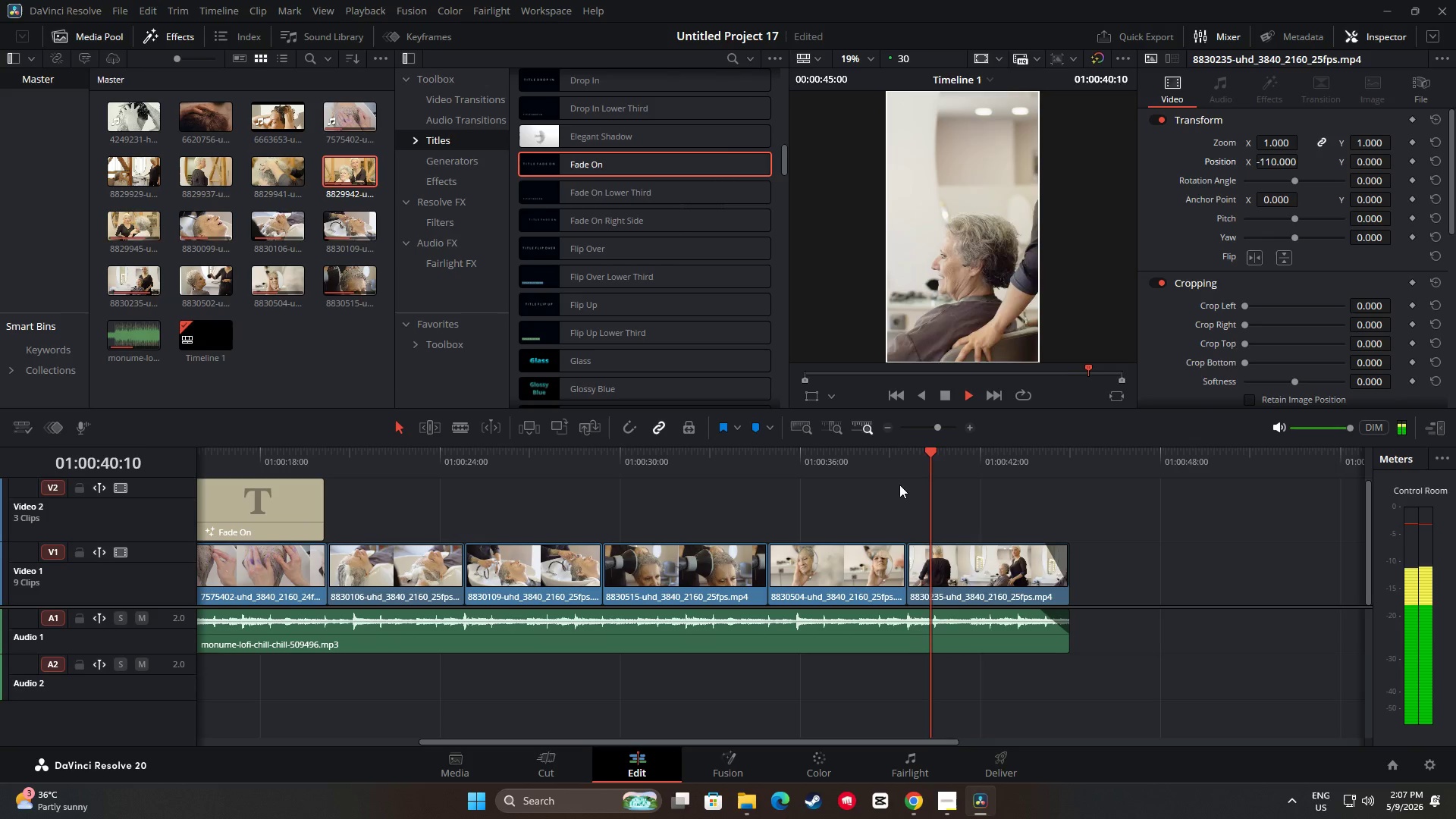 
key(Space)
 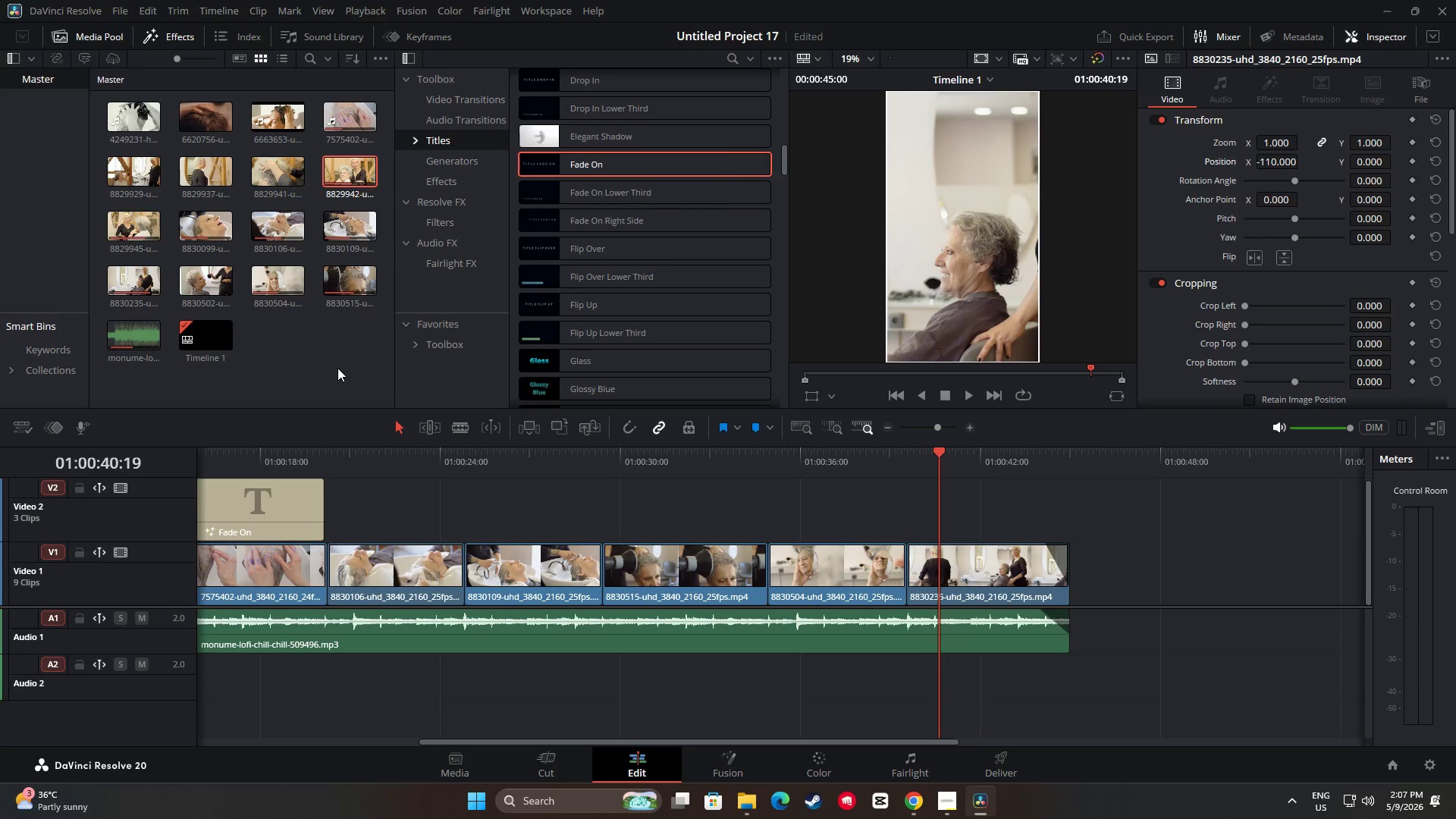 
wait(6.77)
 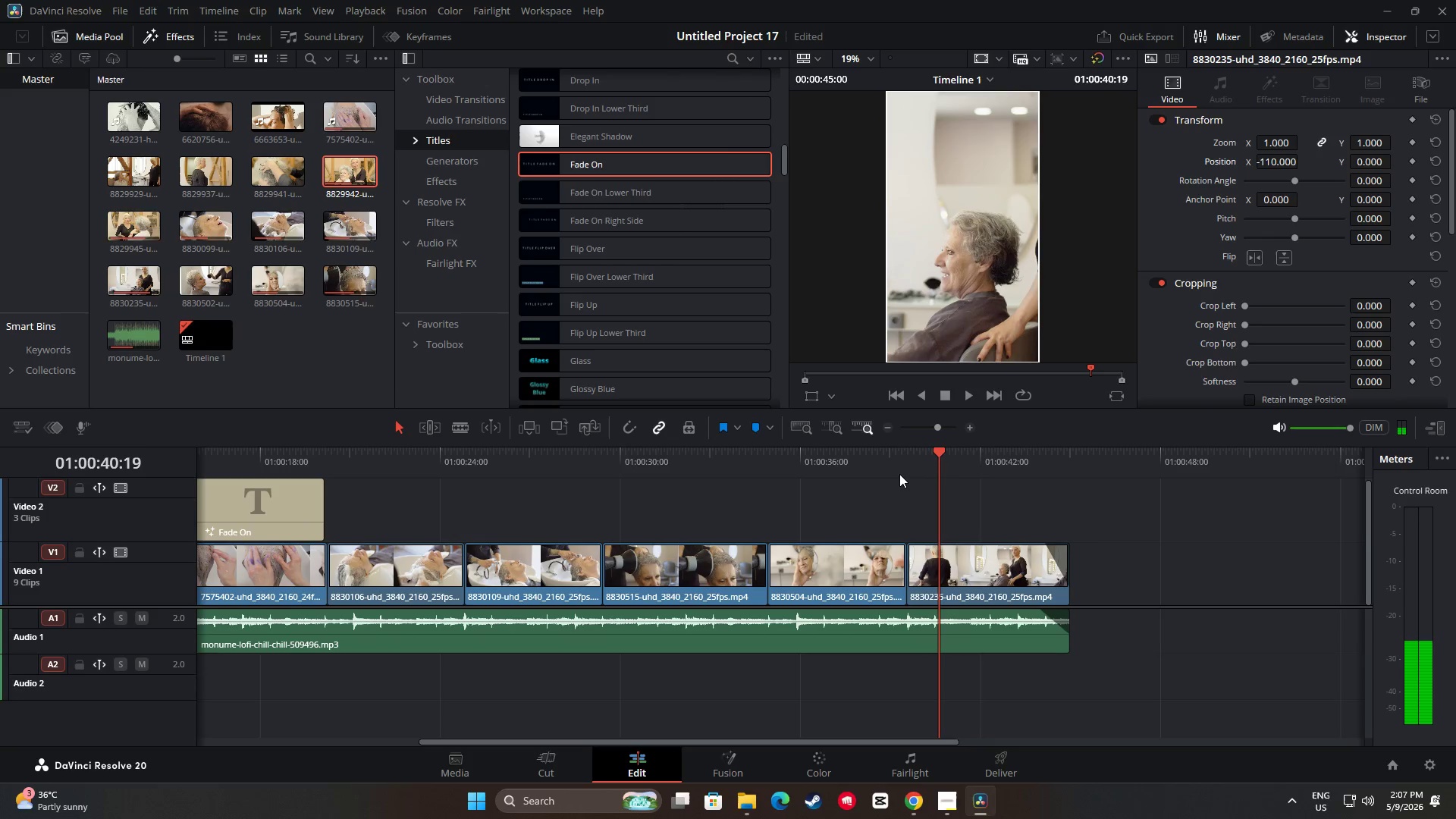 
left_click_drag(start_coordinate=[598, 161], to_coordinate=[906, 506])
 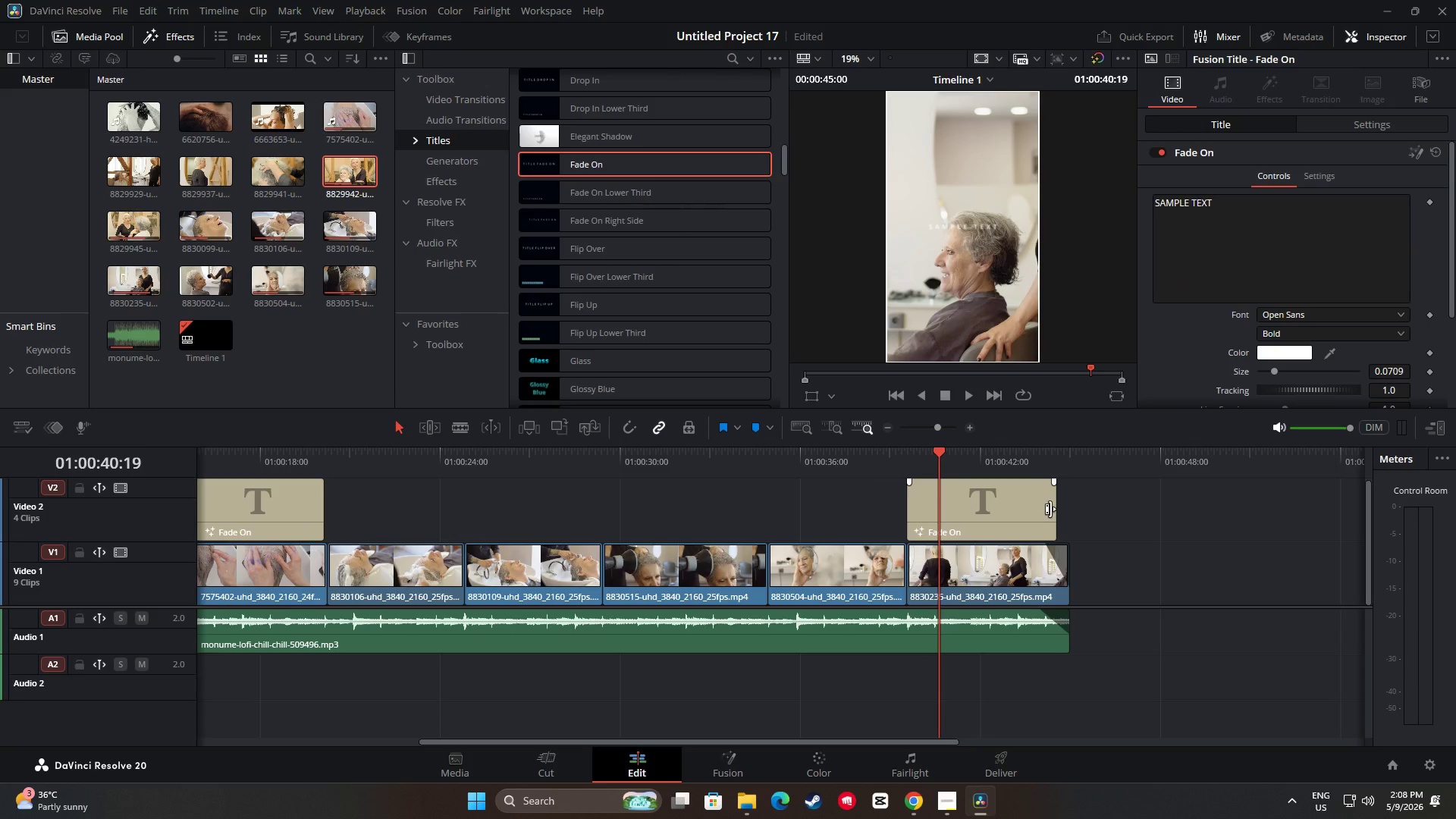 
left_click_drag(start_coordinate=[1050, 509], to_coordinate=[1063, 509])
 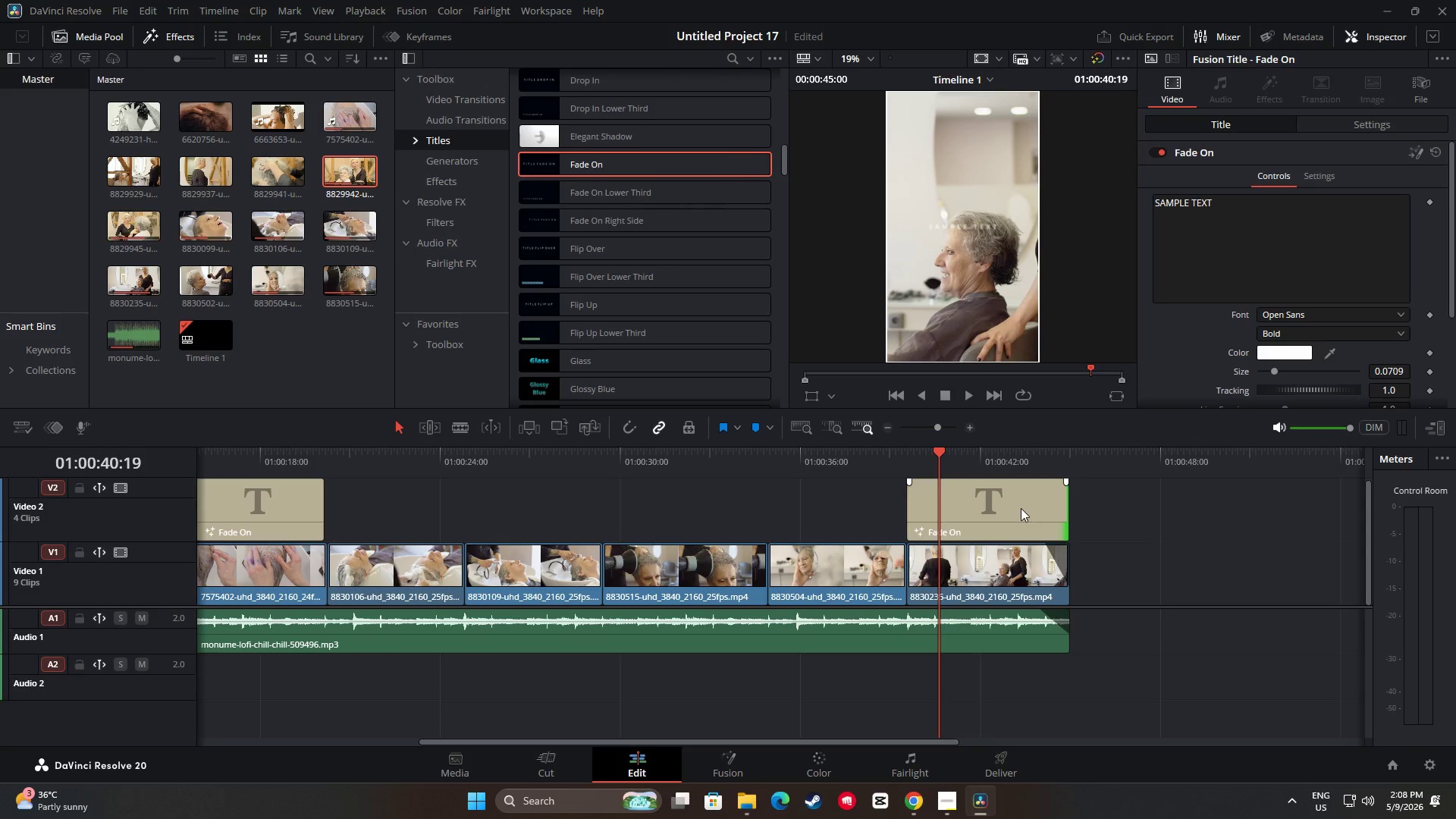 
left_click([1021, 508])
 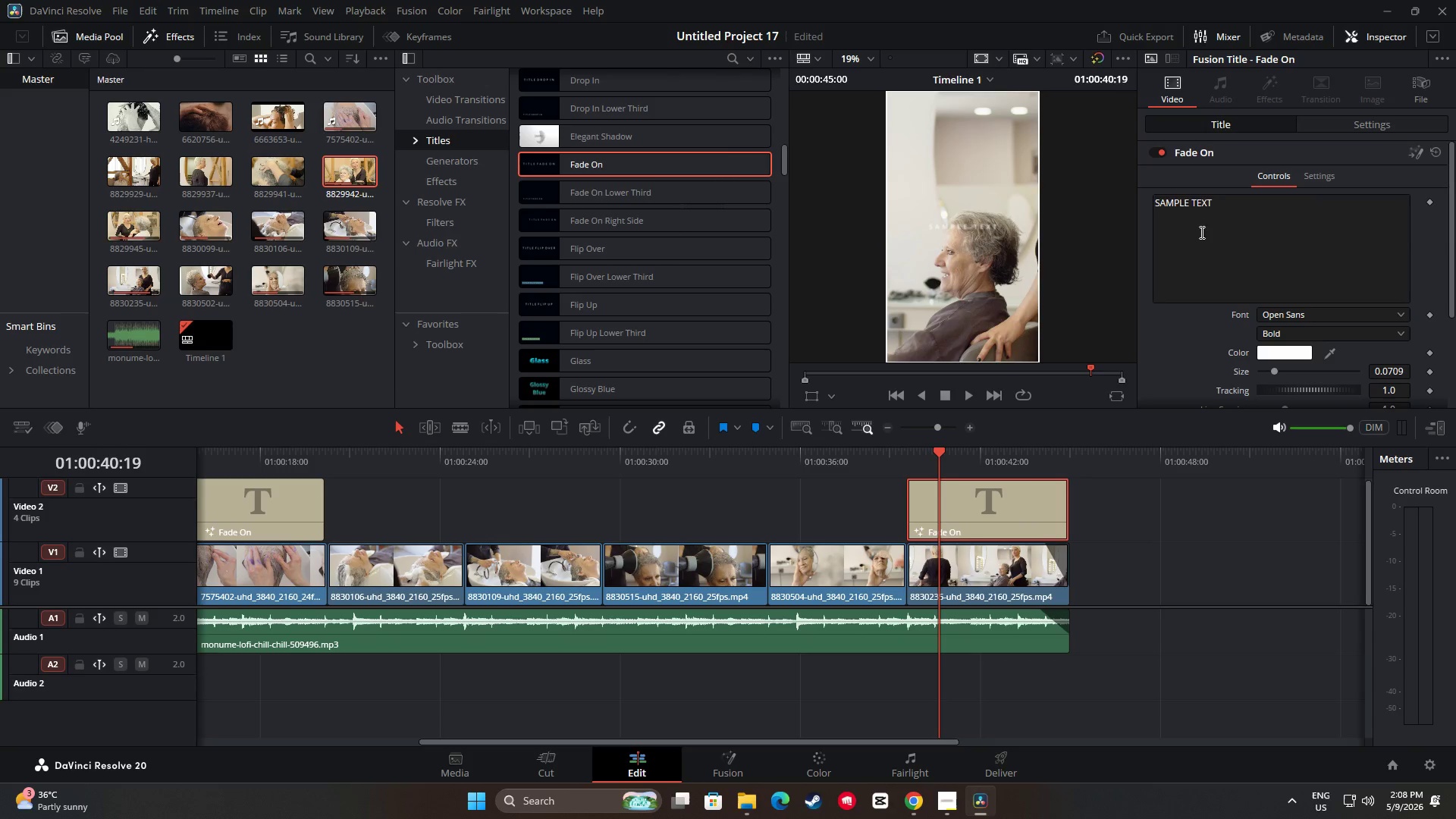 
left_click_drag(start_coordinate=[1222, 207], to_coordinate=[1149, 201])
 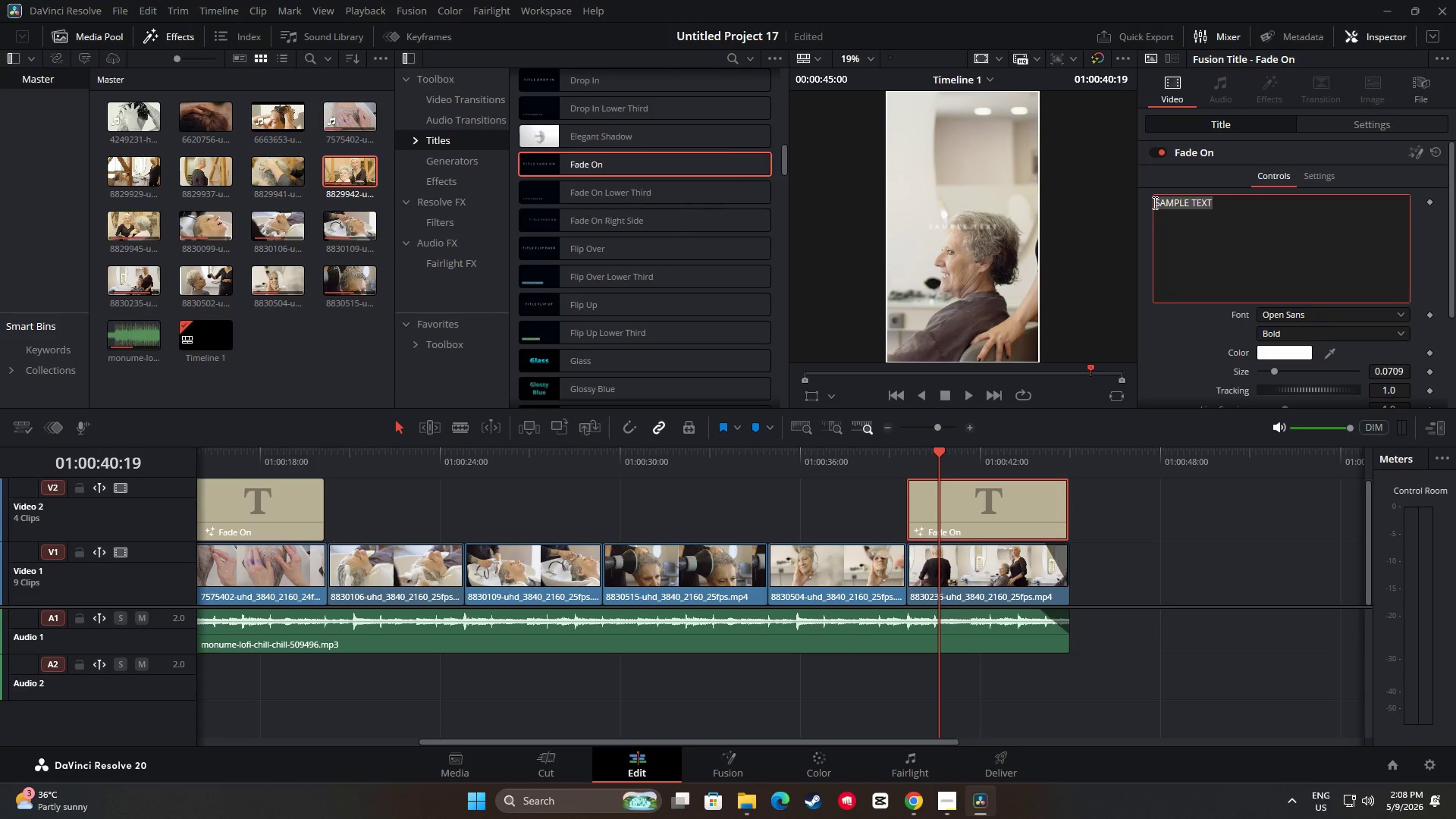 
type("Book the Mu)
key(Backspace)
type(icro-Mist Steam)
 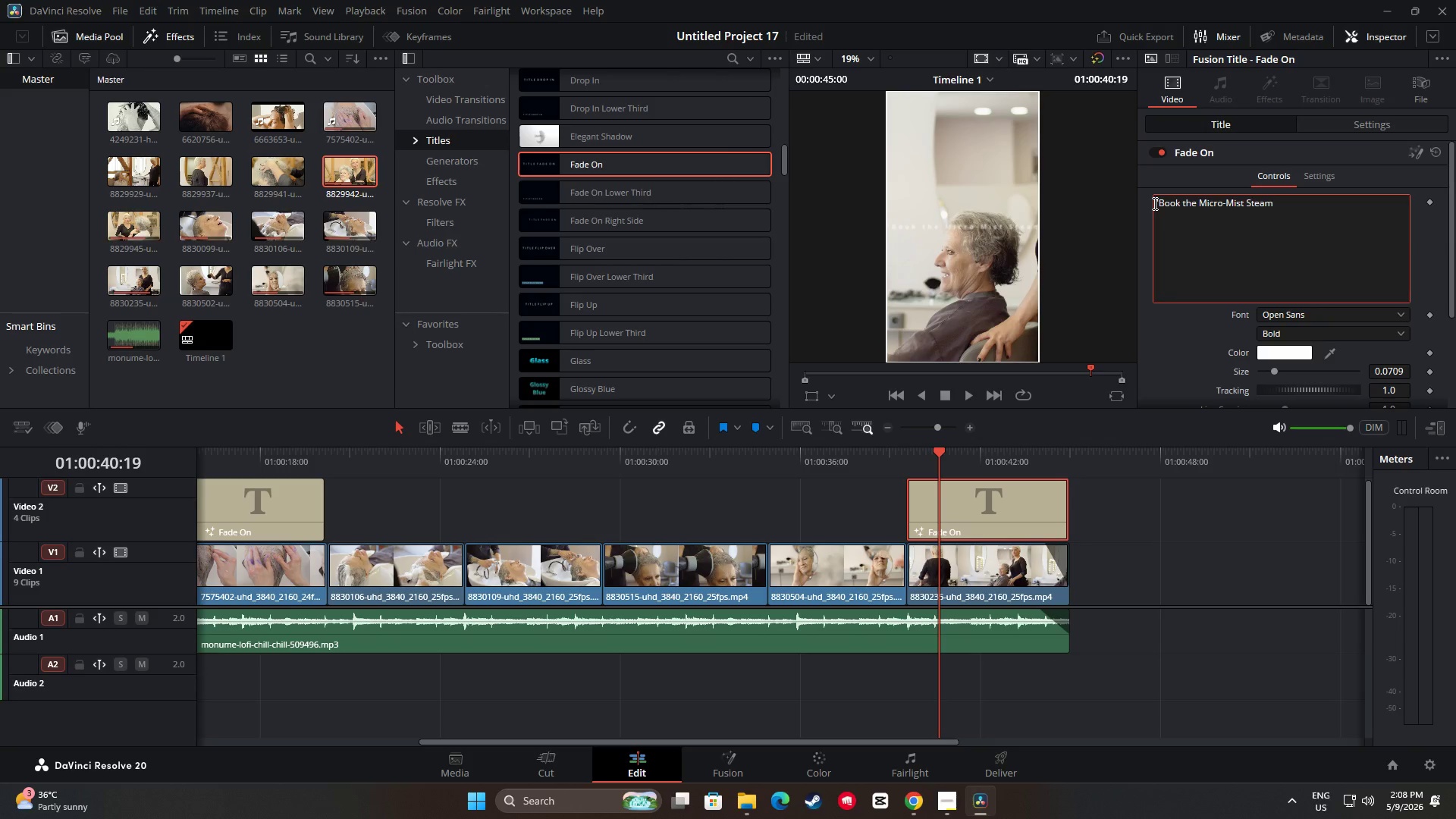 
key(Enter)
 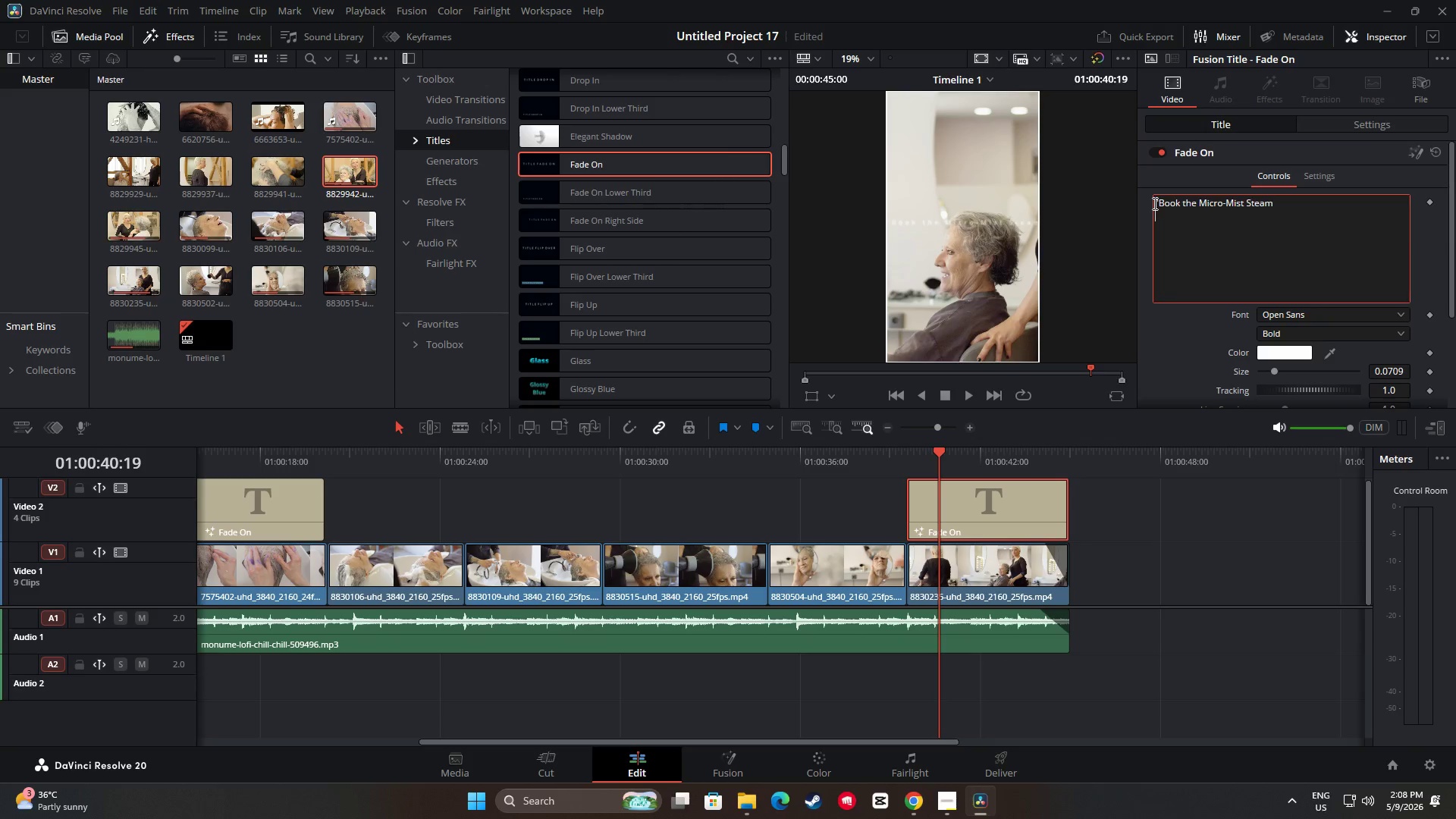 
type(Treatmnet)
key(Backspace)
key(Backspace)
key(Backspace)
type(ent)
 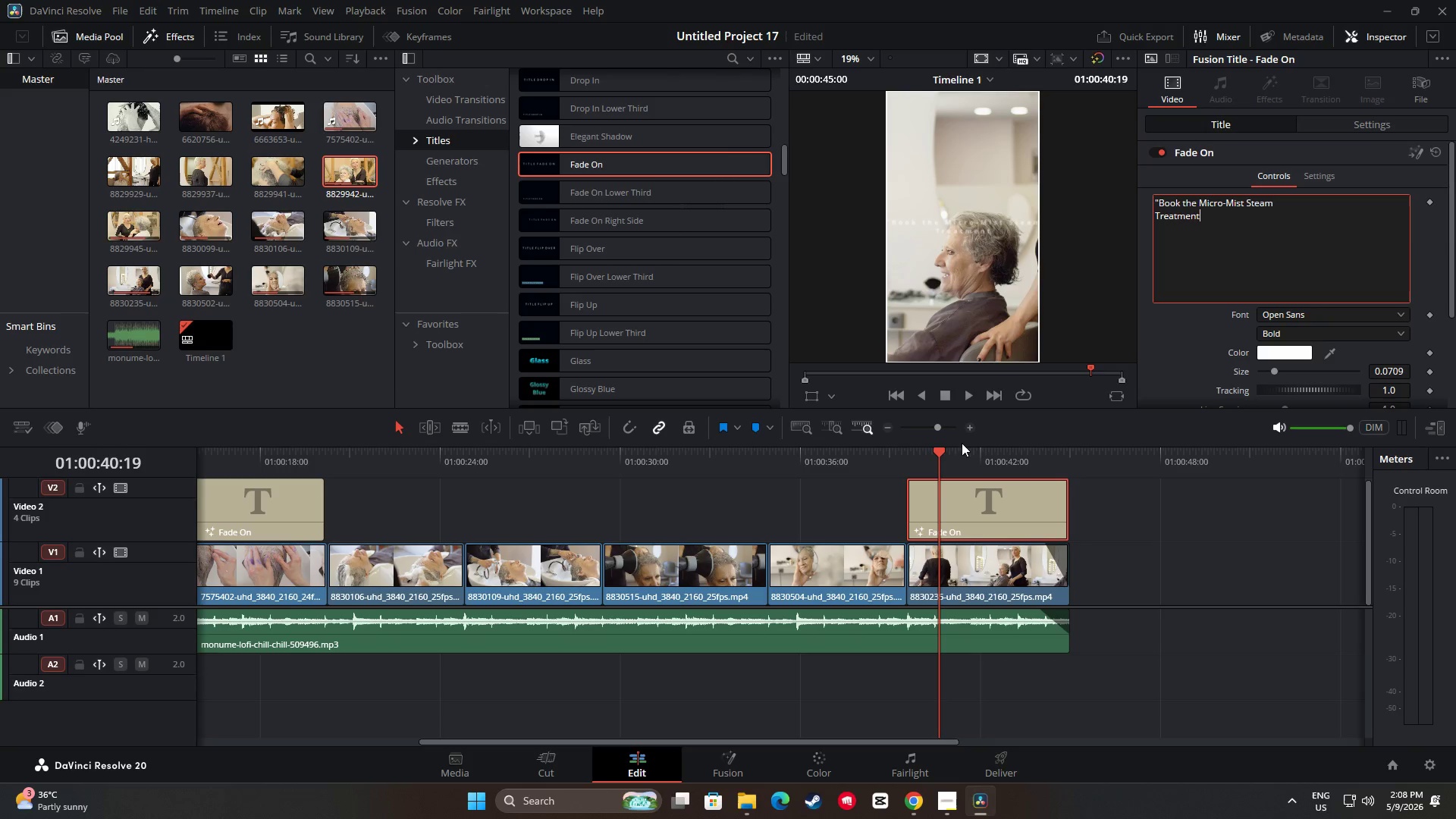 
left_click_drag(start_coordinate=[939, 453], to_coordinate=[903, 455])
 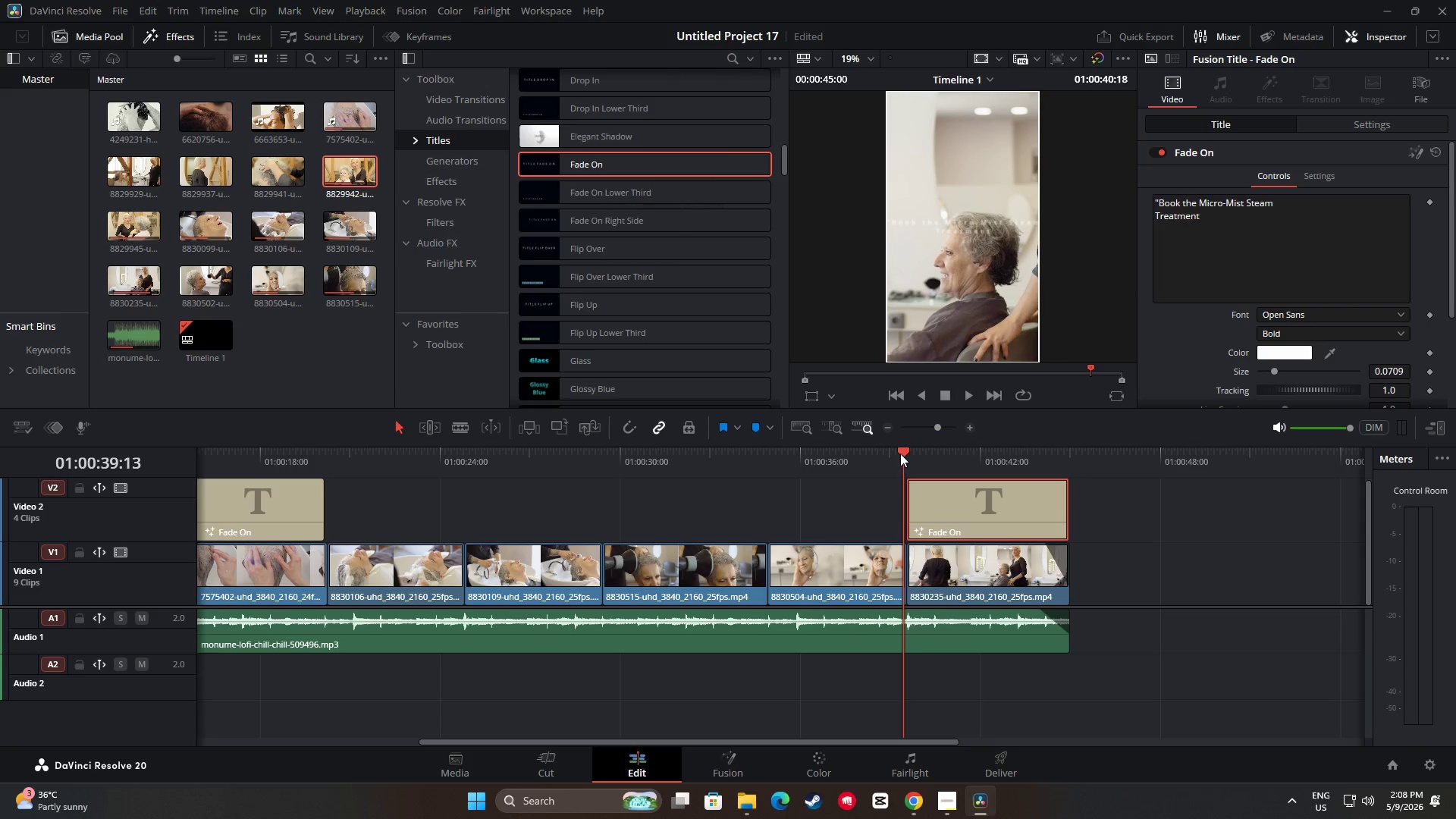 
key(Space)
 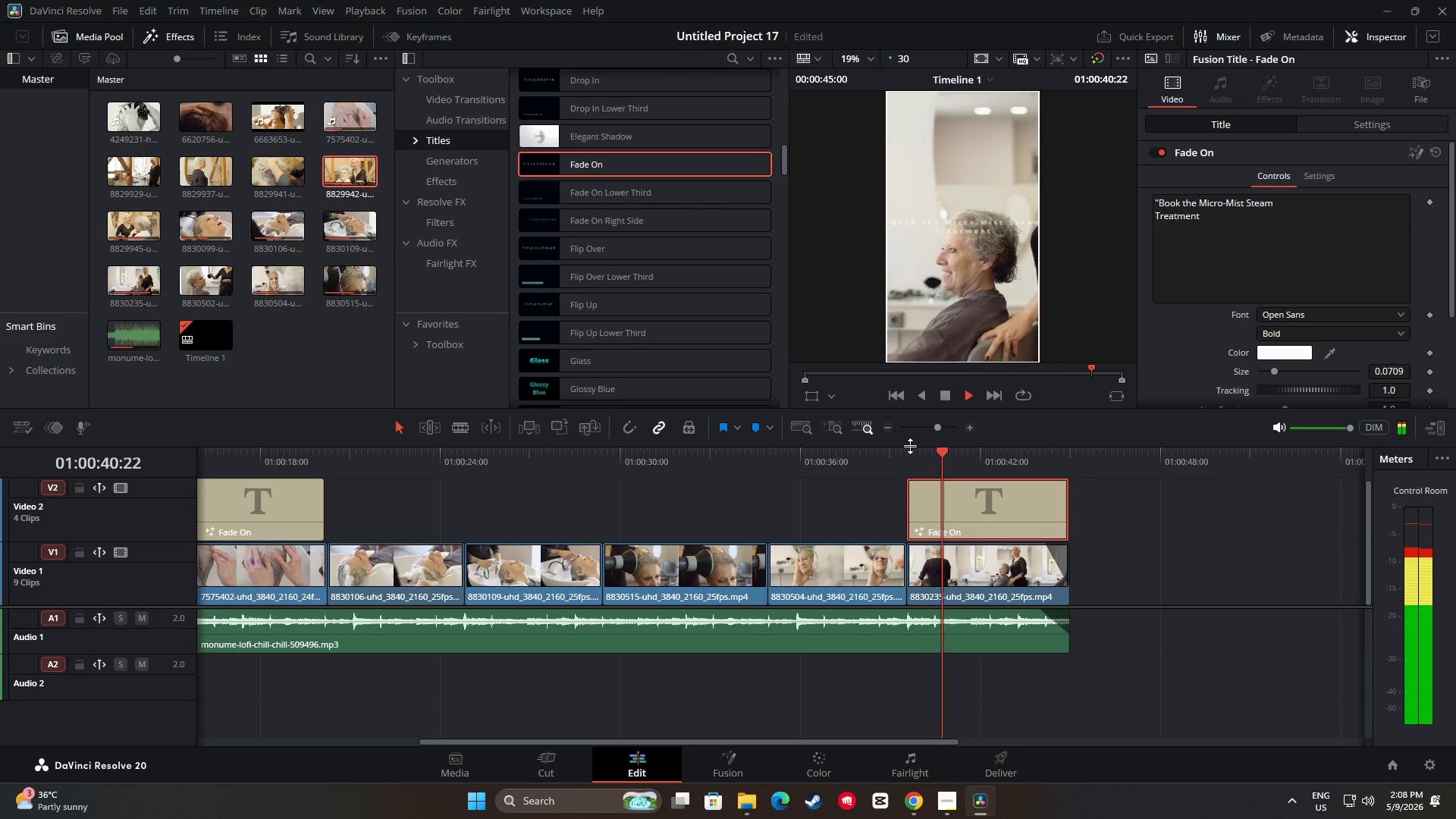 
key(Space)
 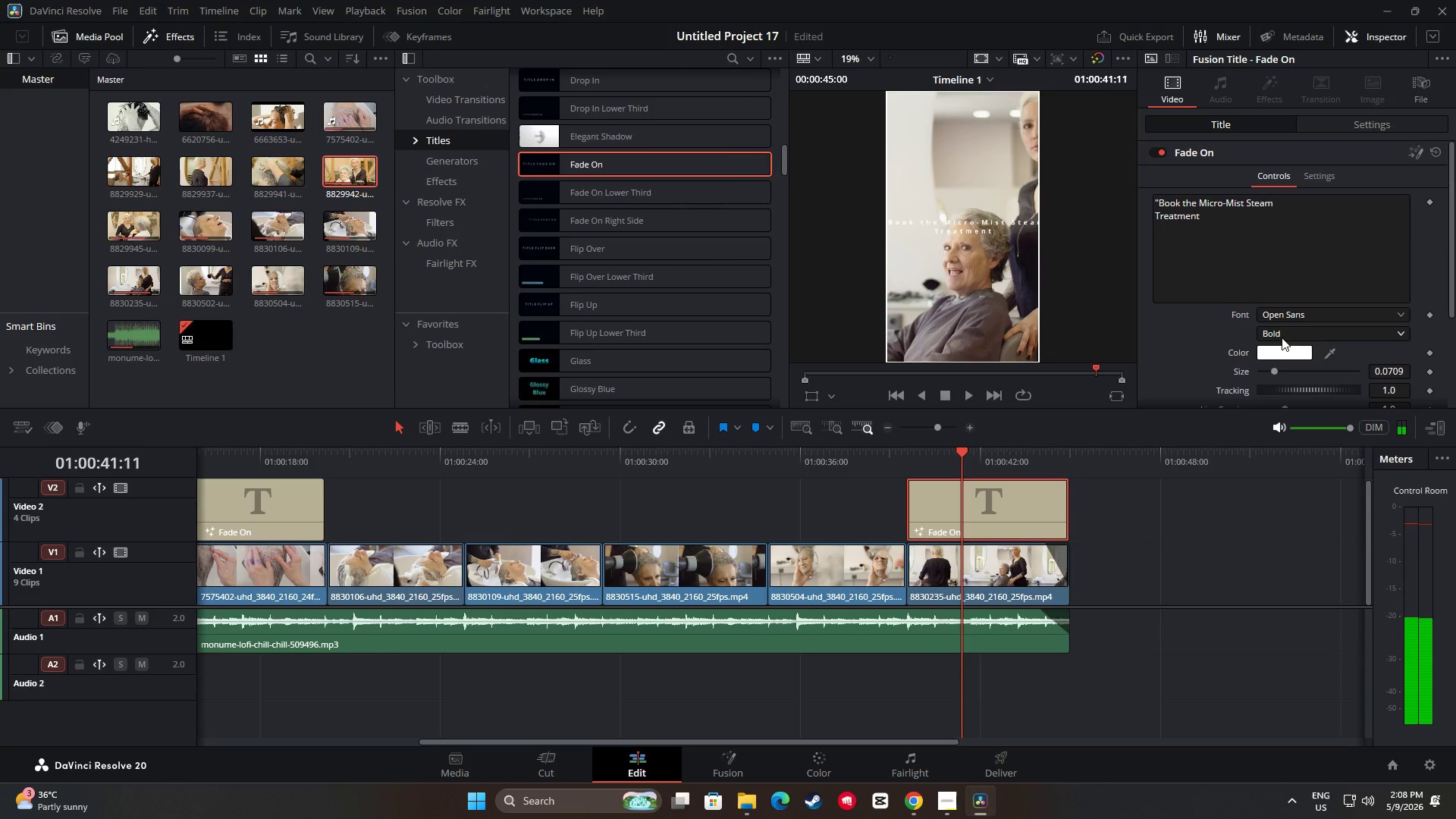 
left_click([1296, 315])
 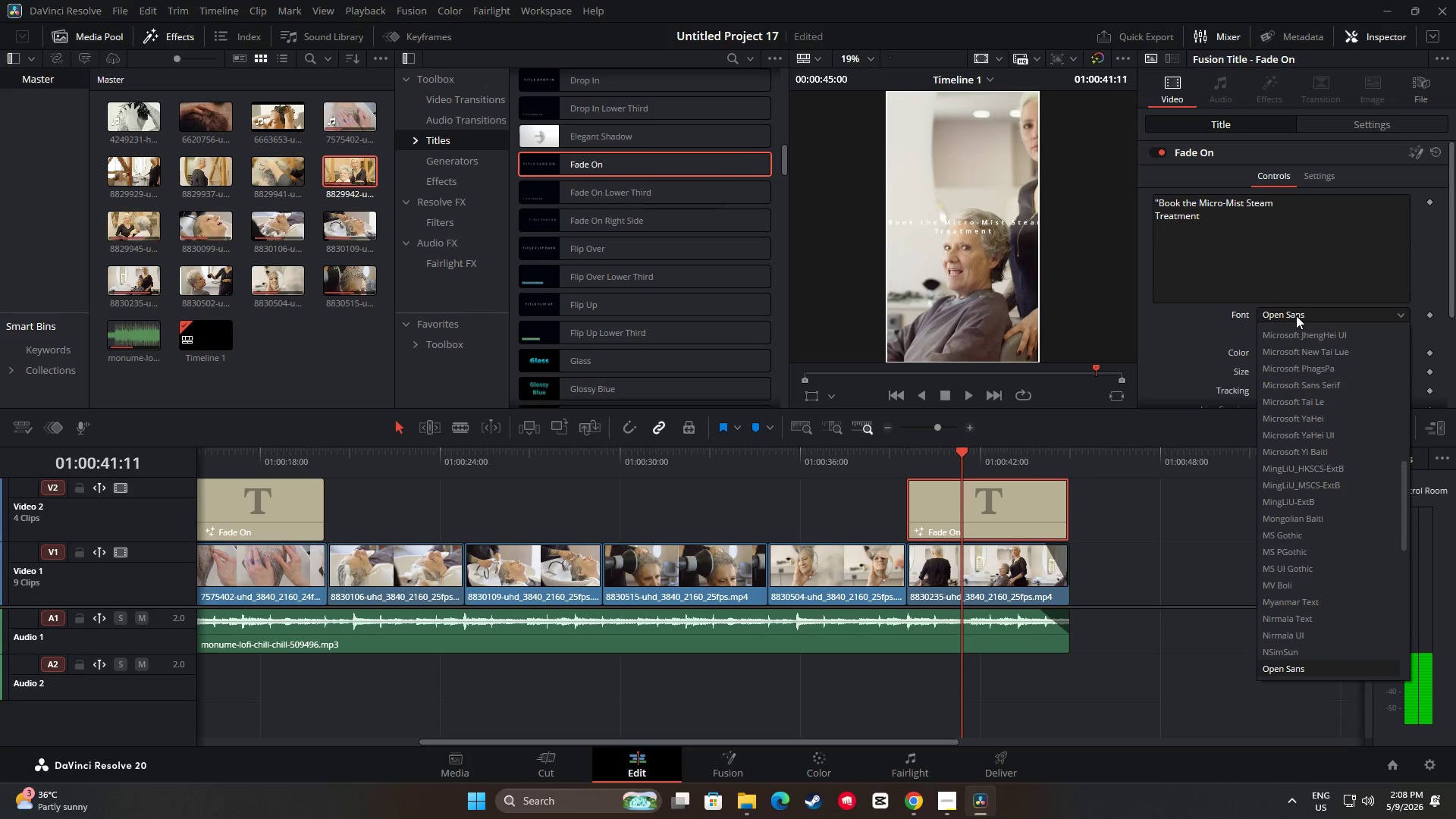 
left_click([1296, 315])
 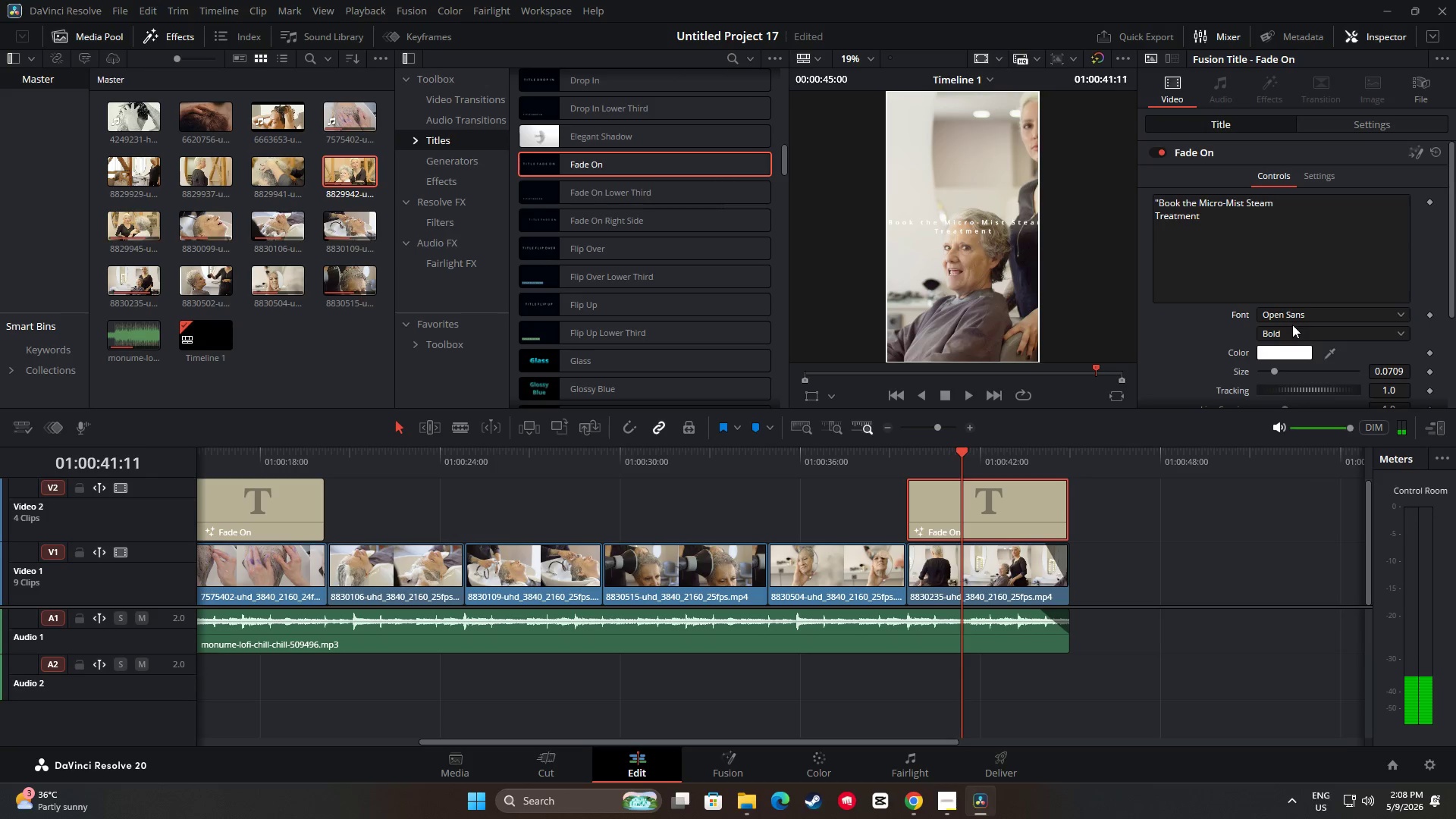 
left_click([1291, 331])
 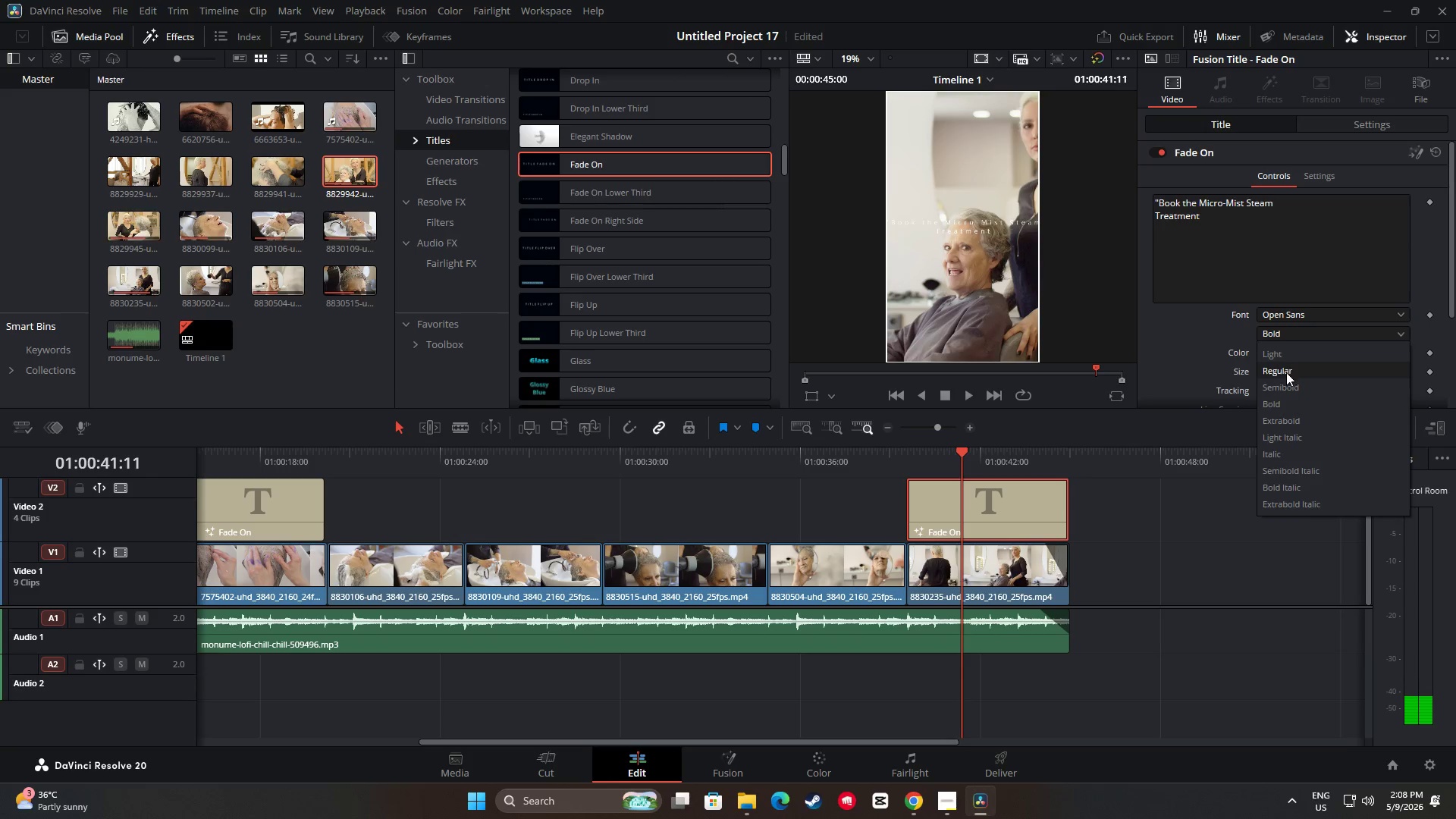 
left_click([1285, 388])
 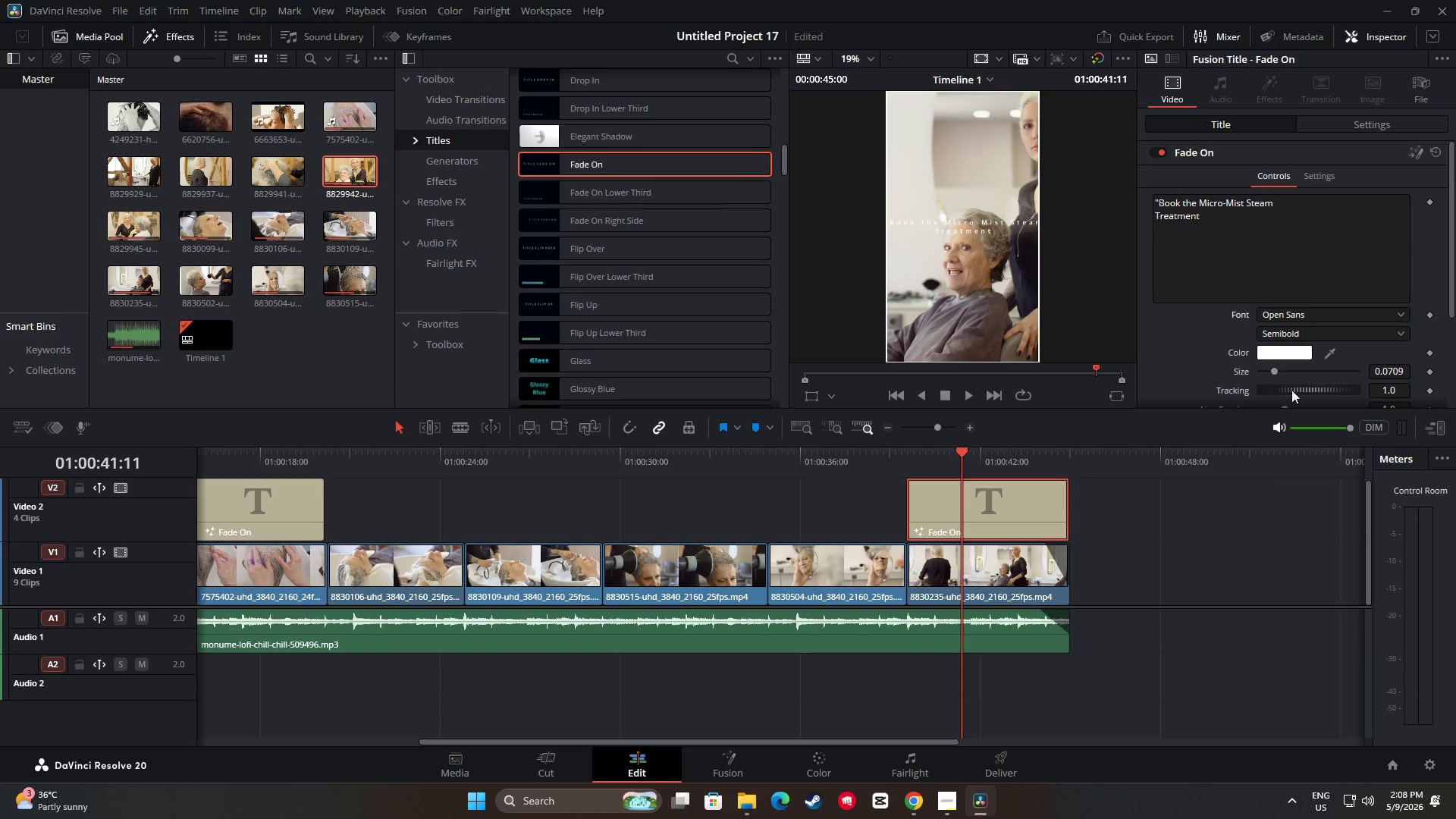 
left_click_drag(start_coordinate=[1296, 391], to_coordinate=[1269, 369])
 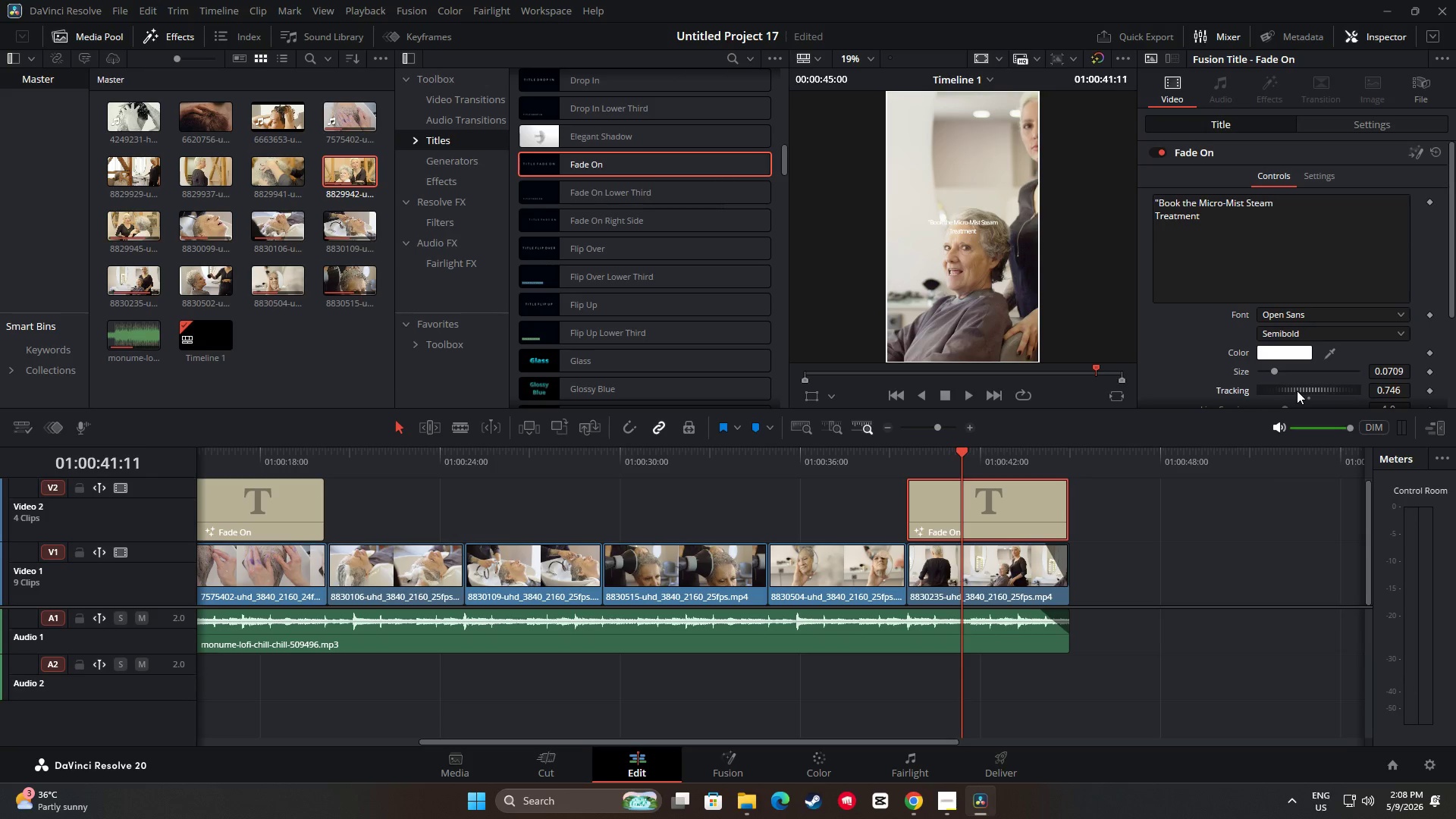 
left_click_drag(start_coordinate=[1297, 389], to_coordinate=[1312, 390])
 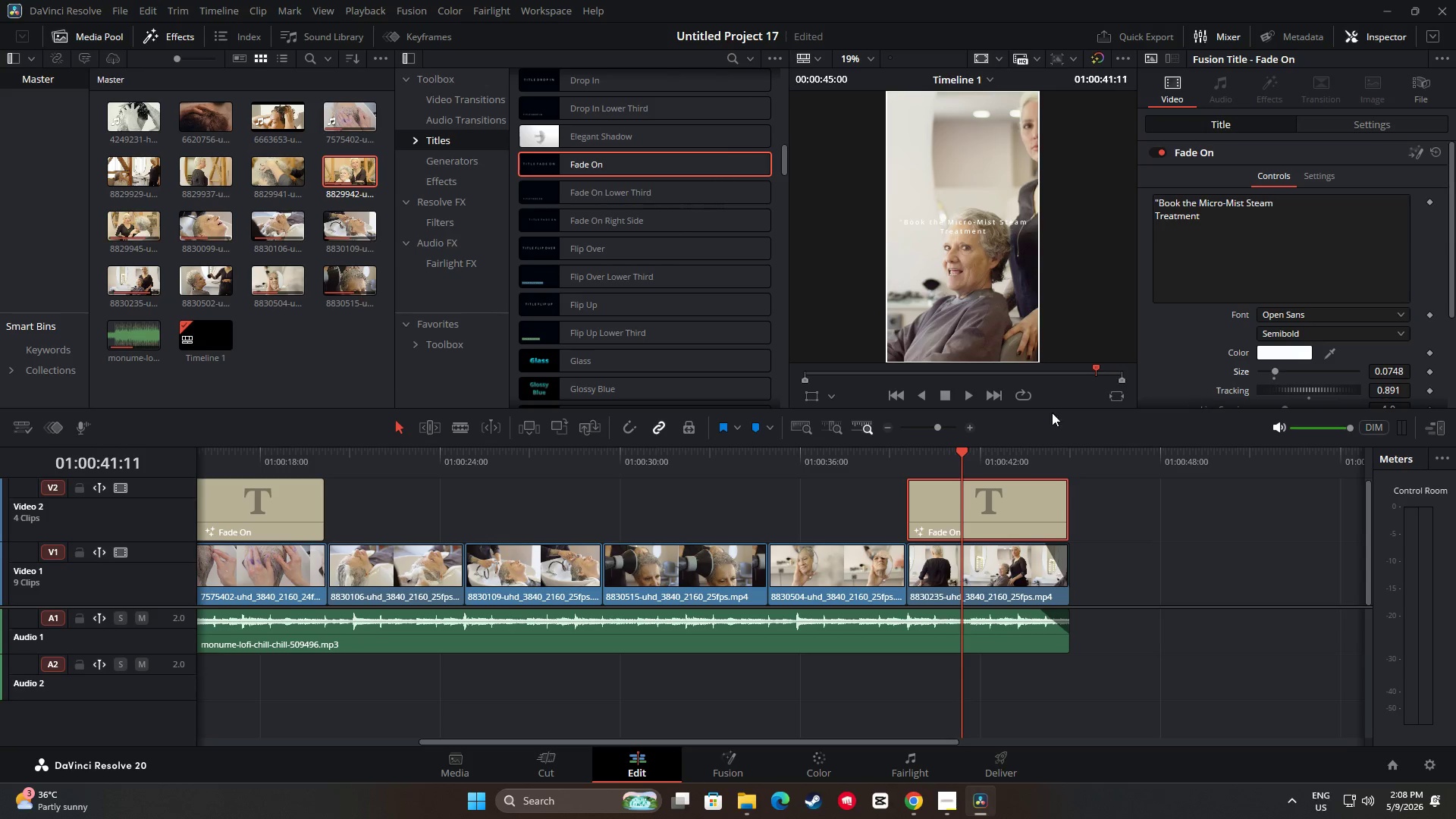 
left_click_drag(start_coordinate=[939, 456], to_coordinate=[877, 455])
 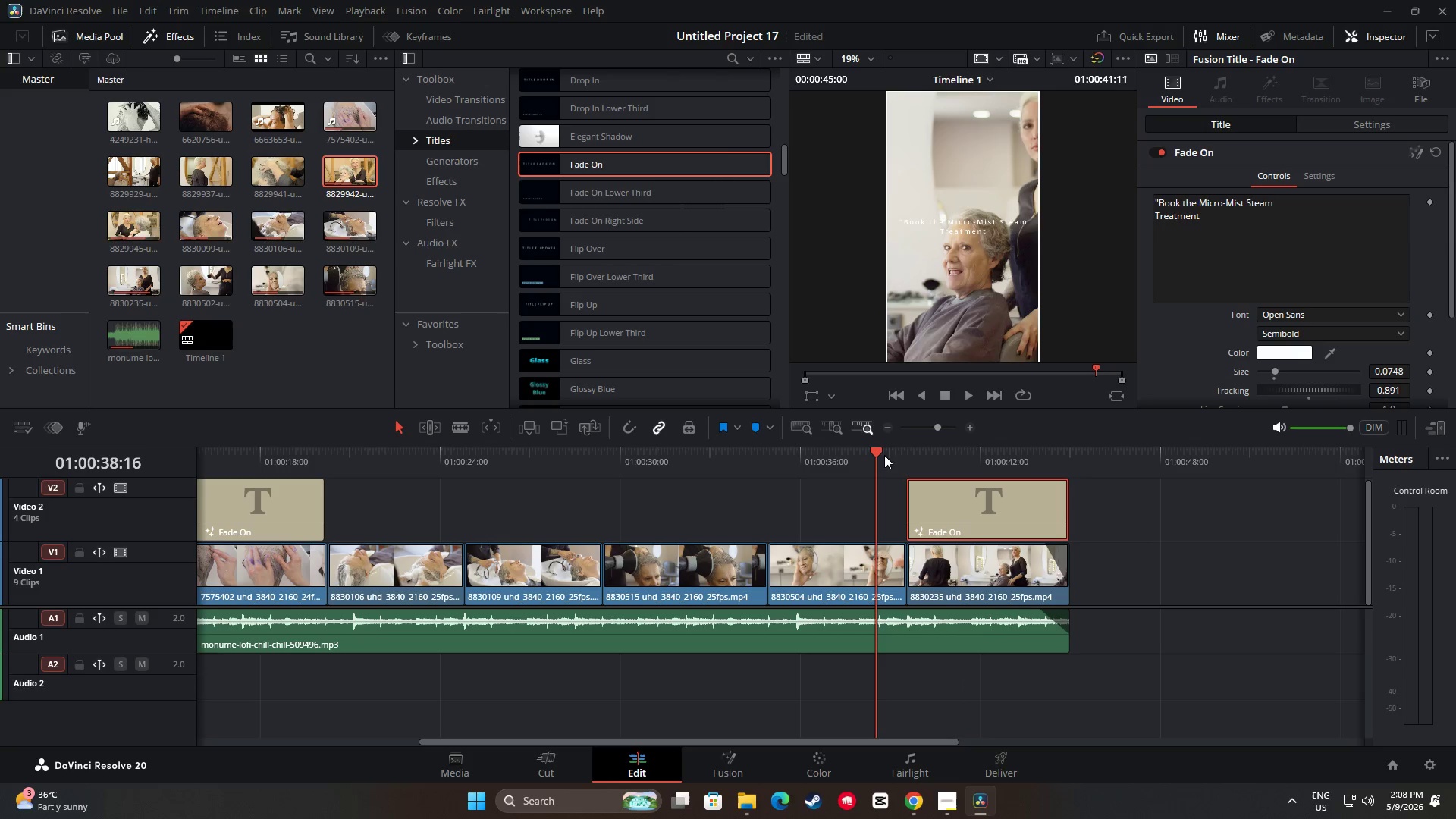 
key(Space)
 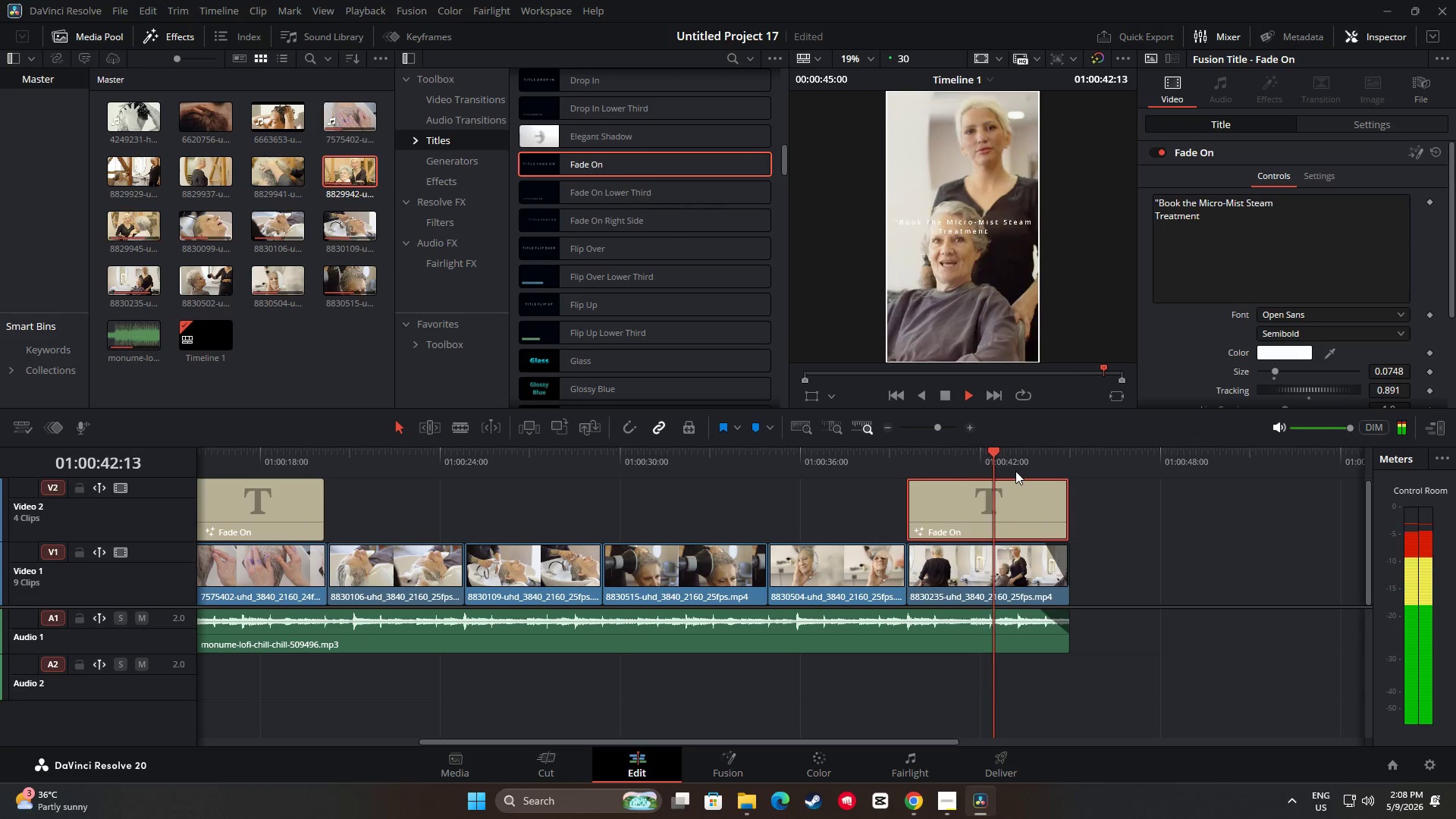 
wait(6.17)
 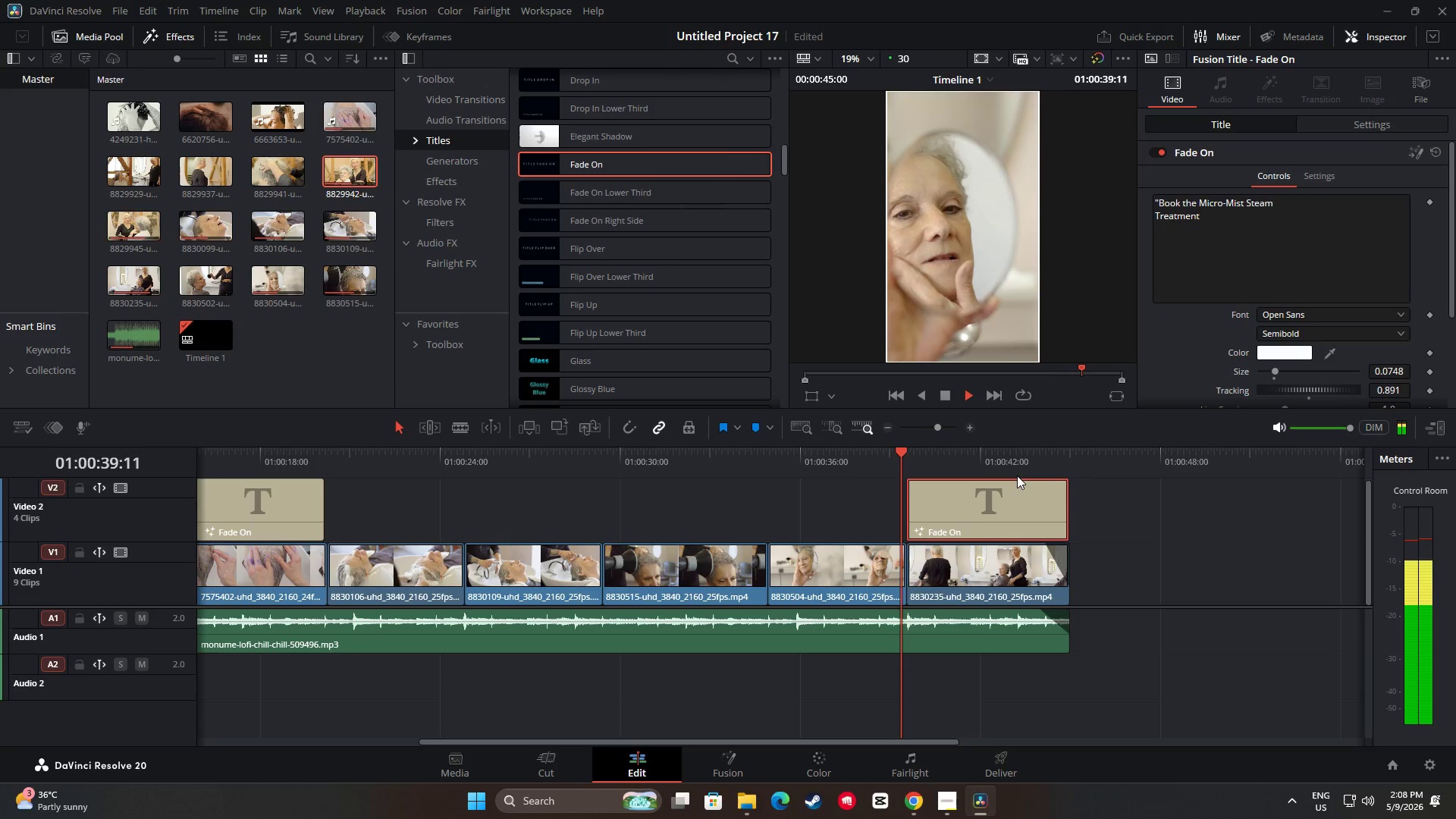 
key(Space)
 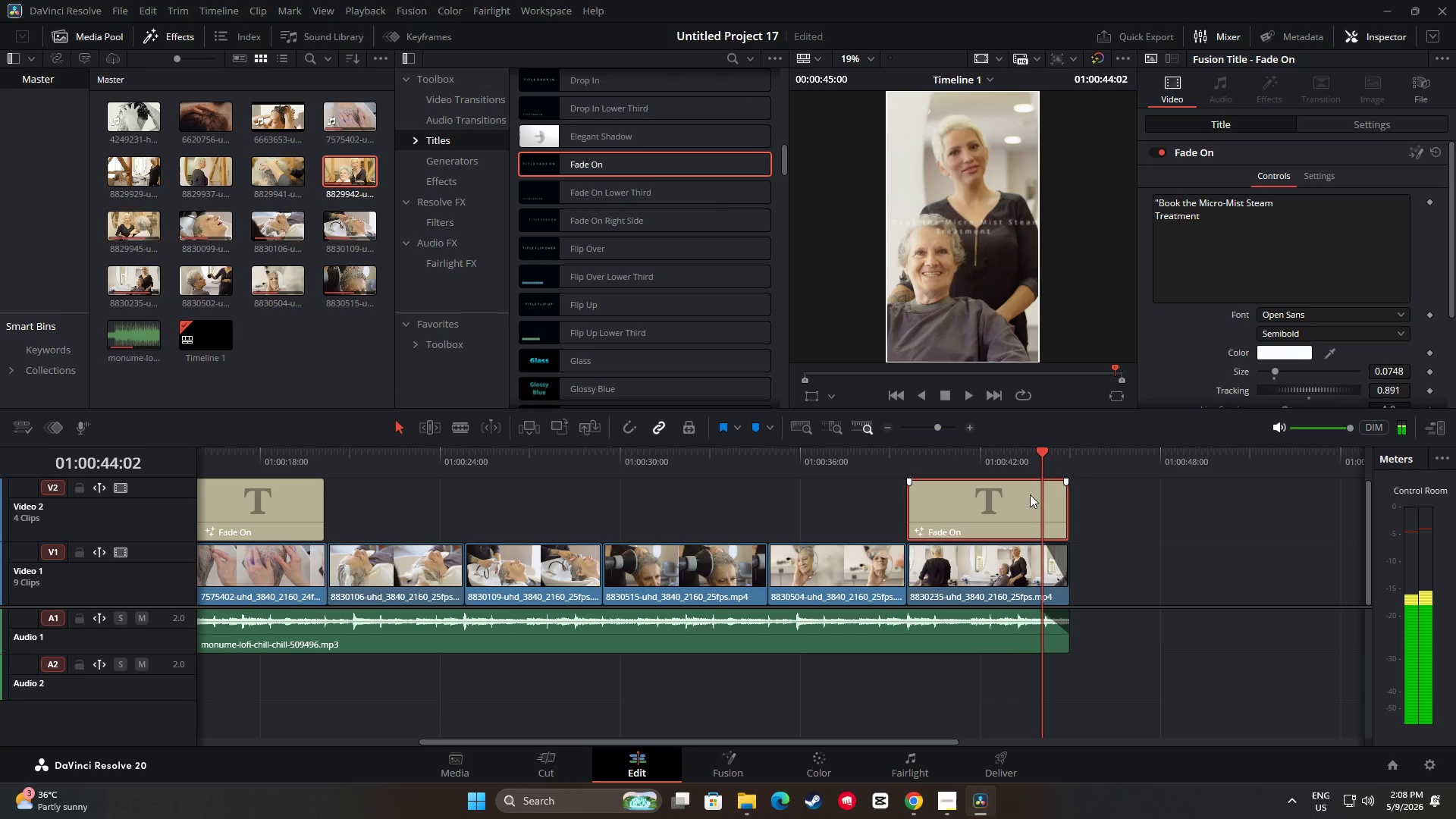 
key(Space)
 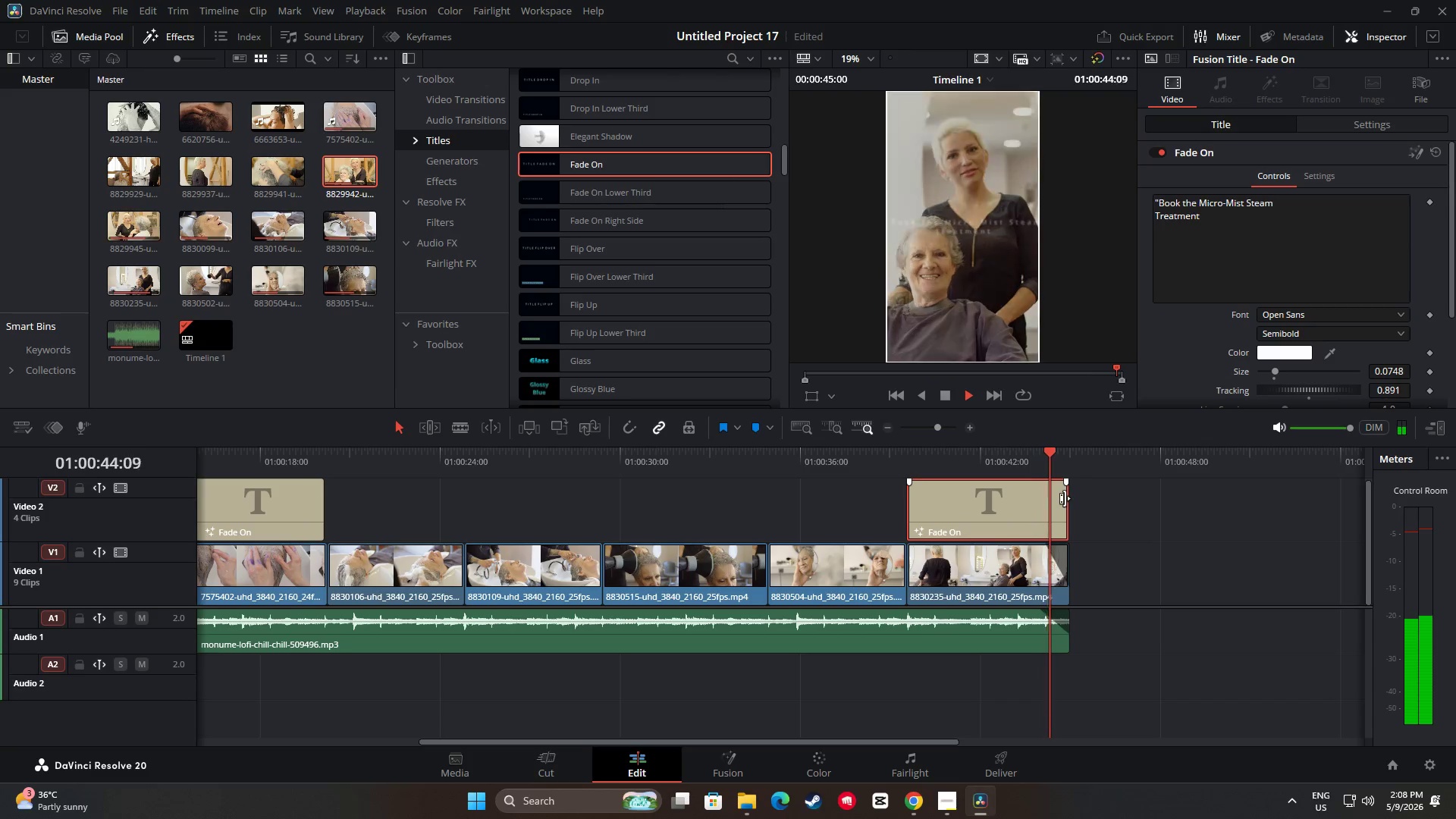 
key(Space)
 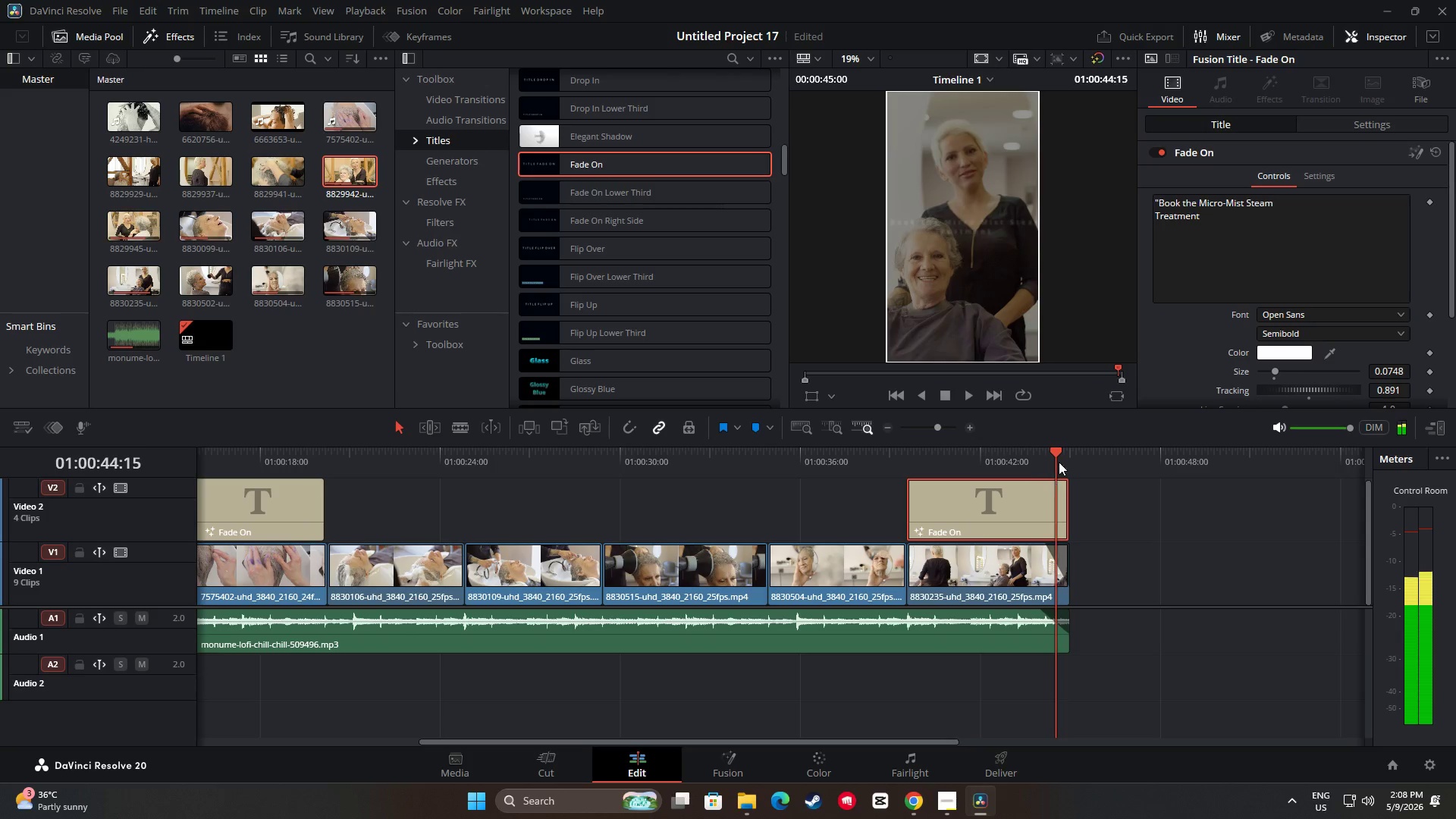 
left_click_drag(start_coordinate=[1058, 453], to_coordinate=[848, 453])
 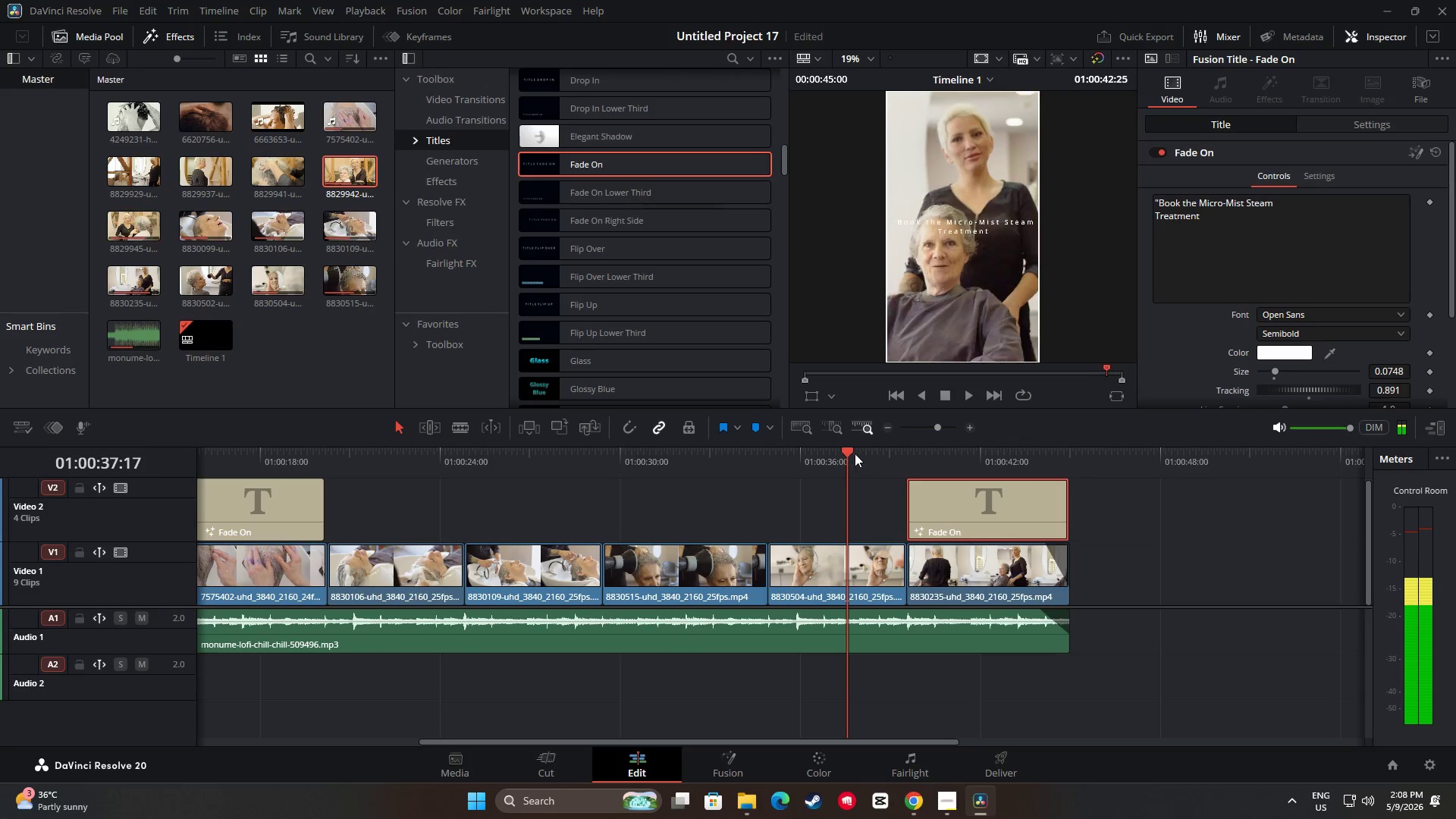 
key(Space)
 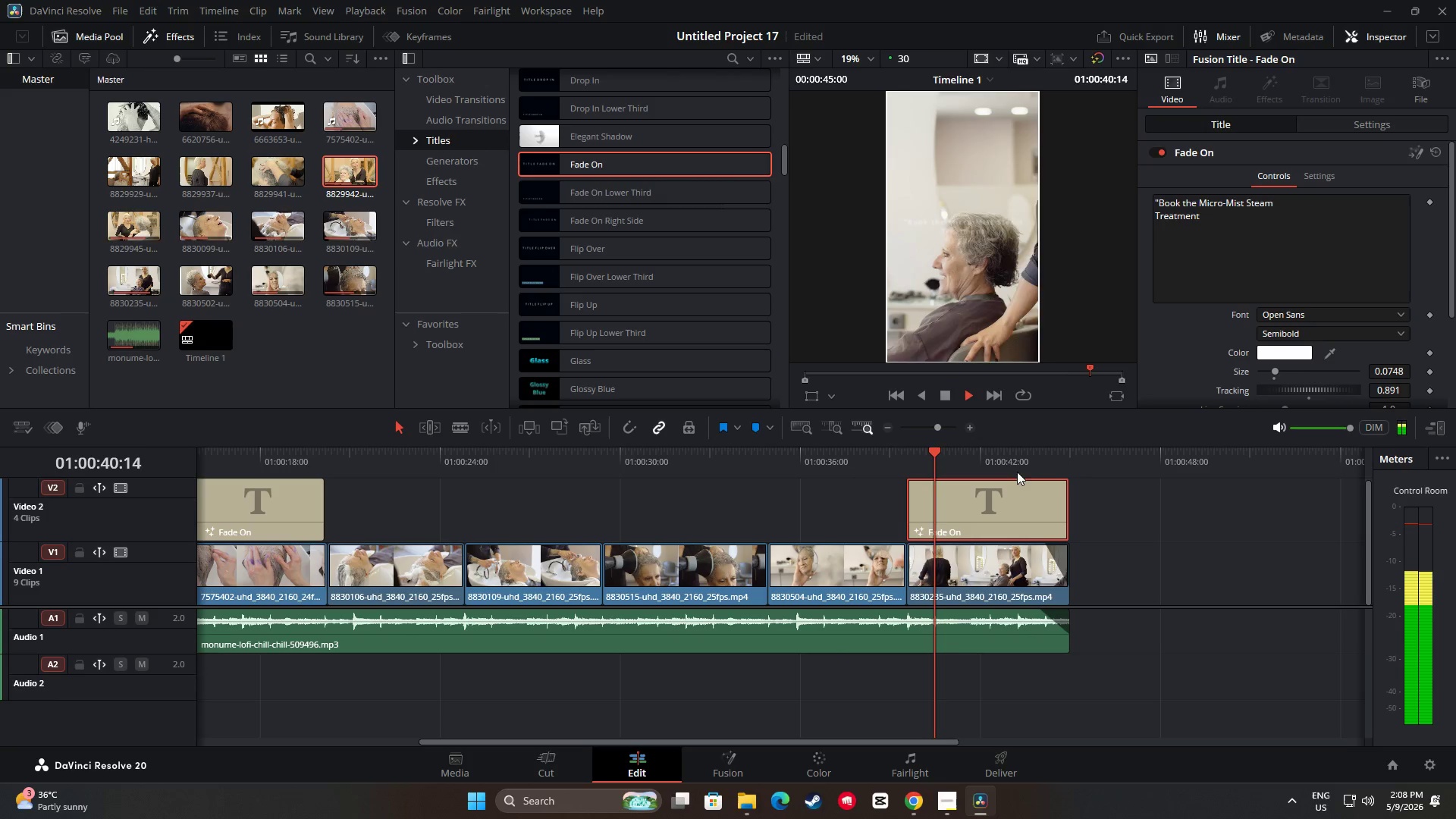 
key(Space)
 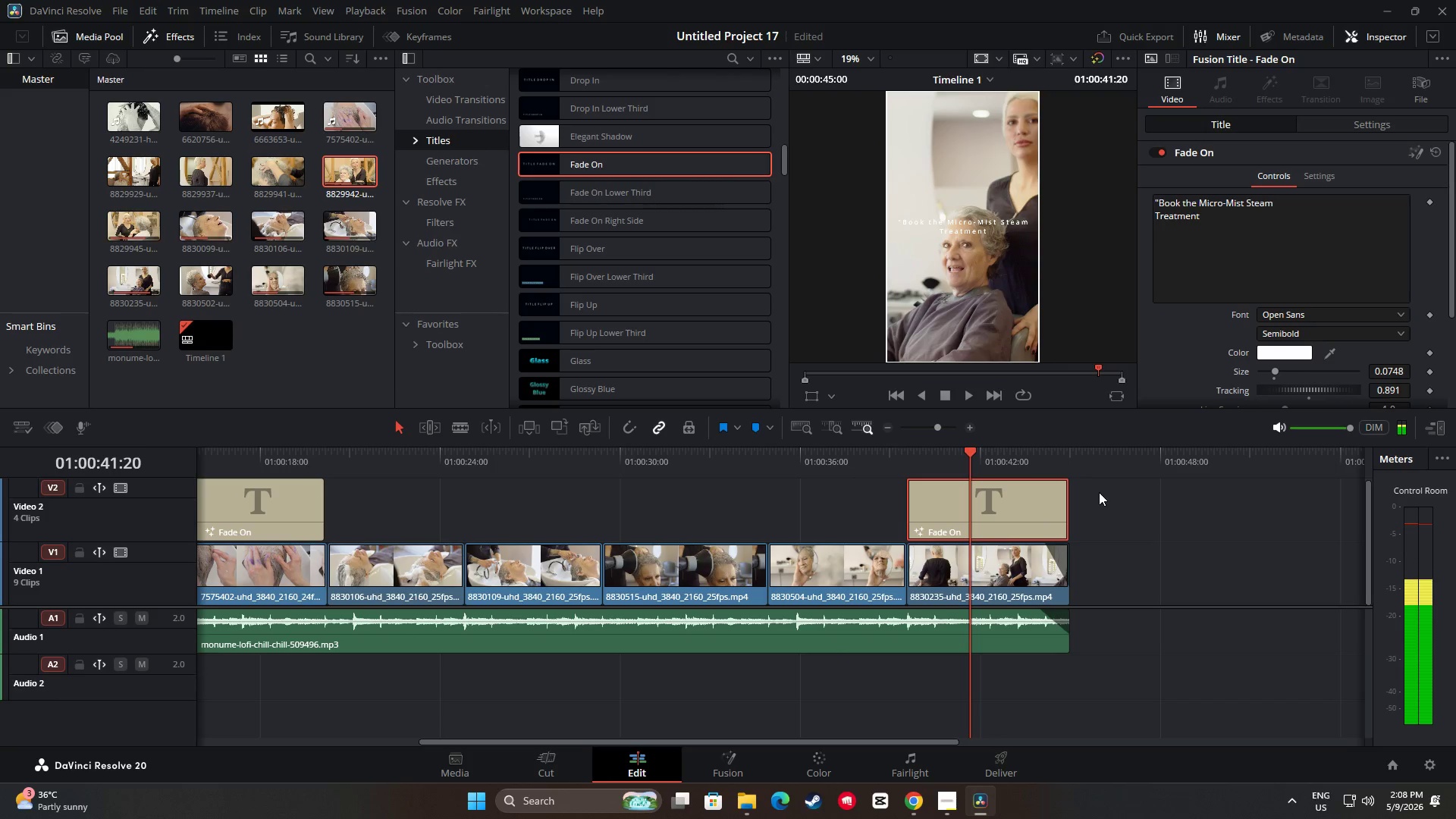 
key(Space)
 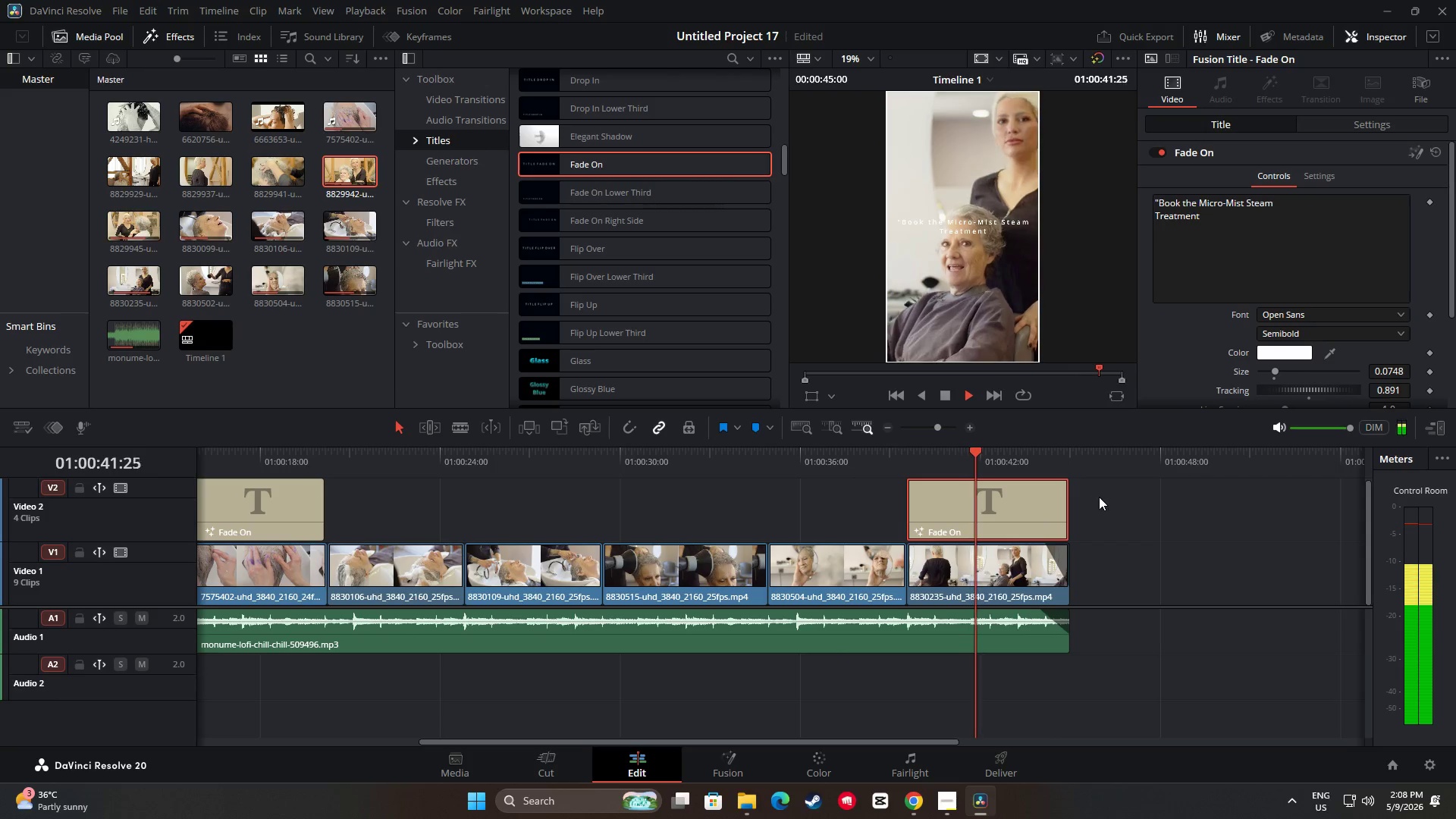 
key(Space)
 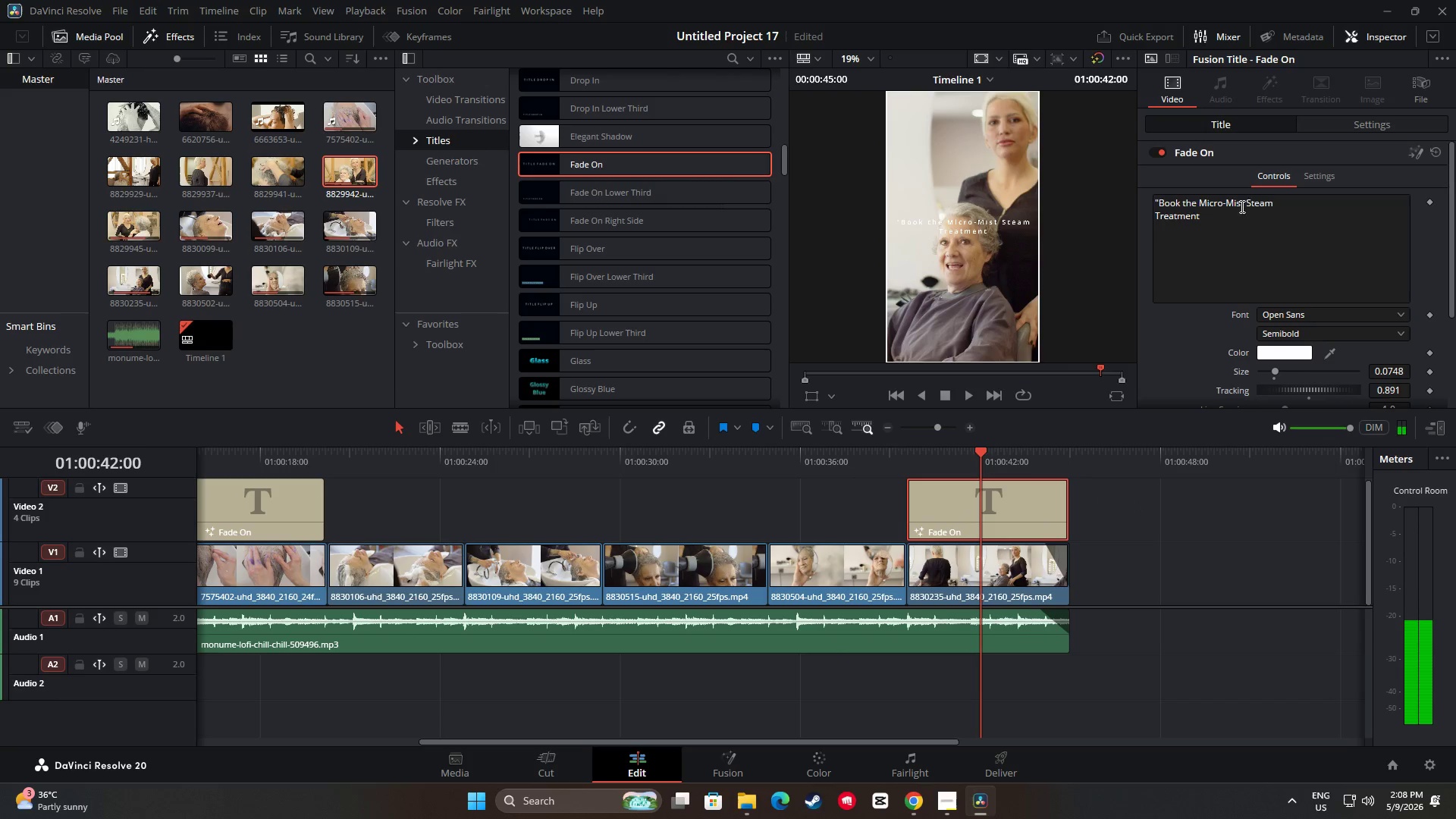 
left_click([1247, 202])
 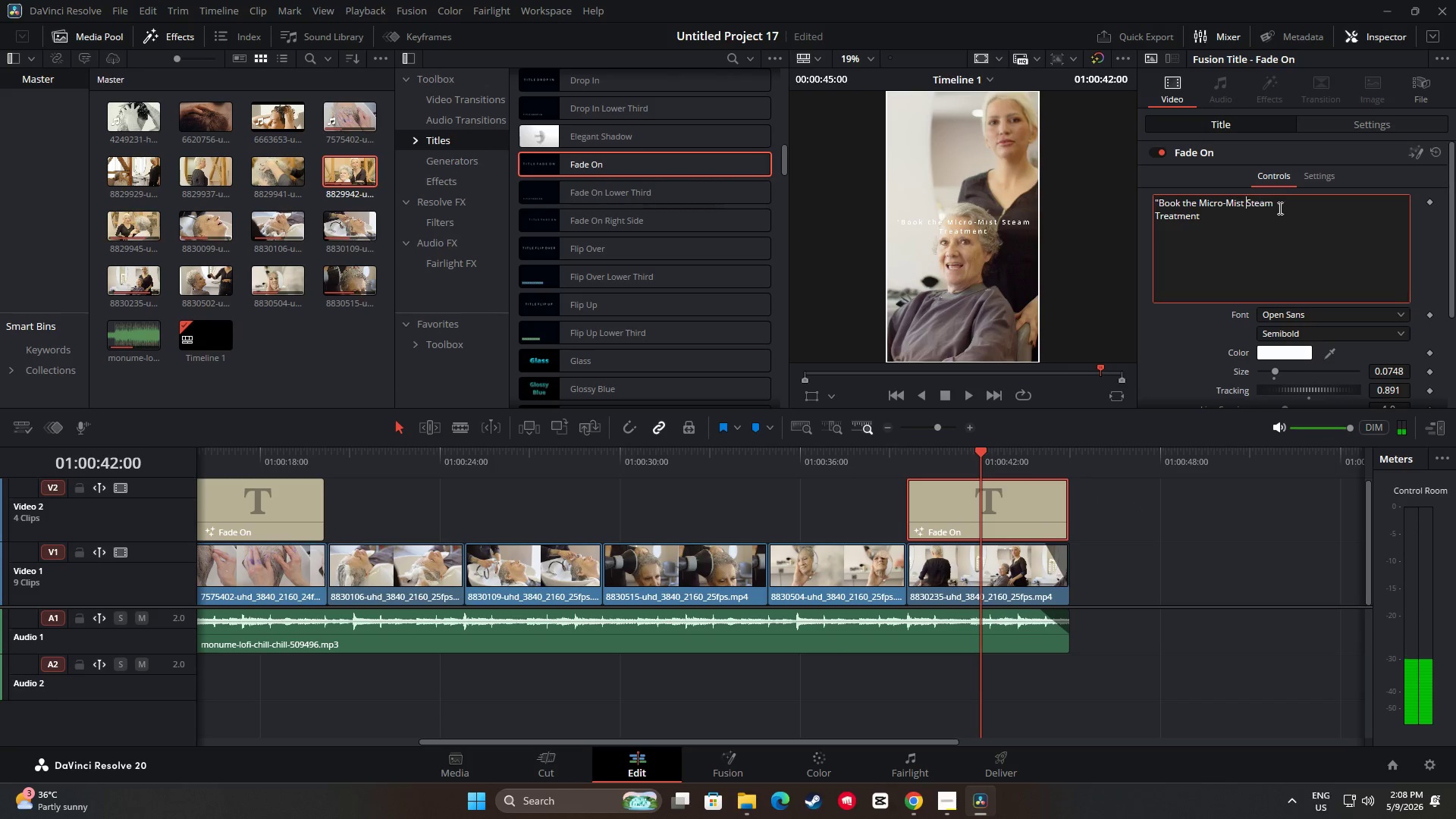 
key(Enter)
 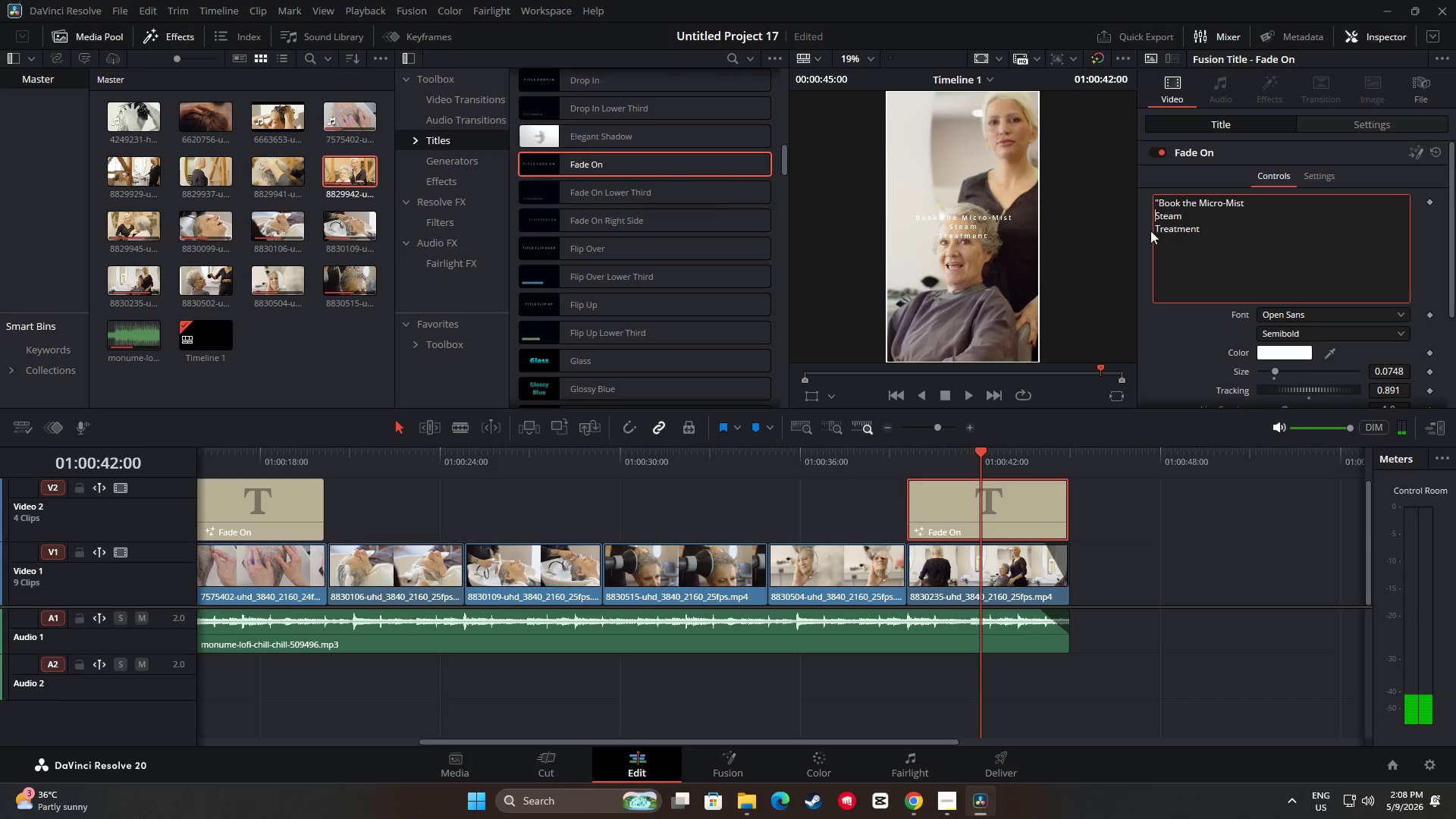 
left_click([1156, 231])
 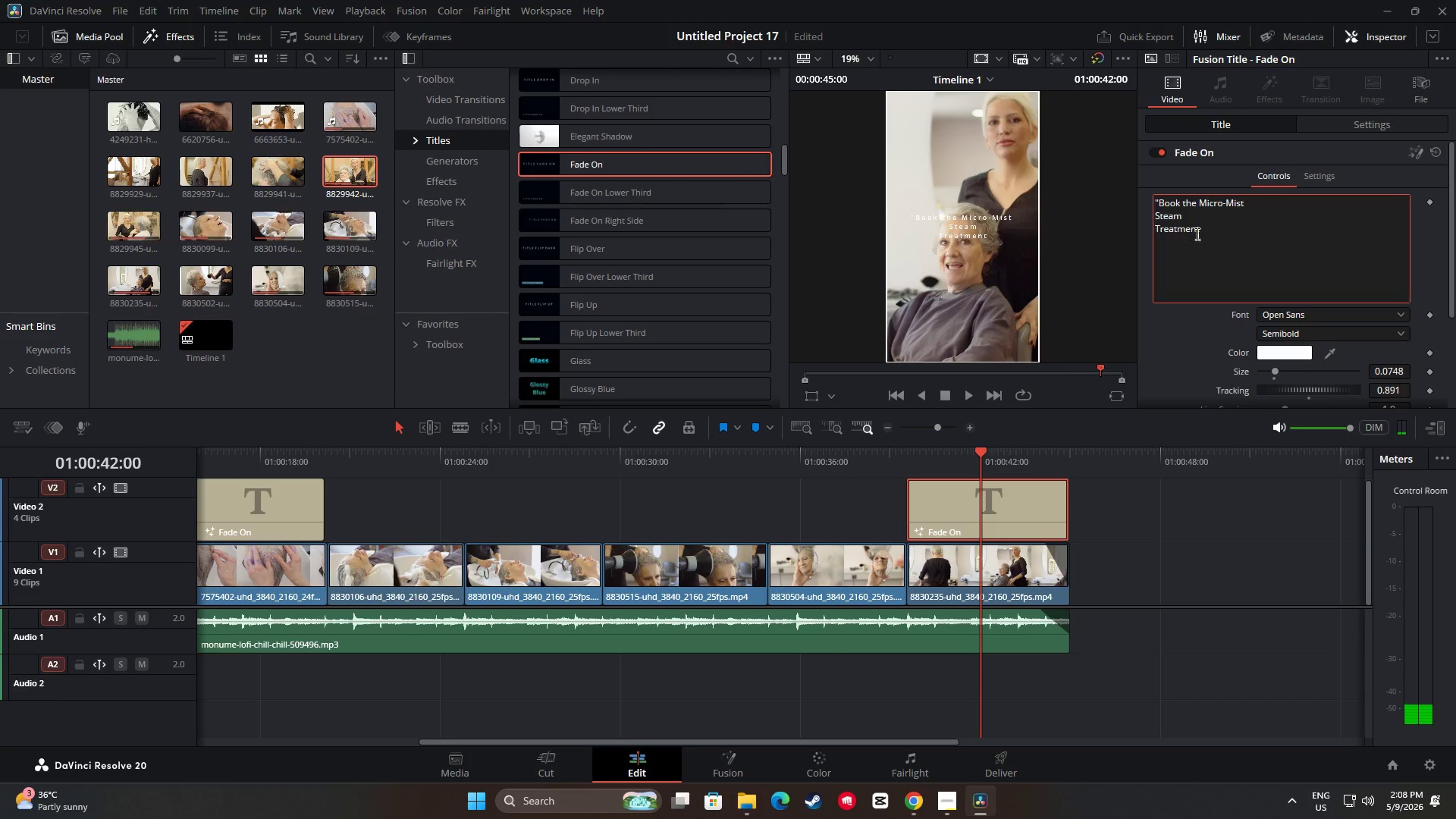 
key(Backspace)
 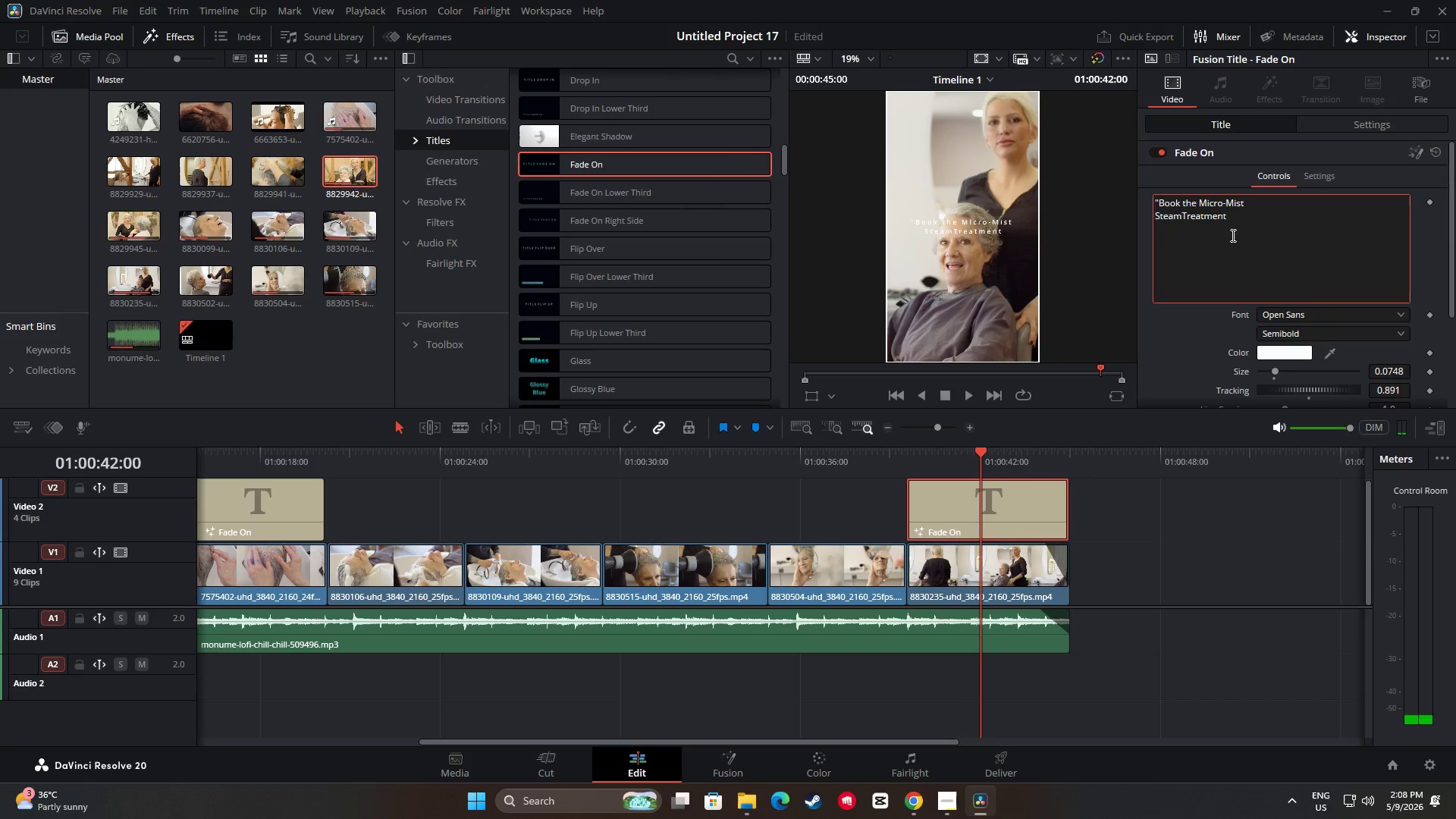 
key(Space)
 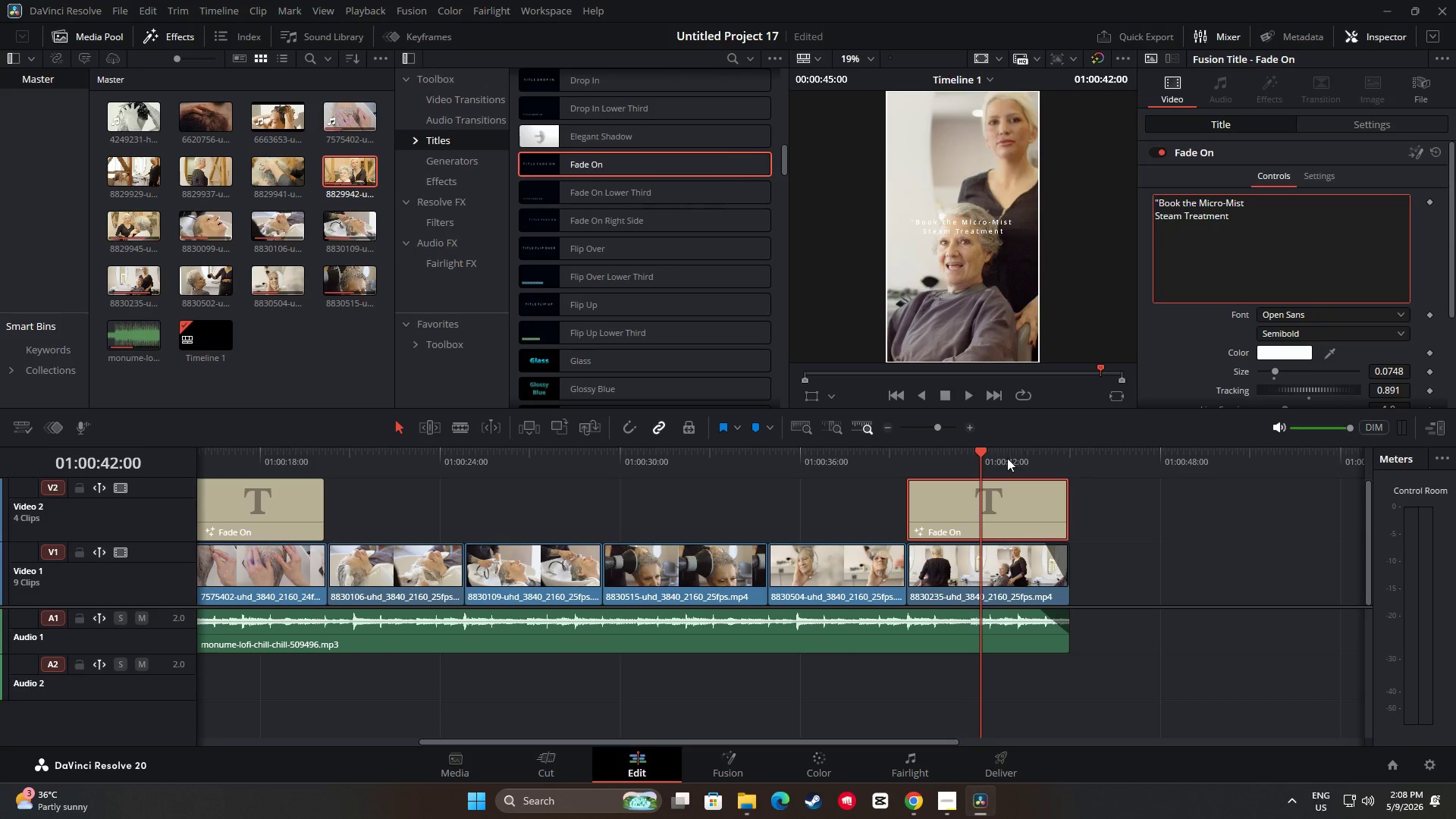 
left_click_drag(start_coordinate=[979, 453], to_coordinate=[872, 456])
 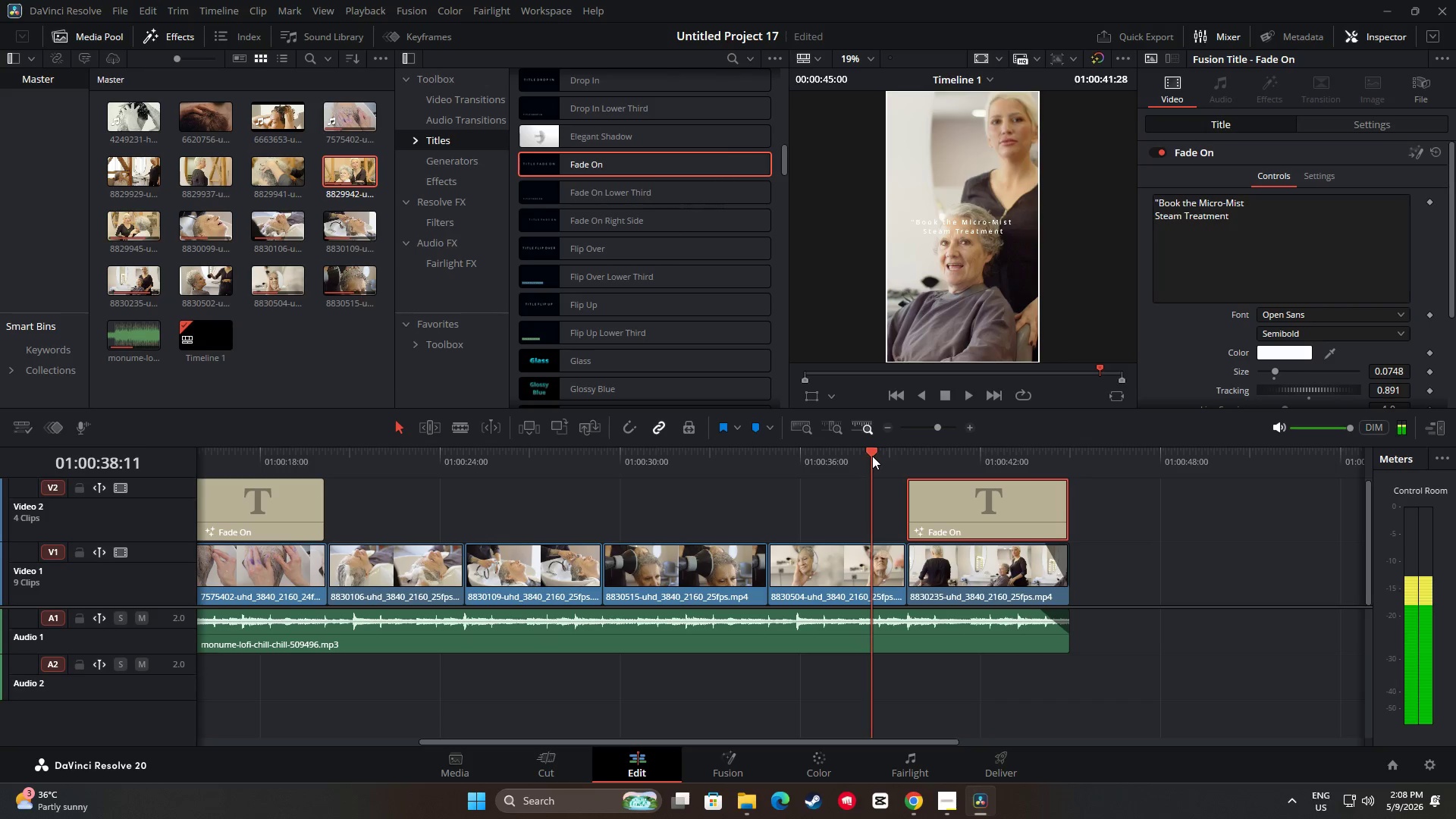 
key(Space)
 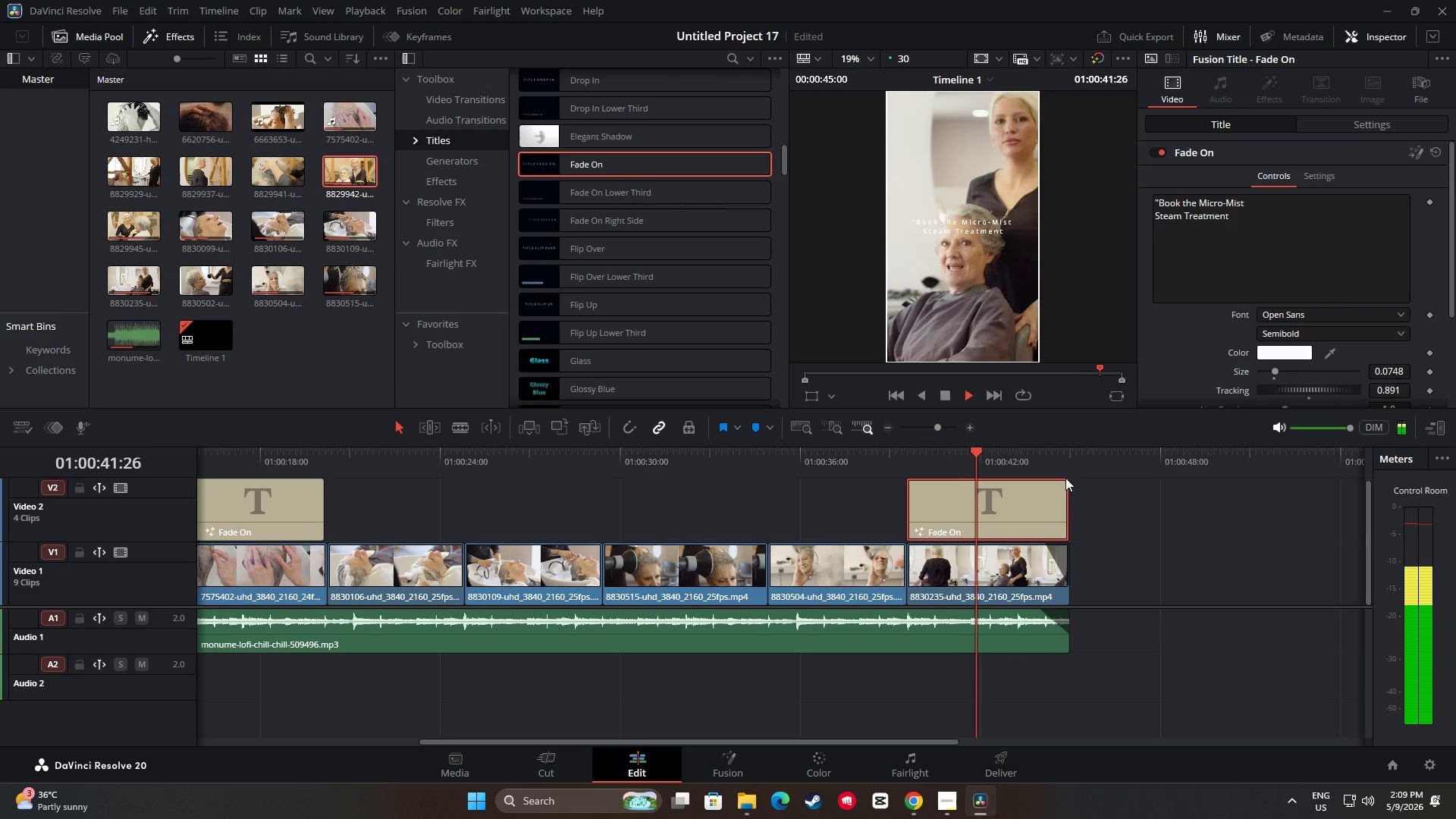 
wait(5.47)
 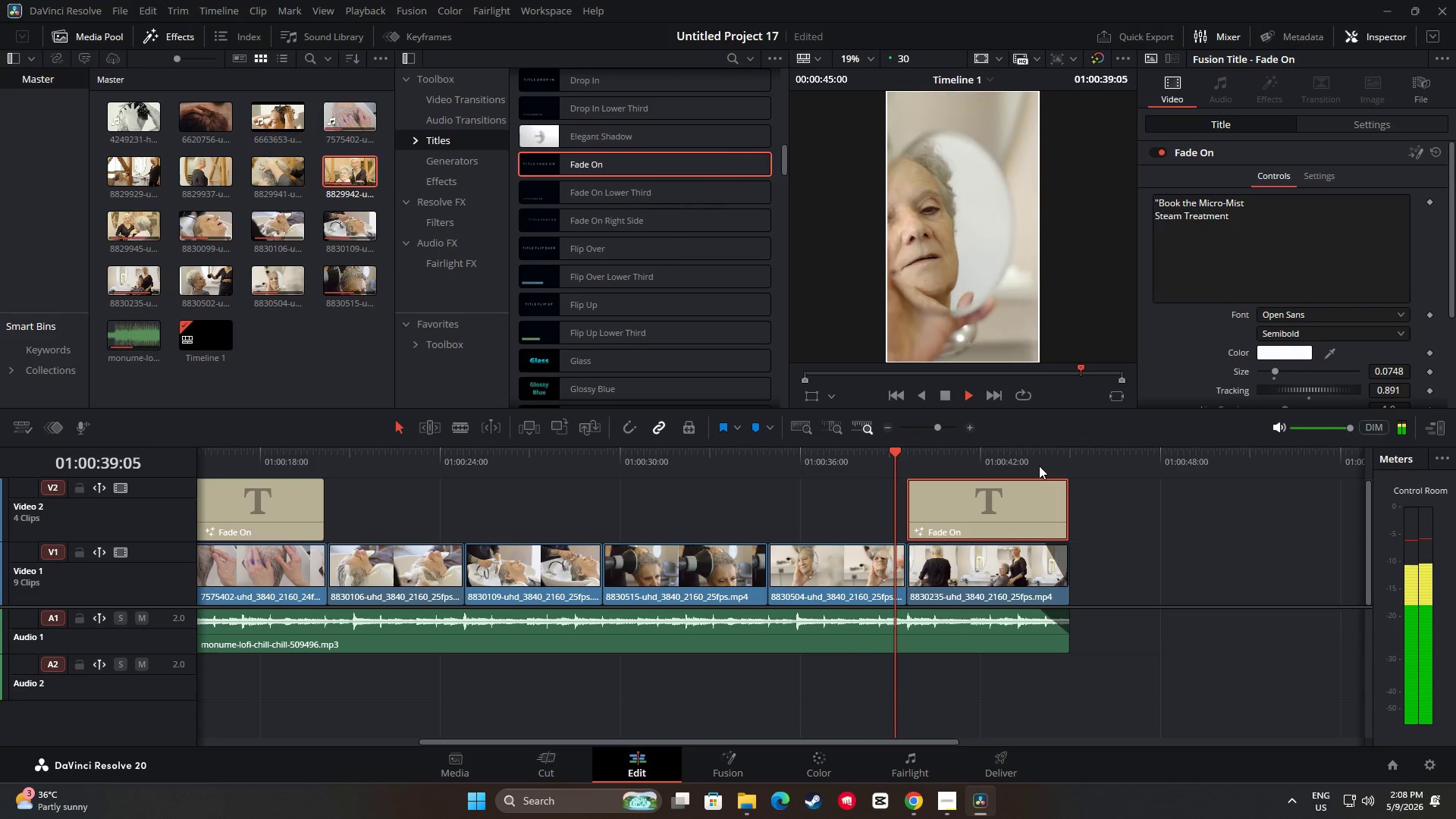 
key(Space)
 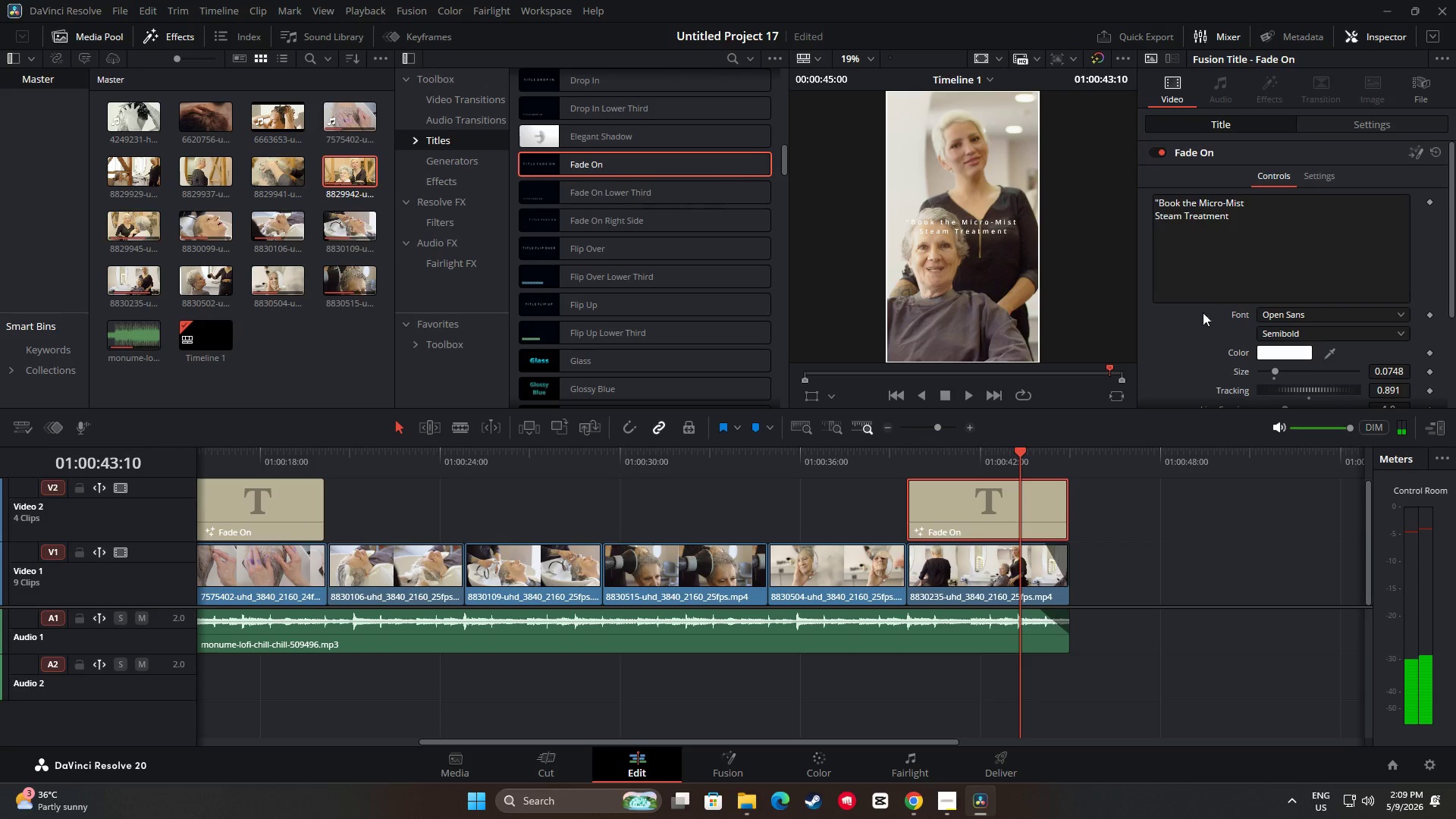 
double_click([1336, 117])
 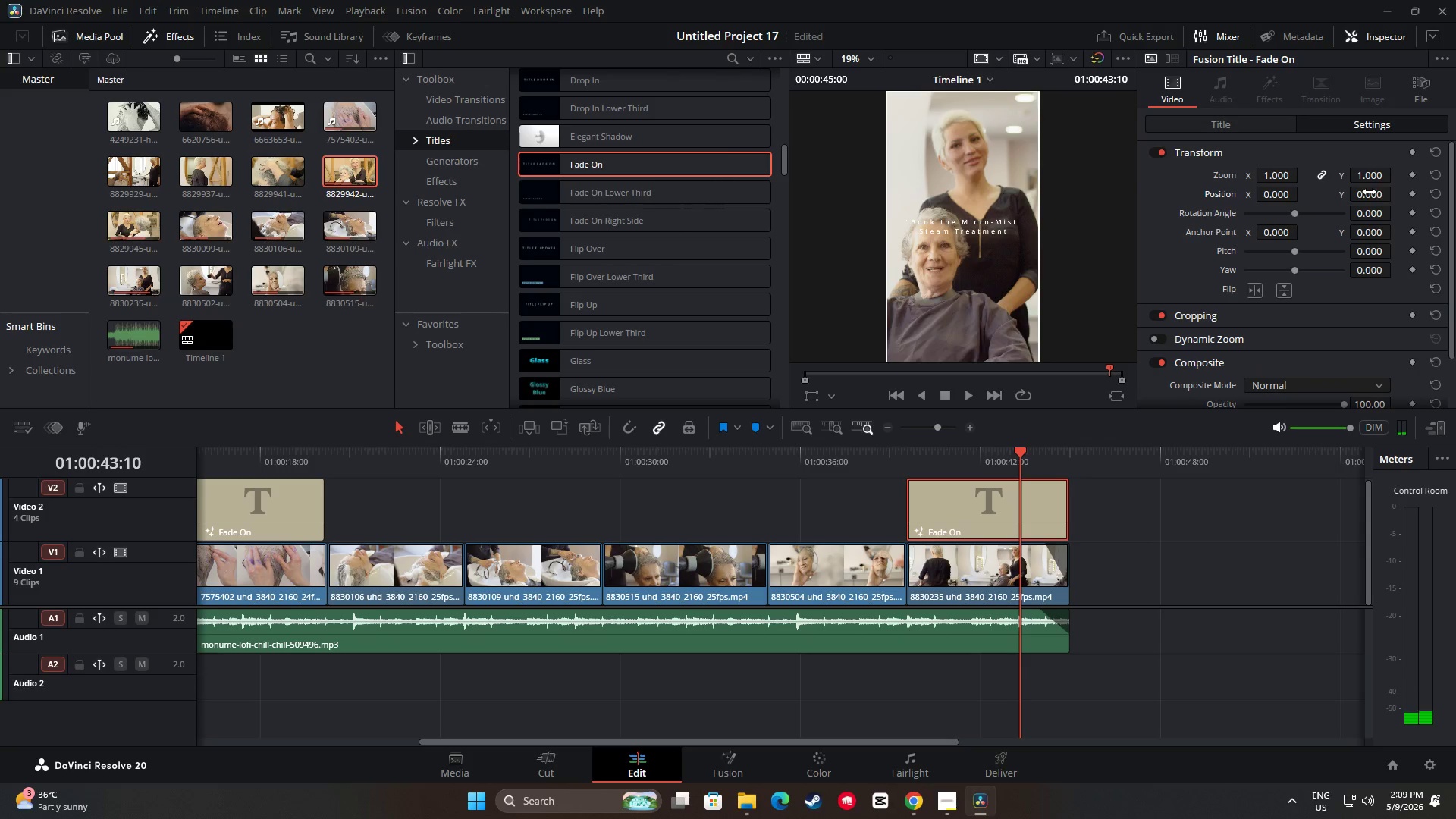 
left_click_drag(start_coordinate=[1367, 198], to_coordinate=[260, 428])
 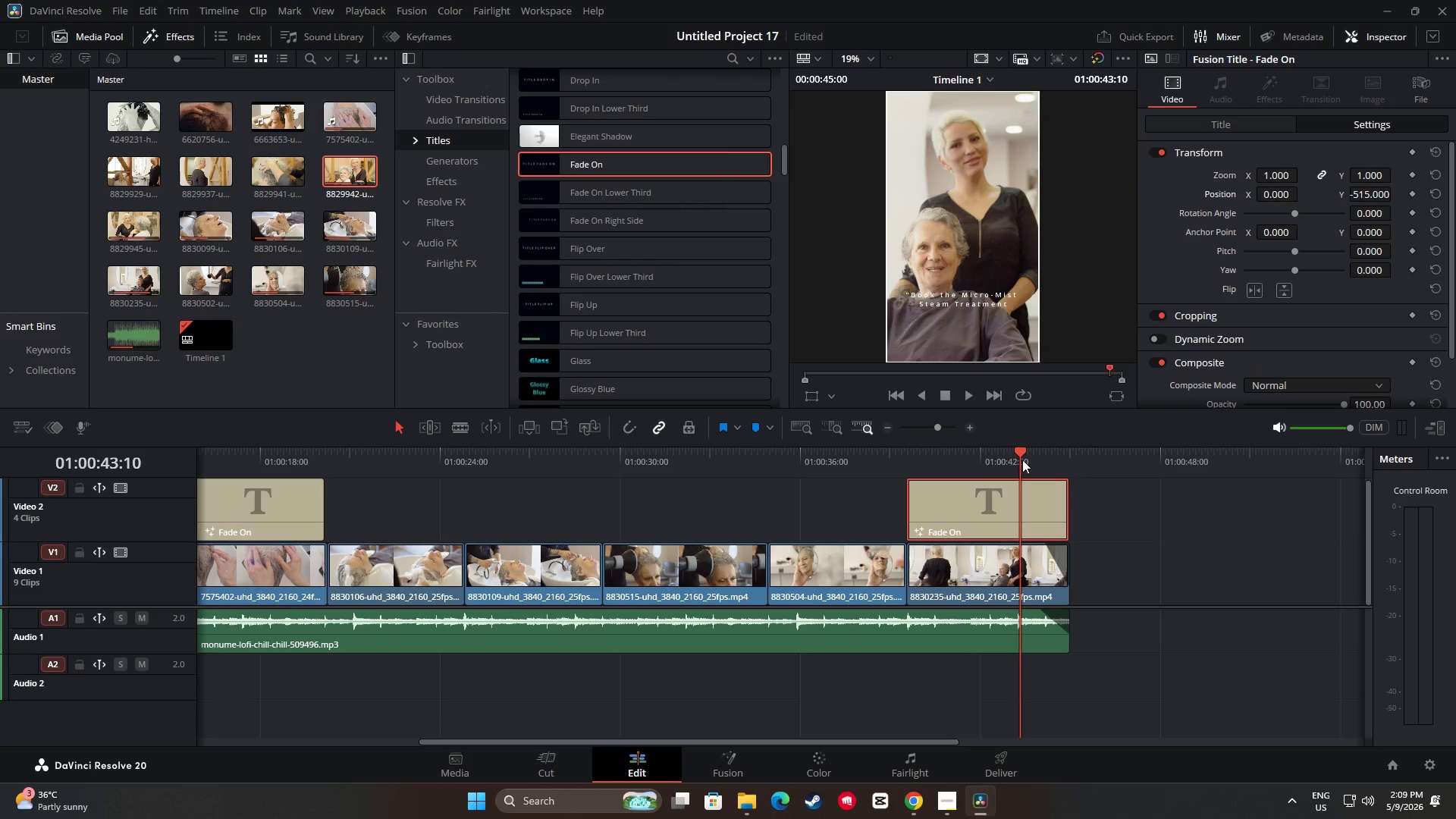 
left_click_drag(start_coordinate=[1021, 460], to_coordinate=[871, 468])
 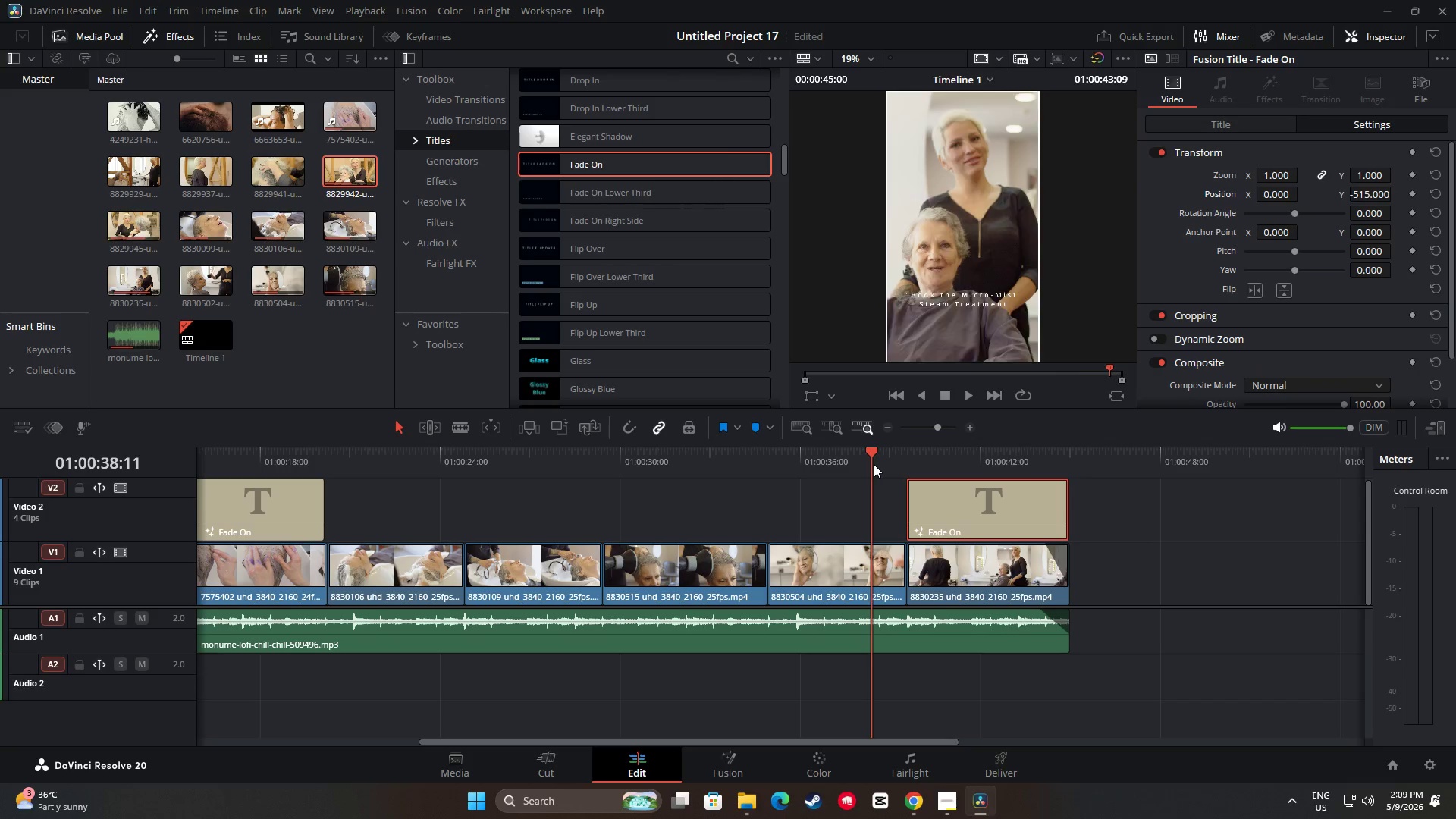 
key(Space)
 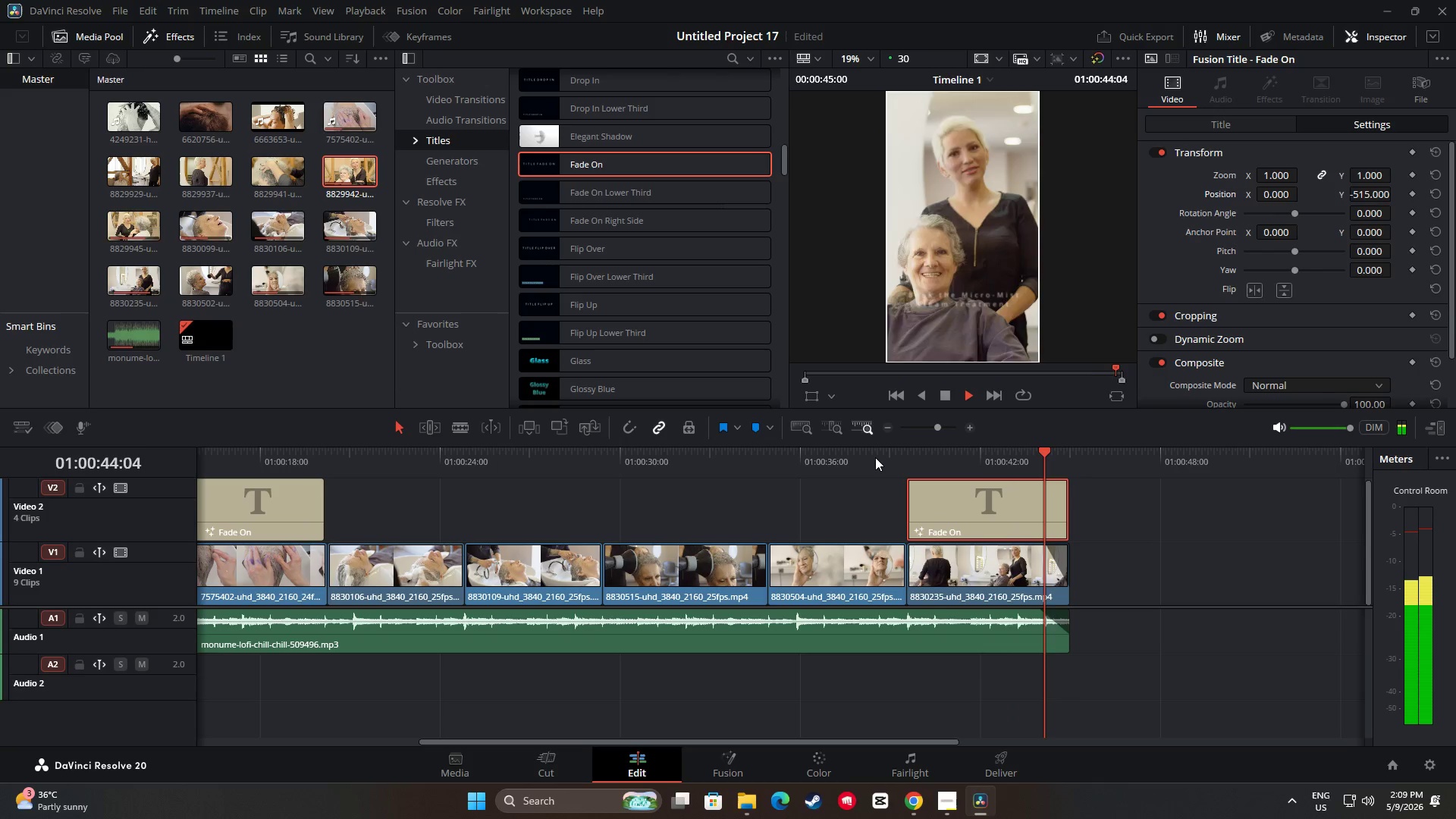 
wait(7.92)
 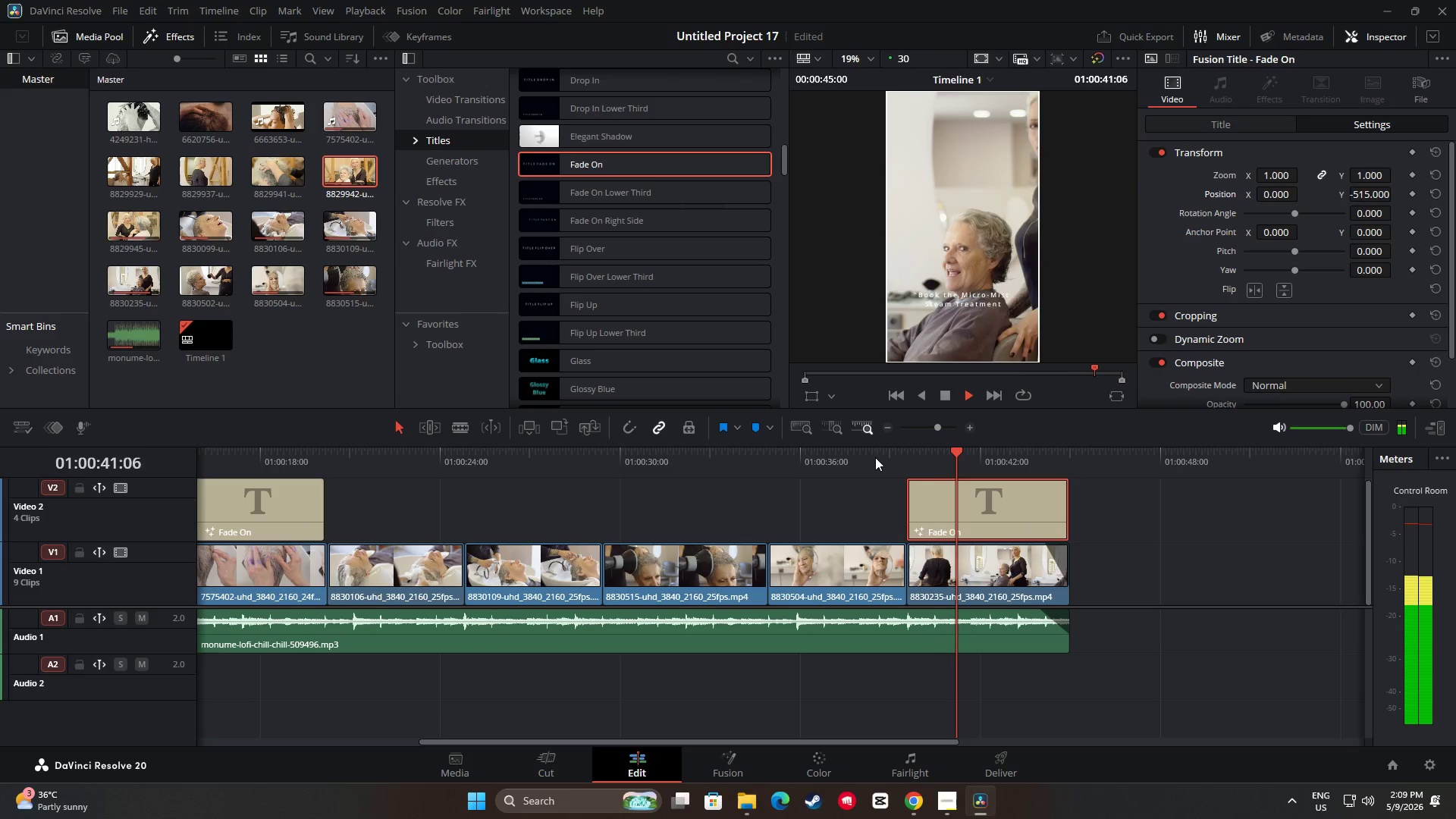 
left_click_drag(start_coordinate=[1068, 449], to_coordinate=[871, 453])
 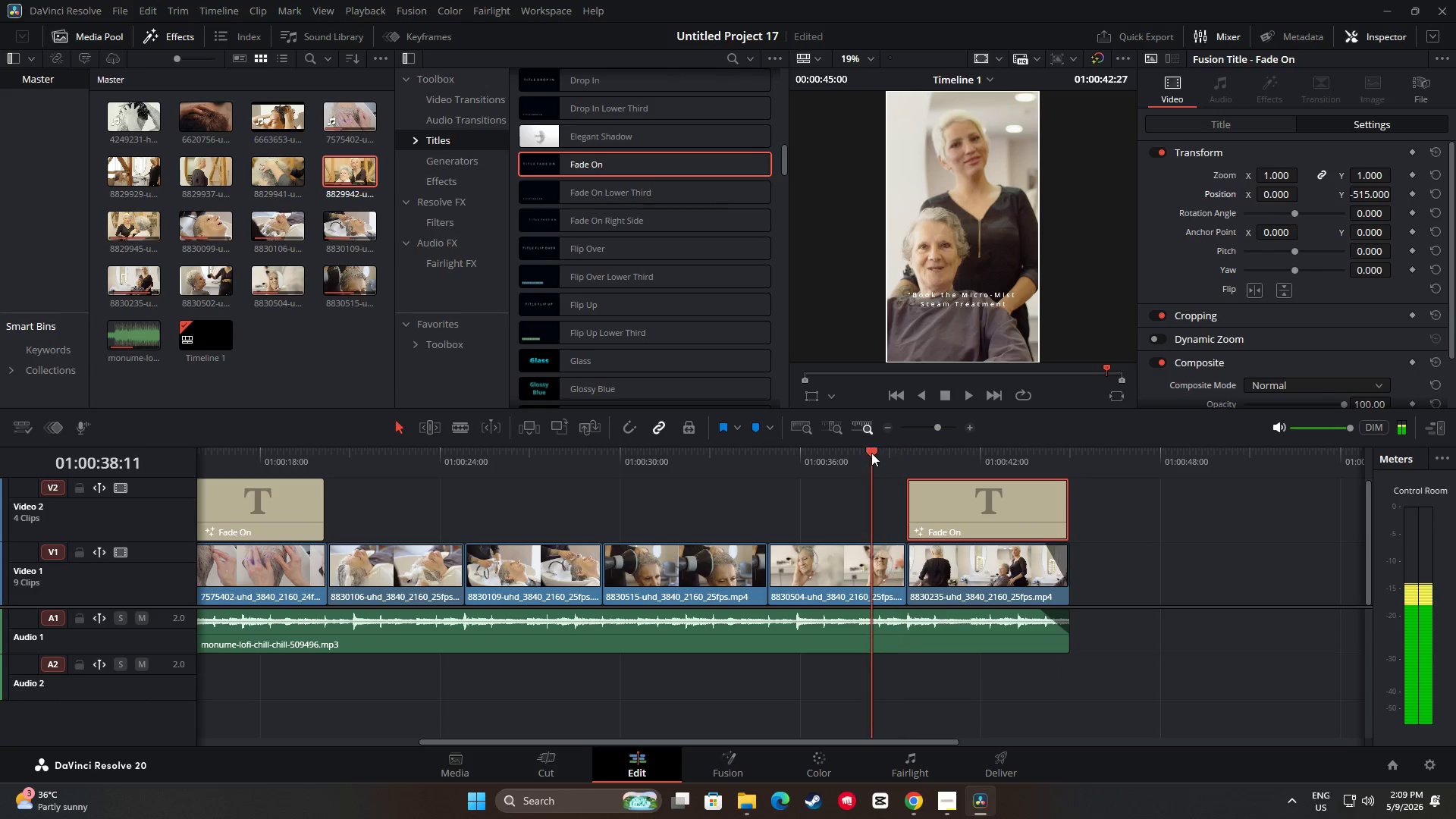 
key(Space)
 